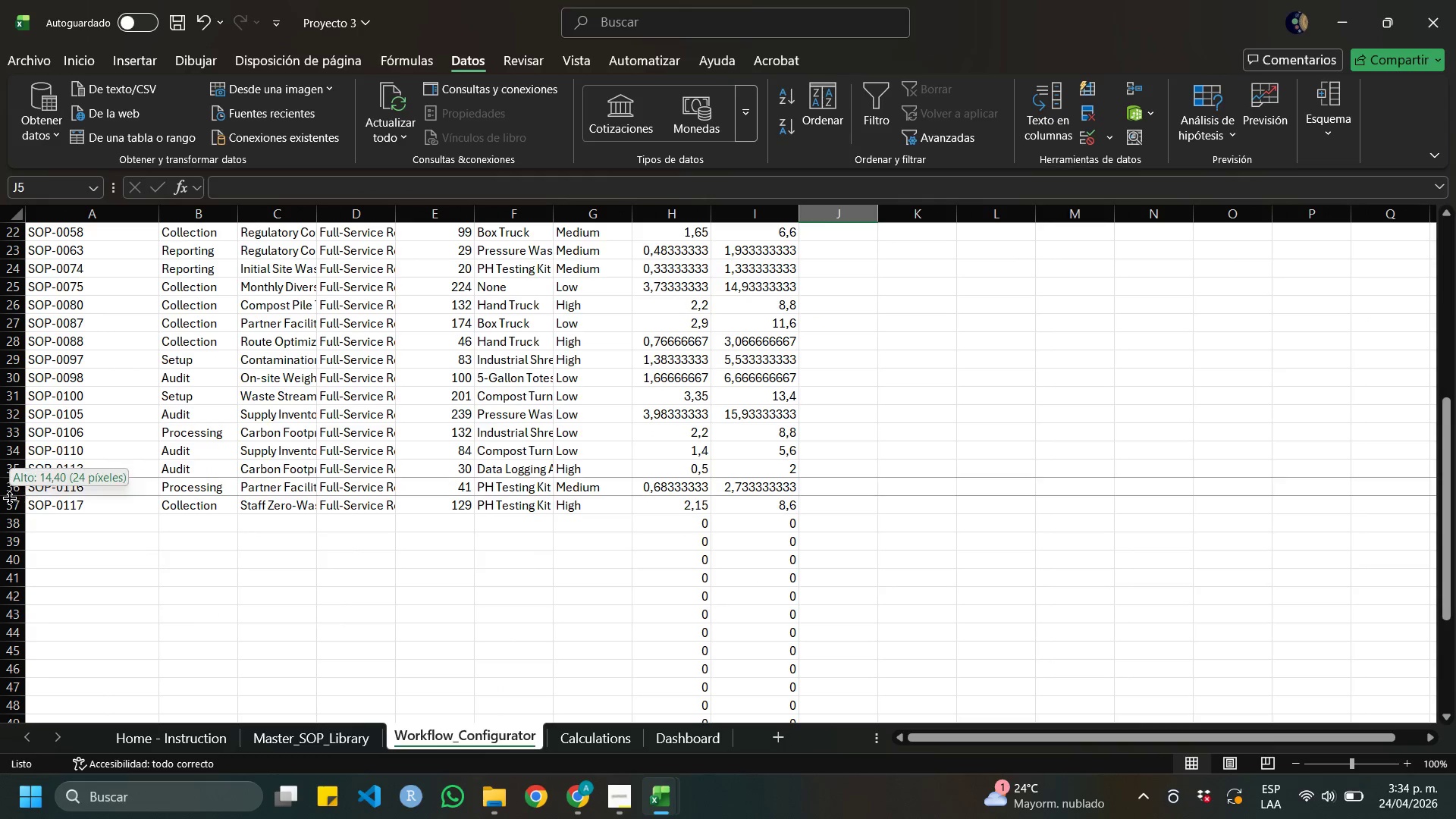 
left_click([9, 497])
 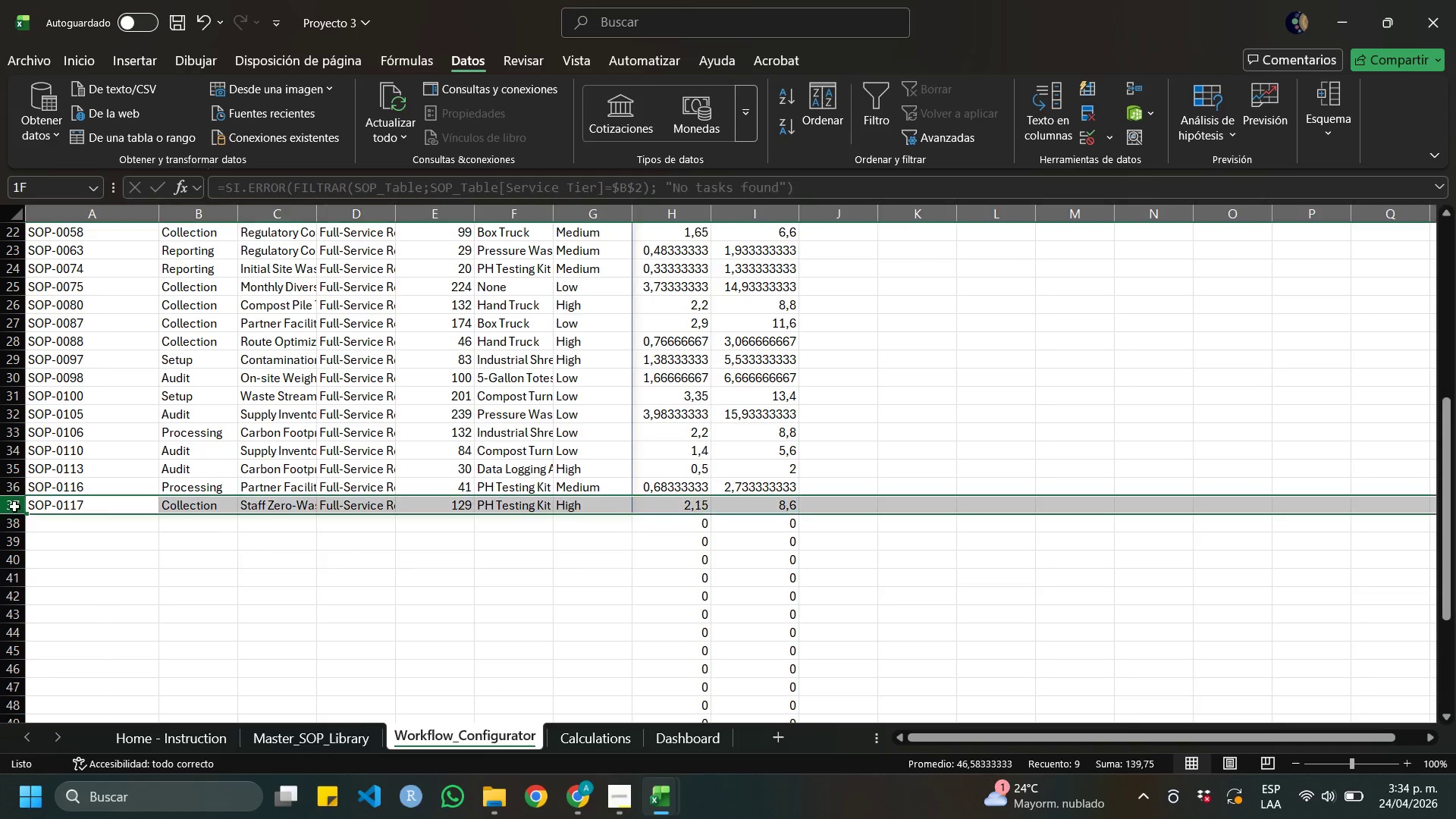 
left_click([14, 507])
 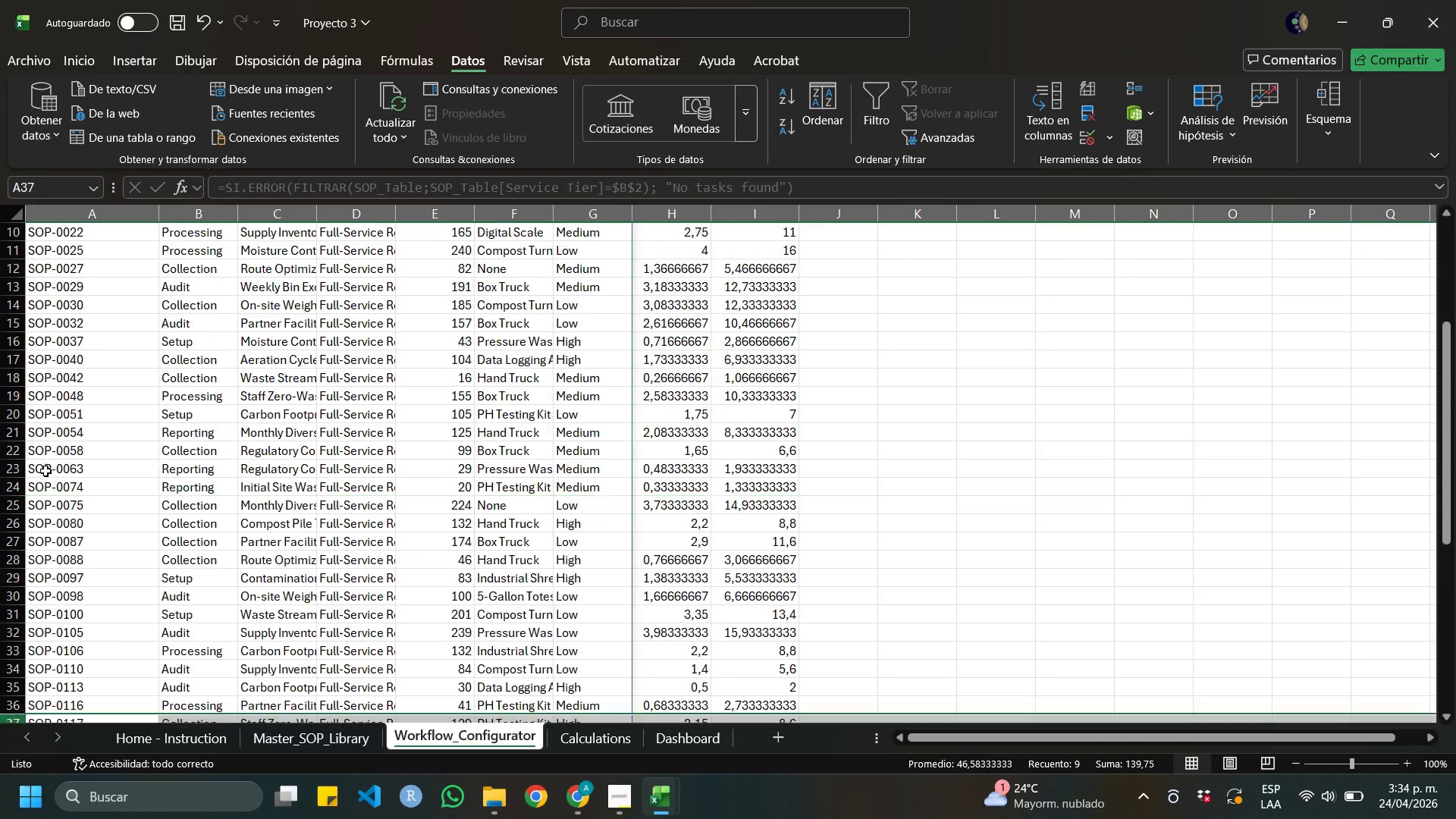 
scroll: coordinate [53, 457], scroll_direction: up, amount: 6.0
 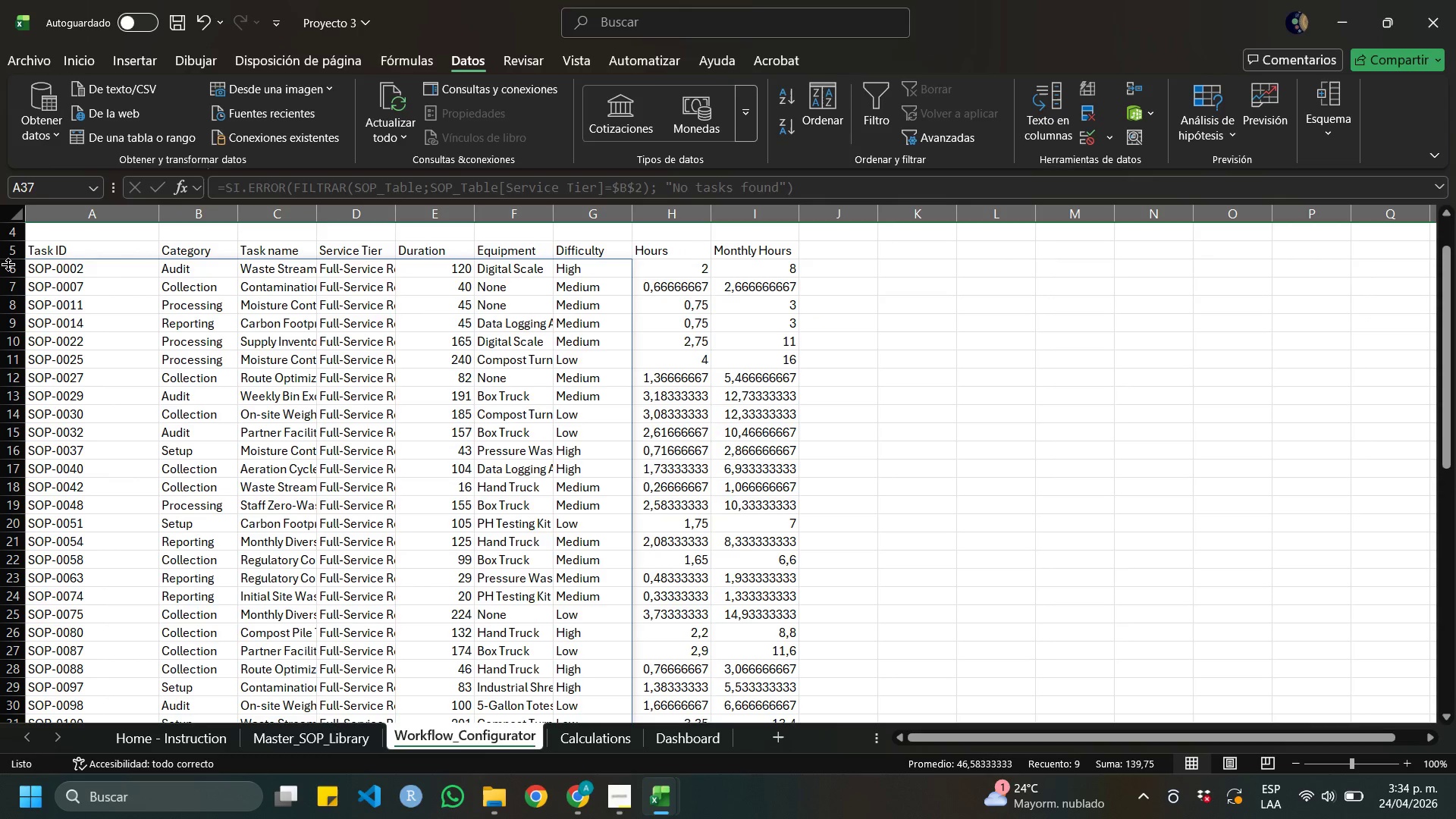 
left_click([8, 264])
 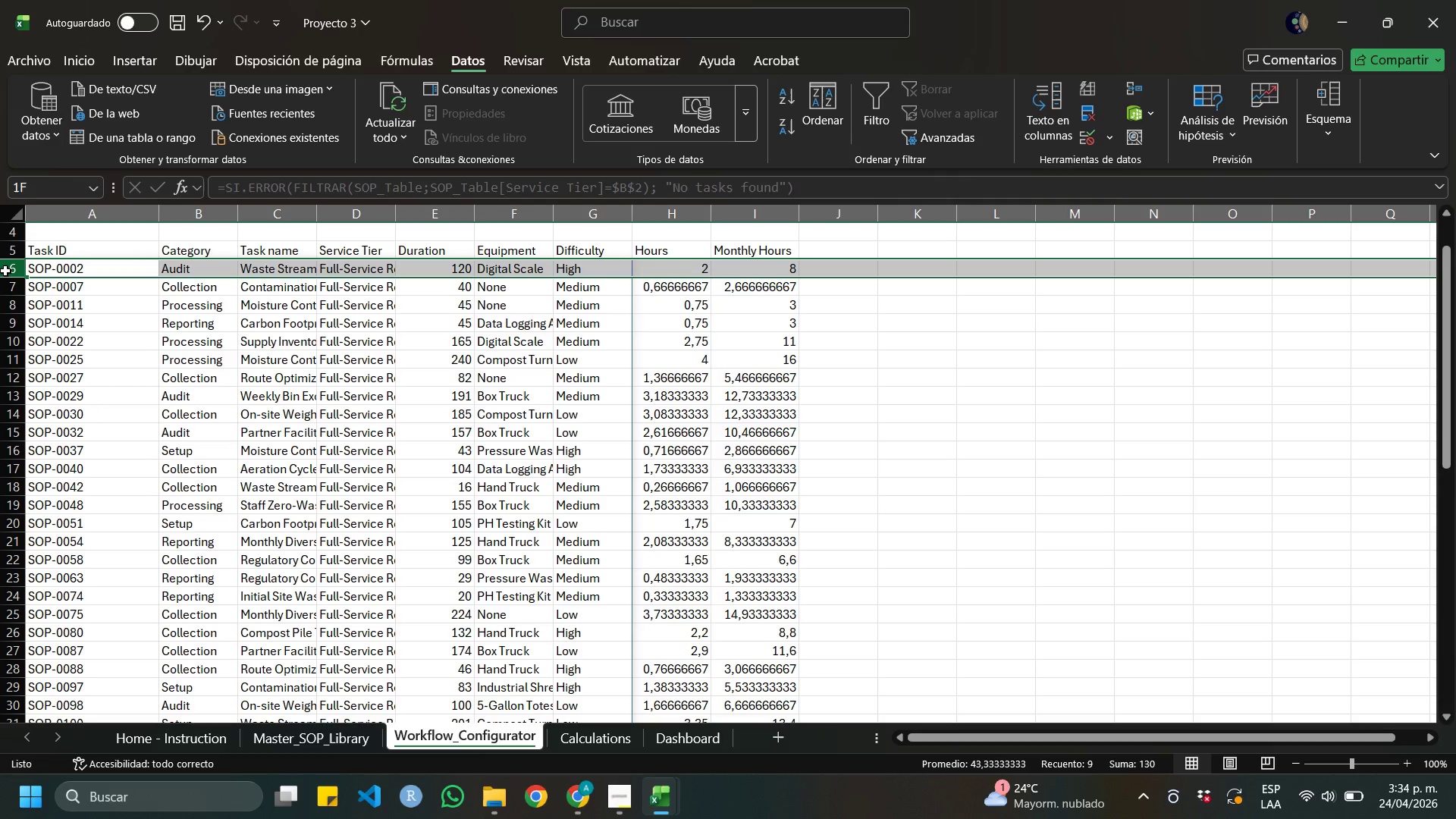 
left_click([5, 271])
 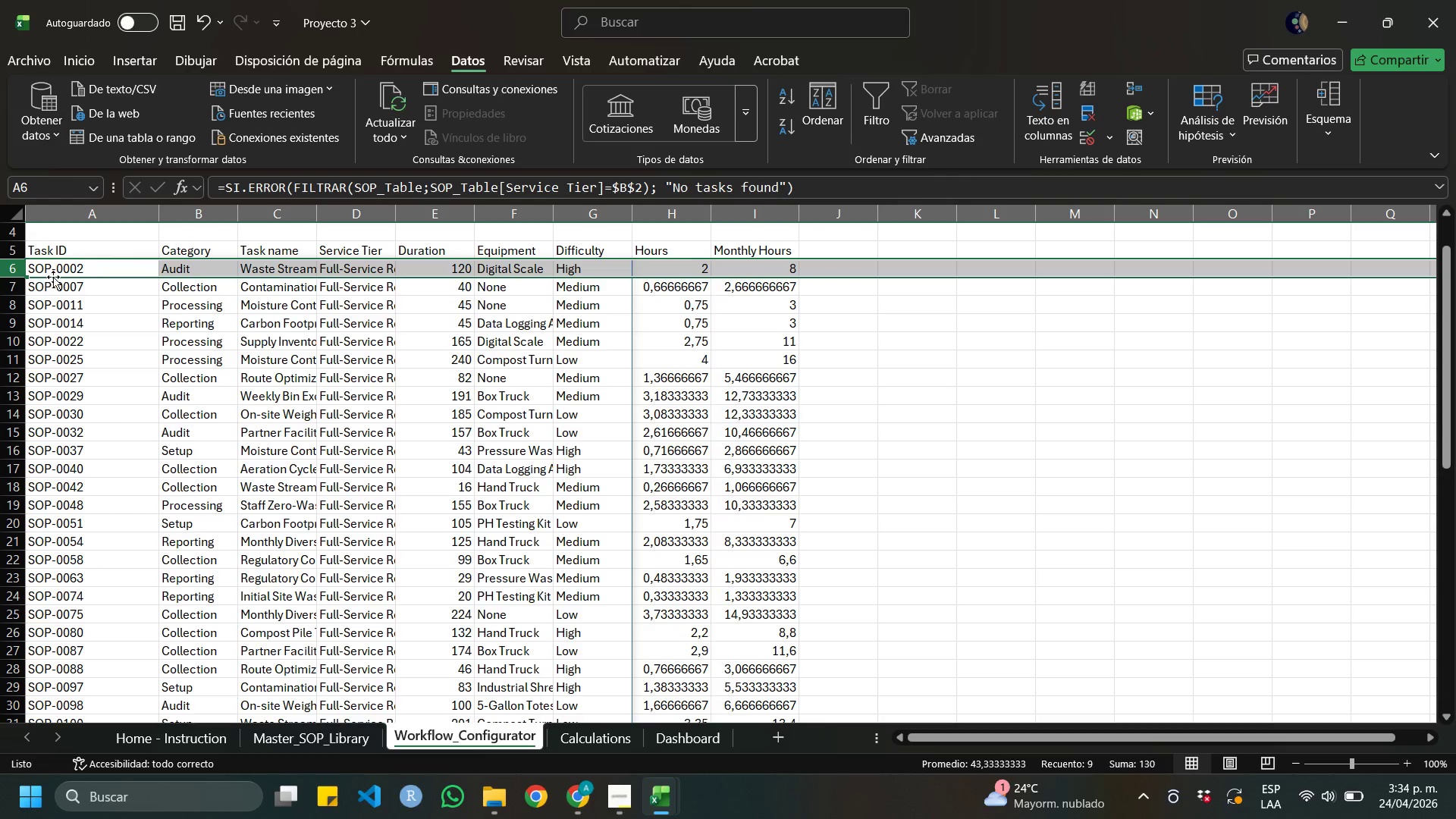 
left_click([57, 273])
 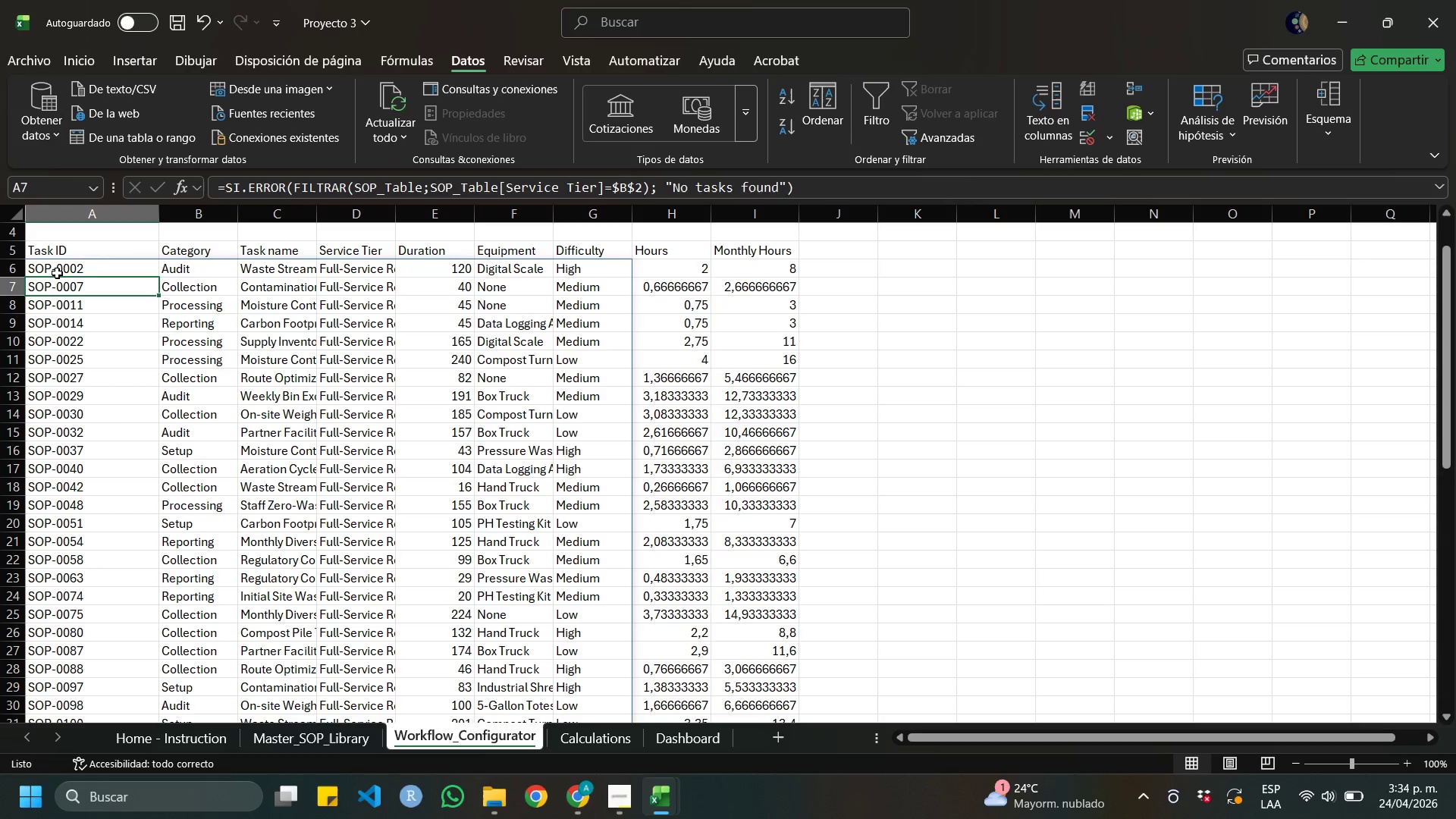 
key(ArrowDown)
 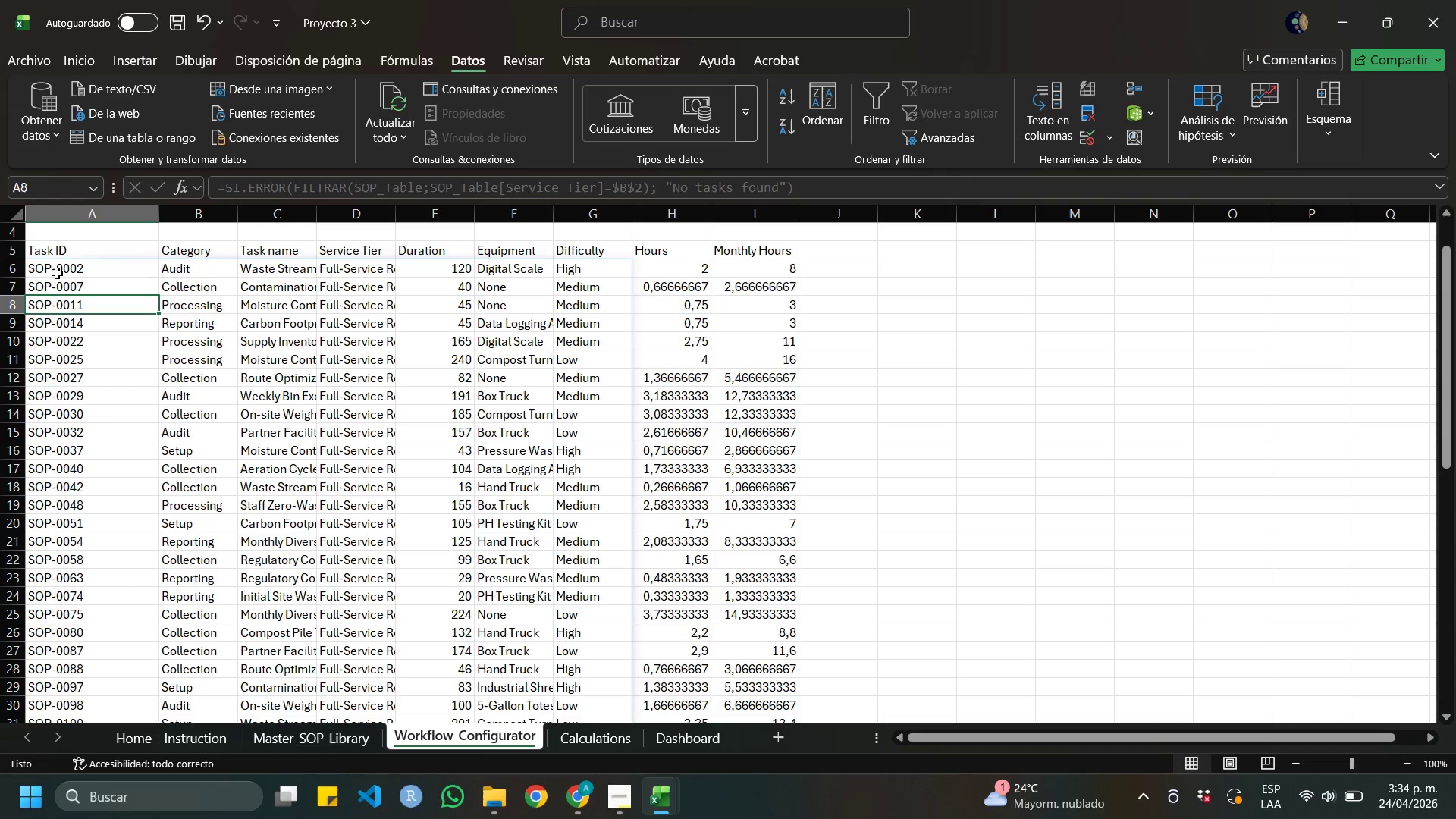 
key(ArrowDown)
 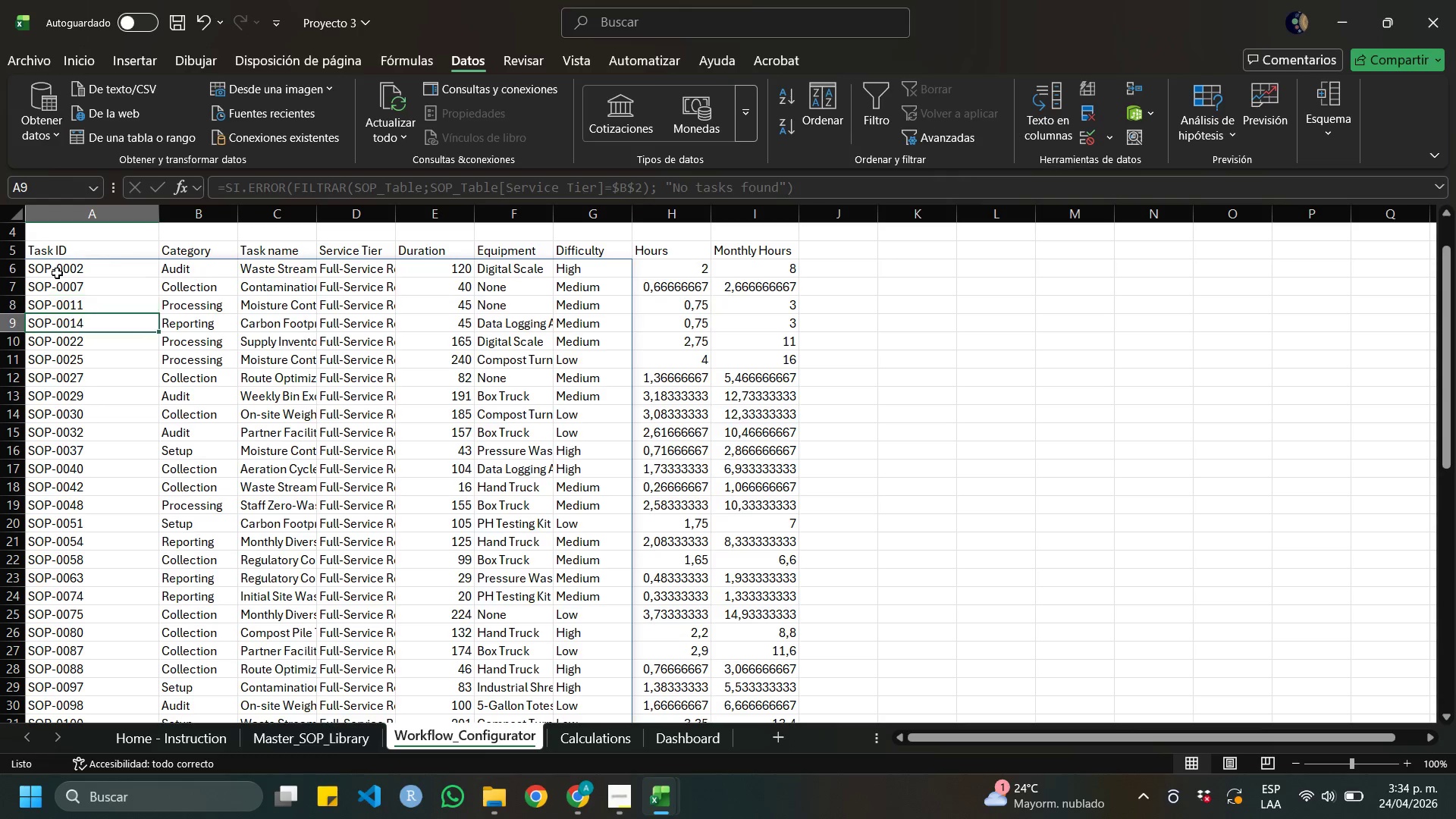 
key(ArrowDown)
 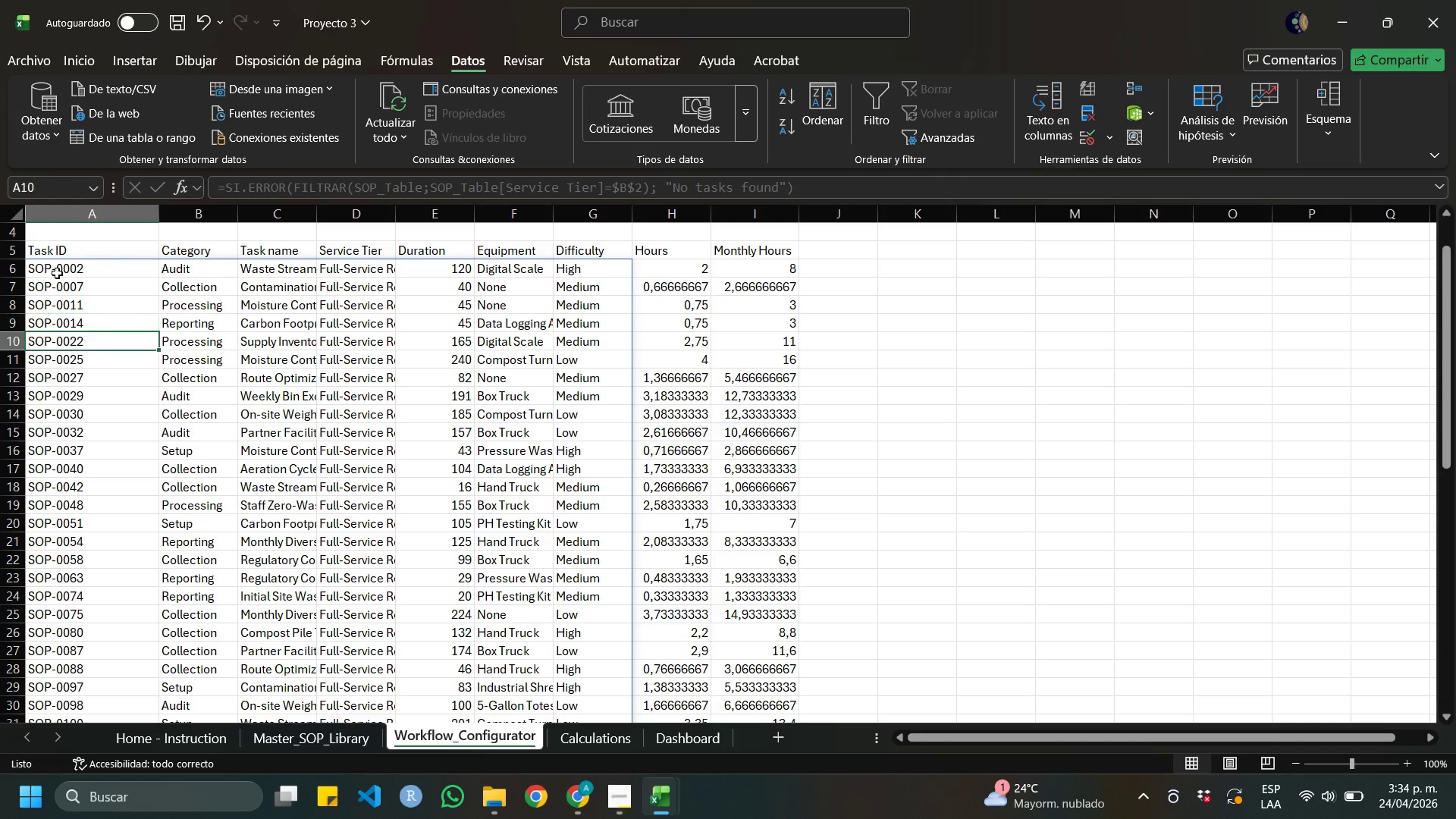 
key(ArrowDown)
 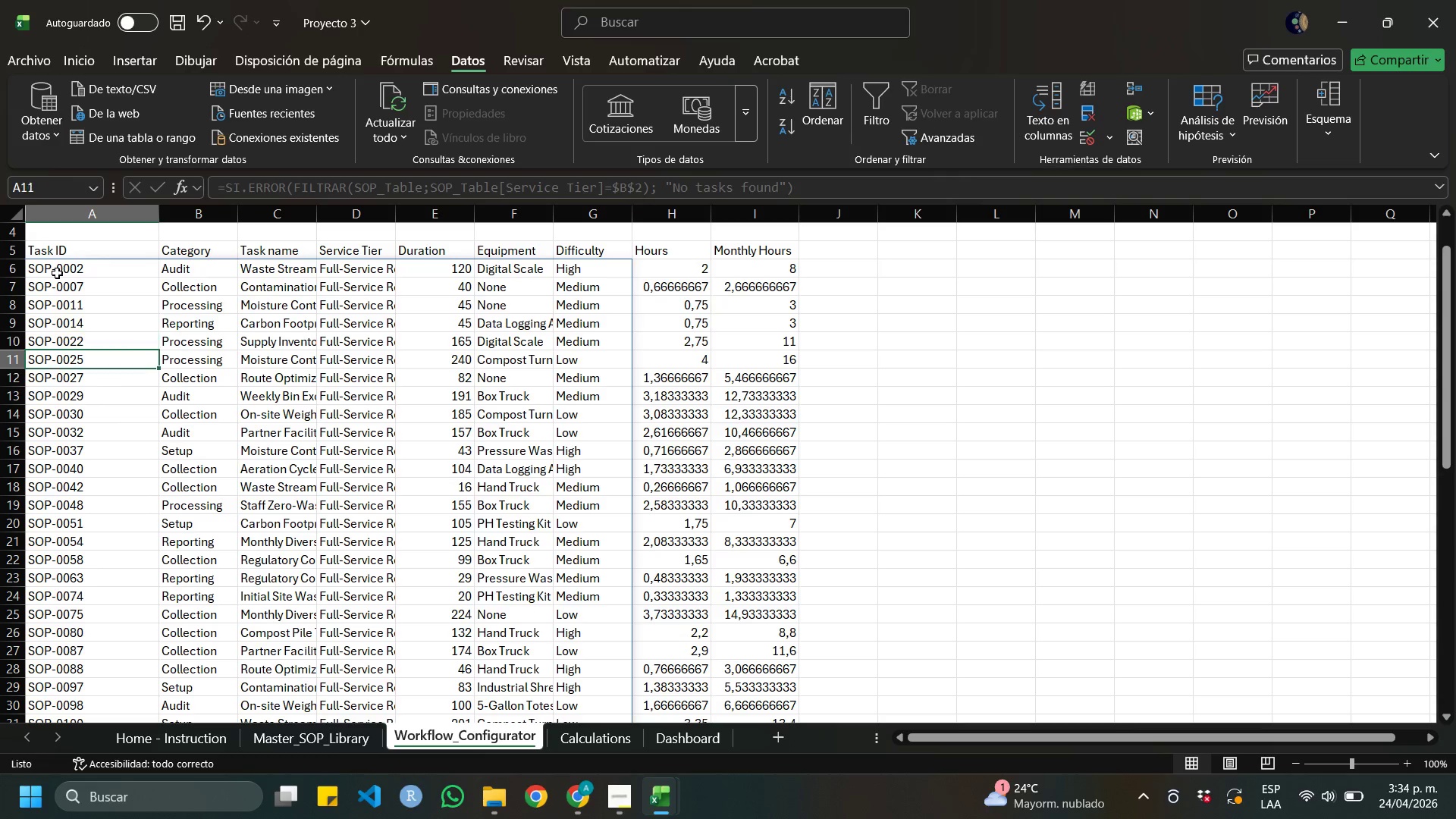 
key(ArrowDown)
 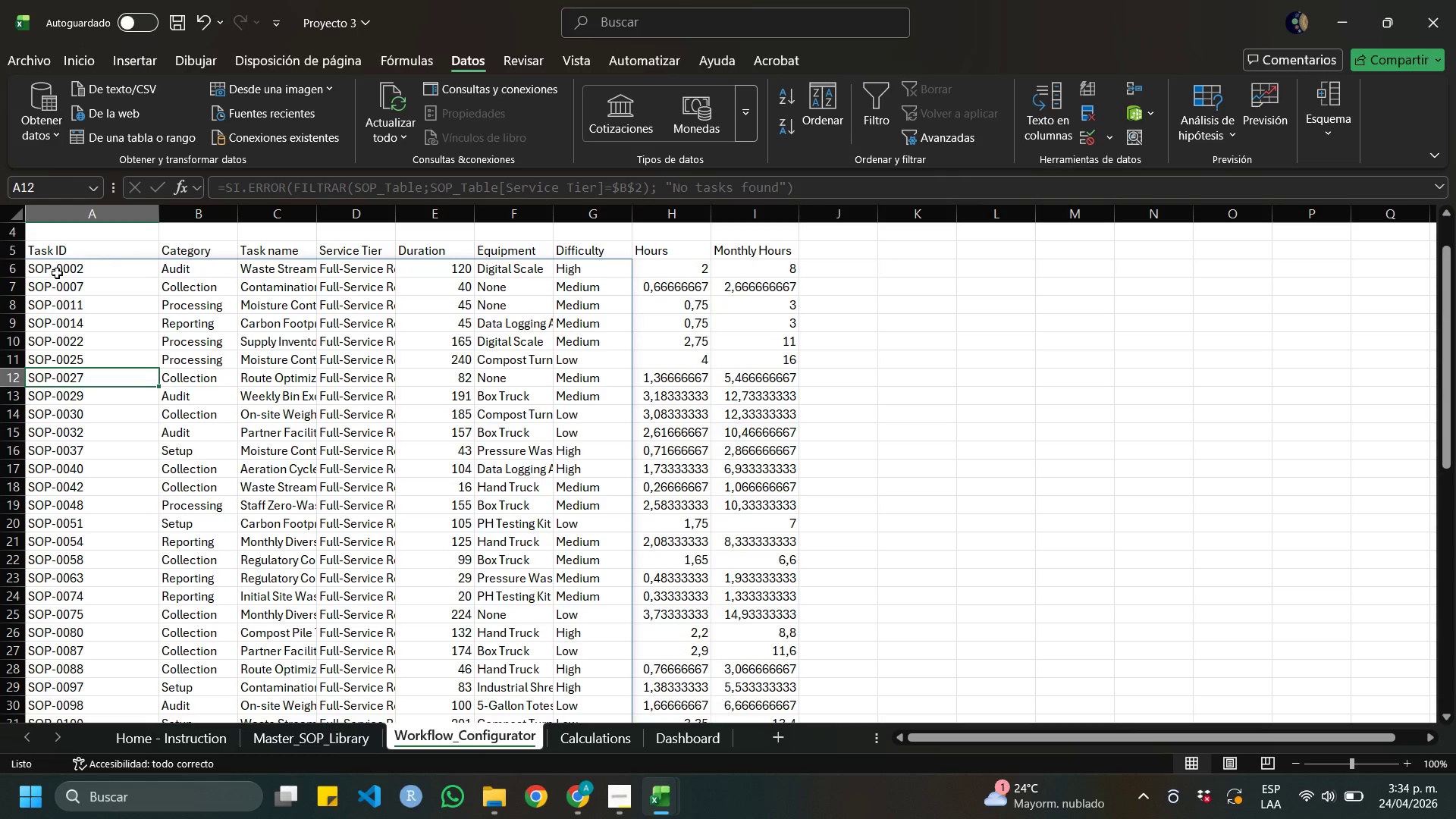 
key(ArrowDown)
 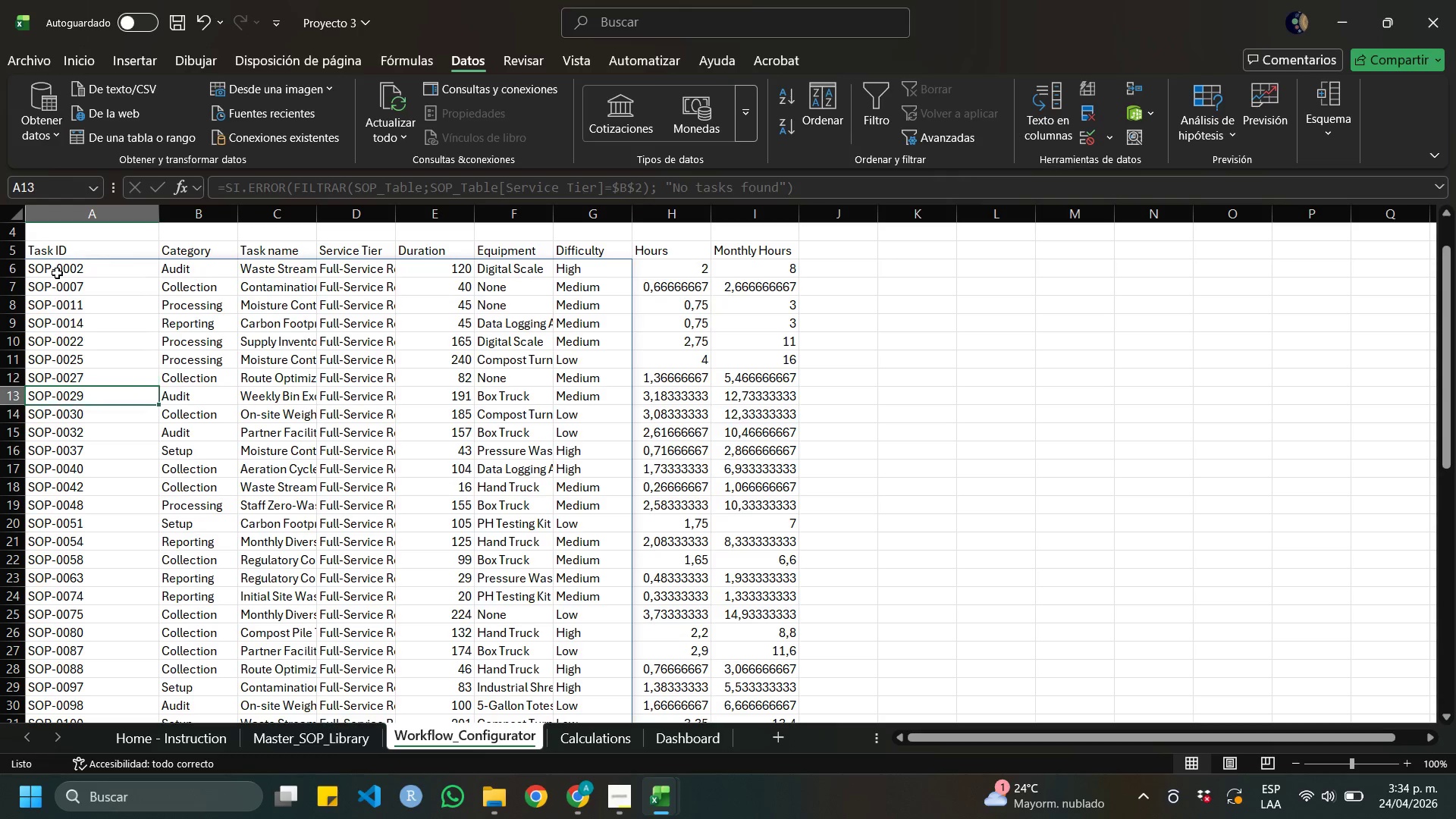 
key(ArrowDown)
 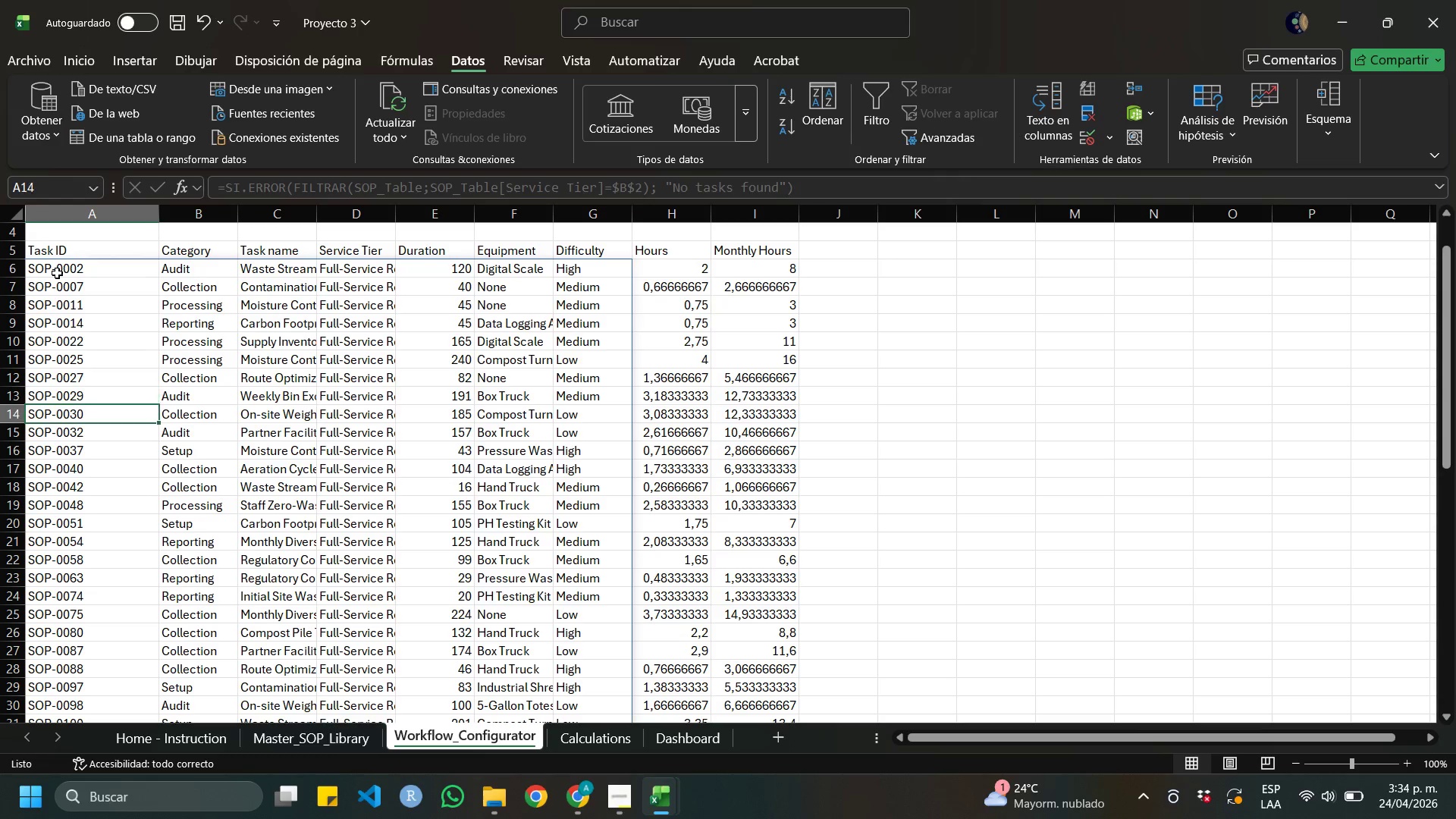 
key(ArrowDown)
 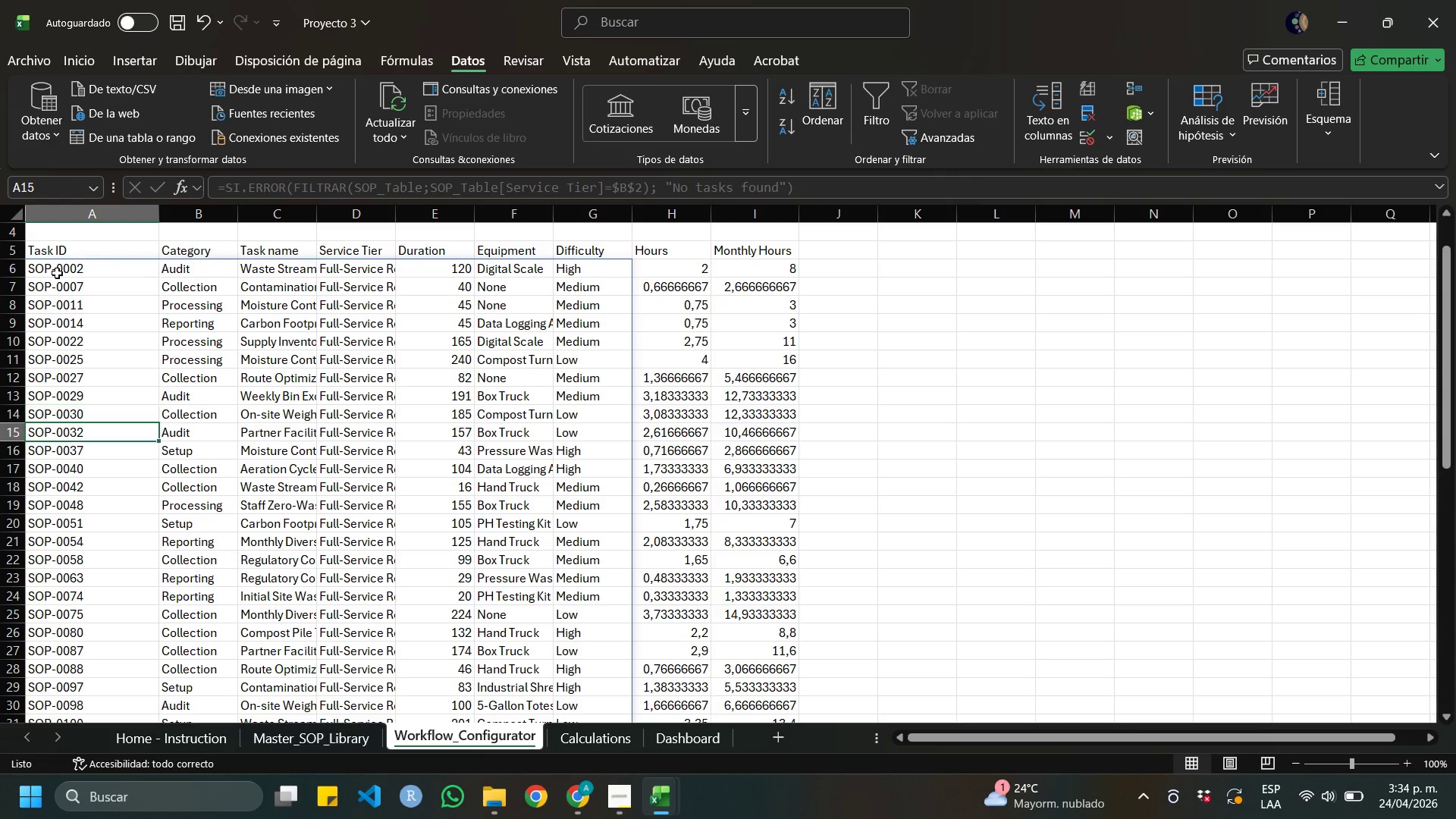 
key(ArrowDown)
 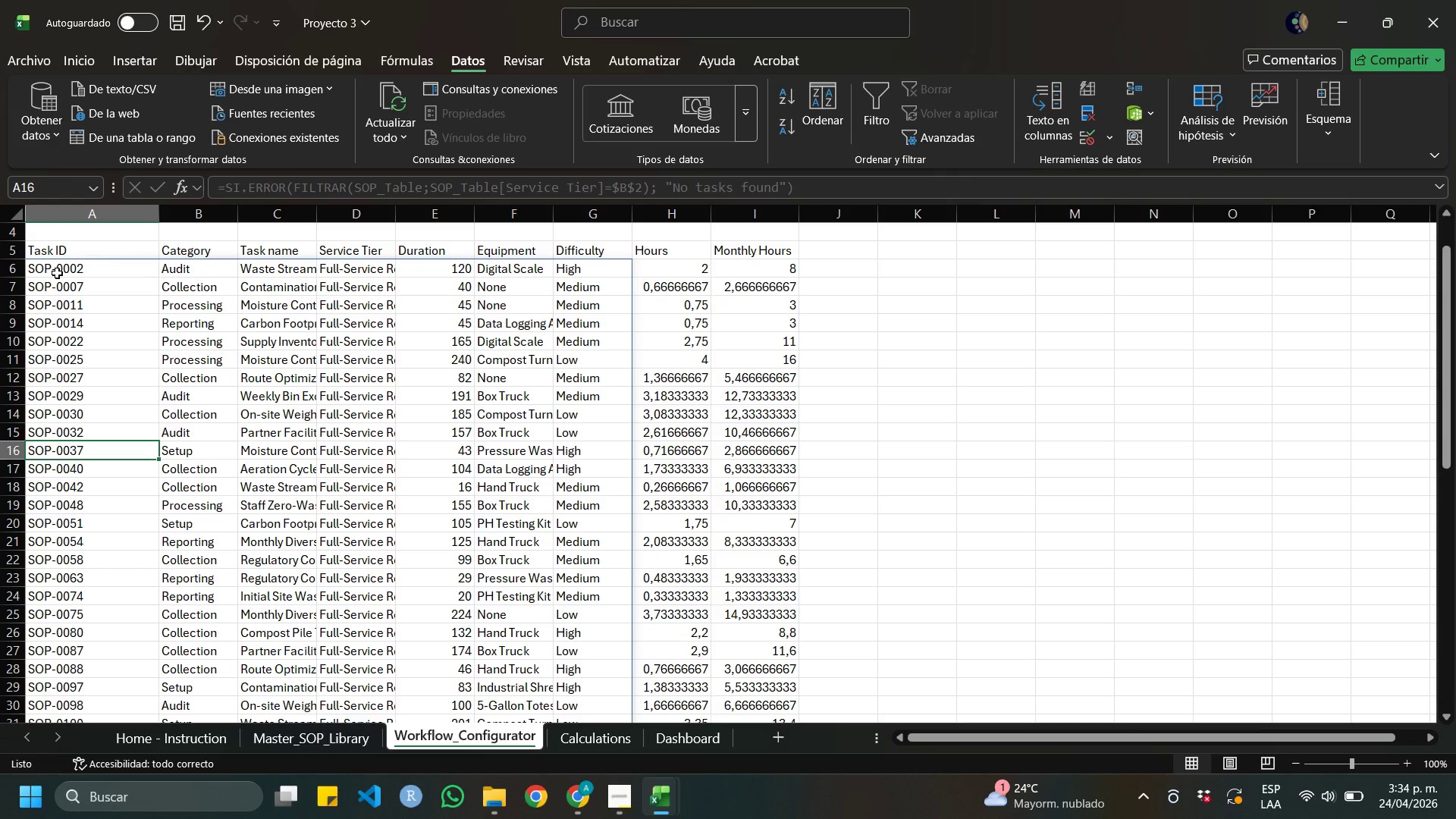 
key(ArrowDown)
 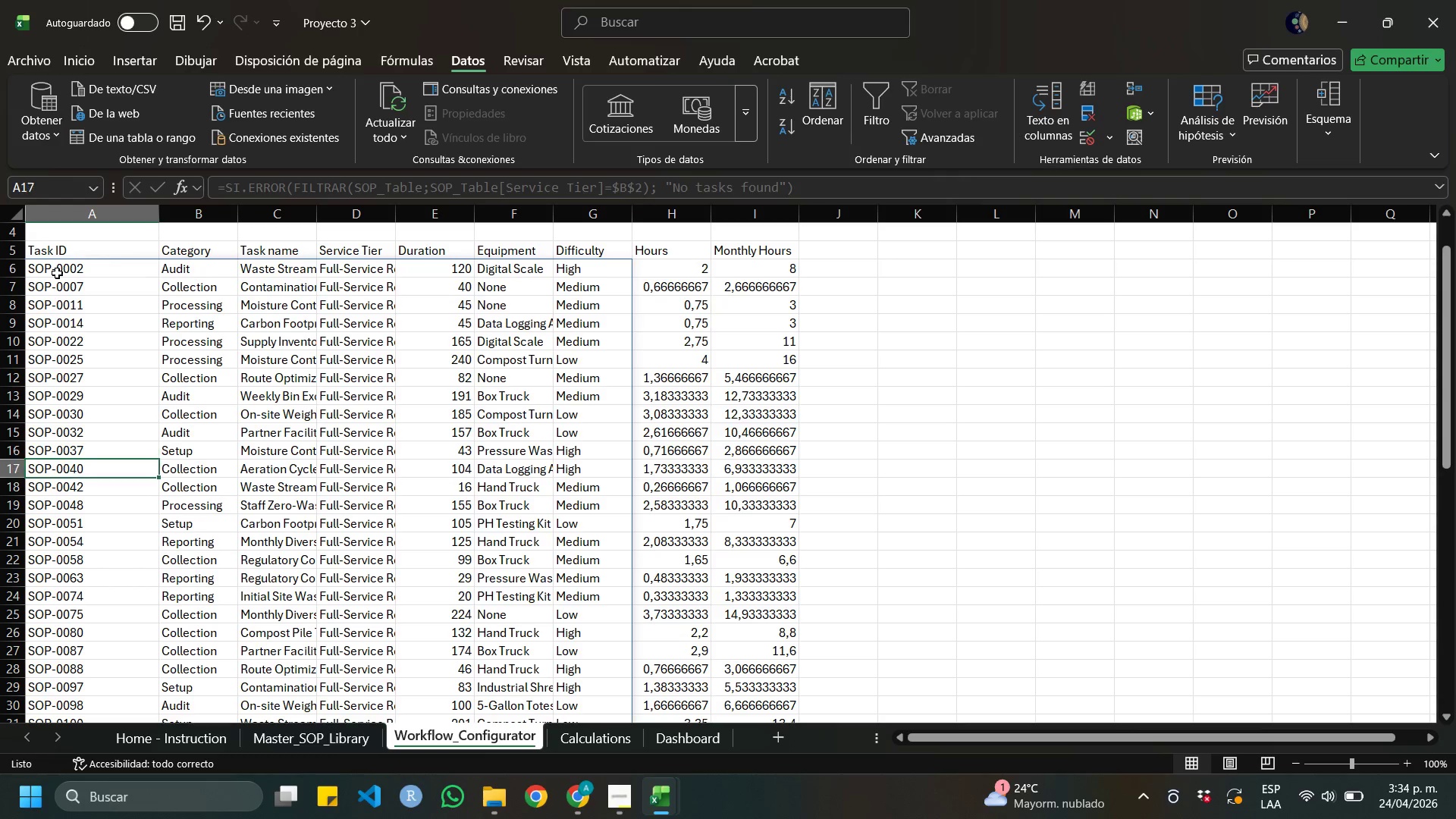 
key(ArrowDown)
 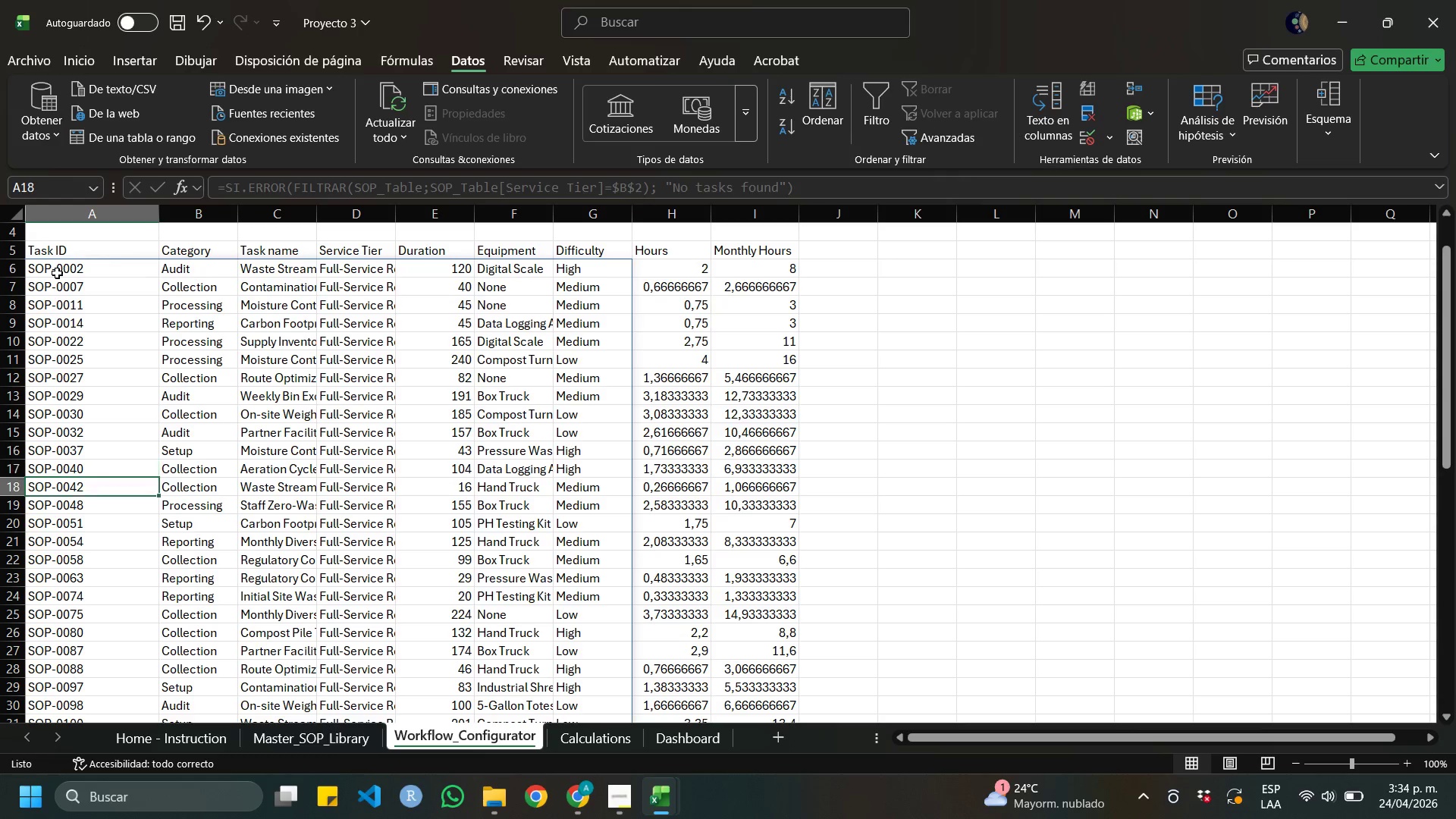 
key(ArrowDown)
 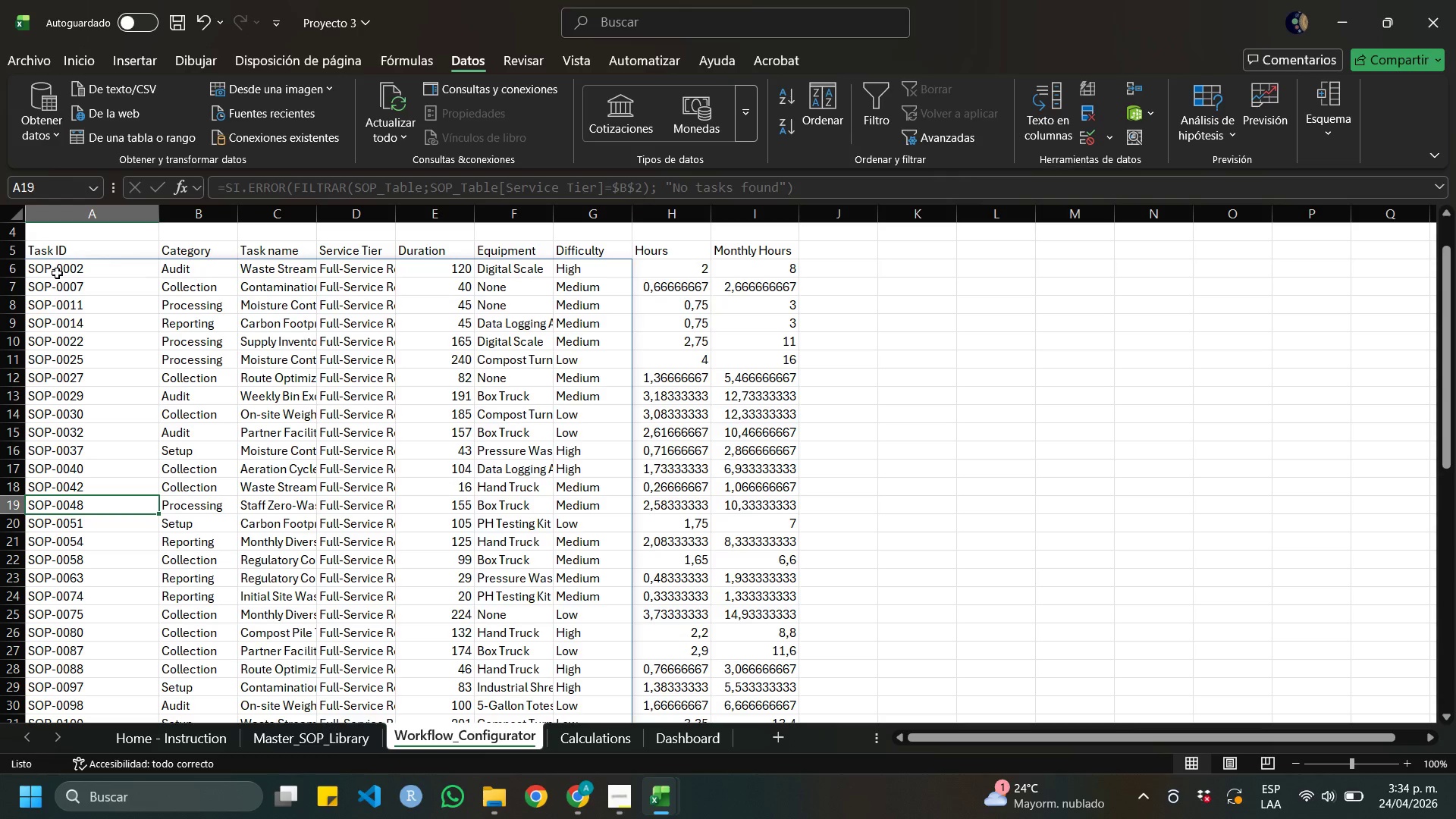 
key(ArrowDown)
 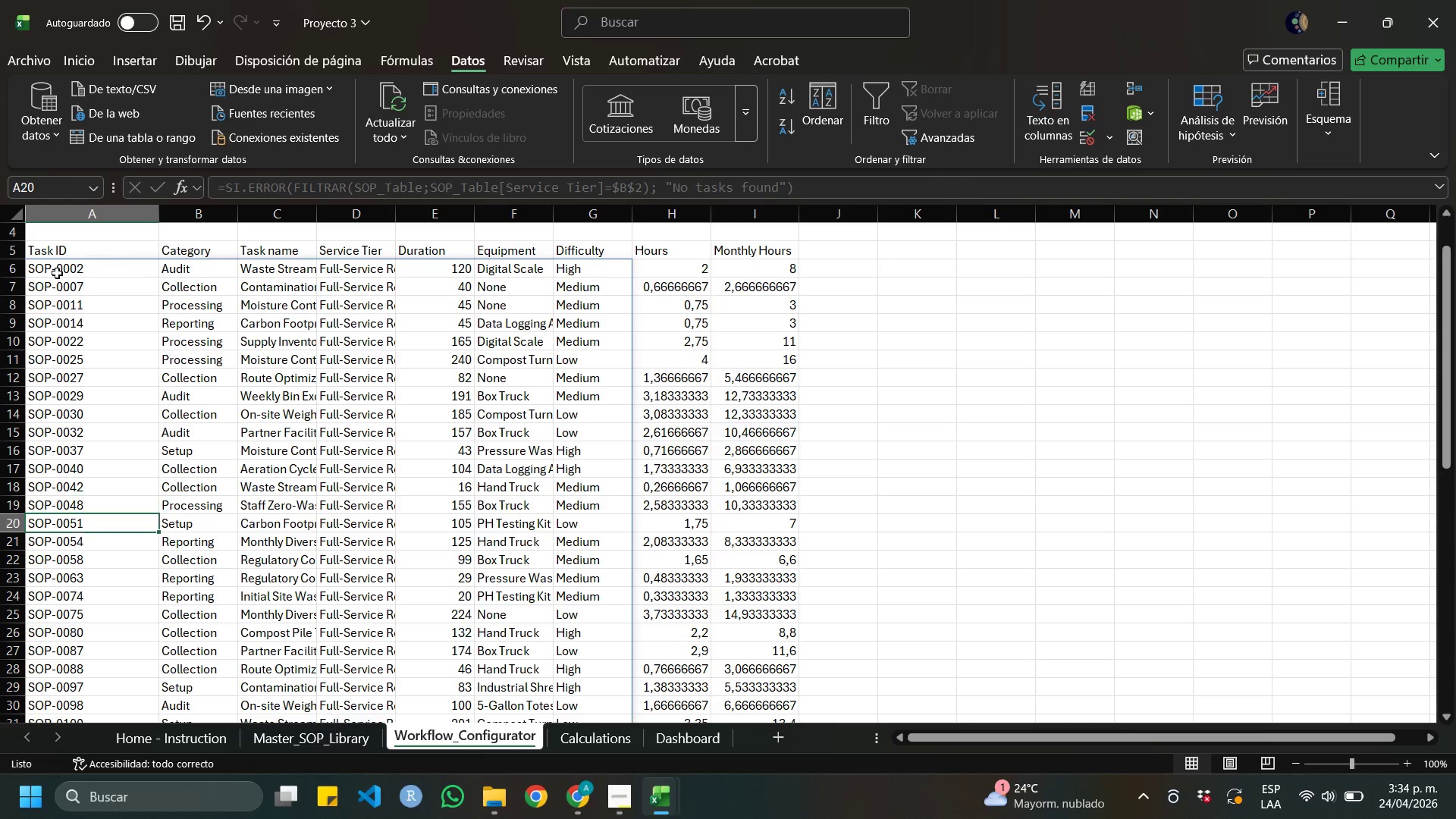 
key(ArrowDown)
 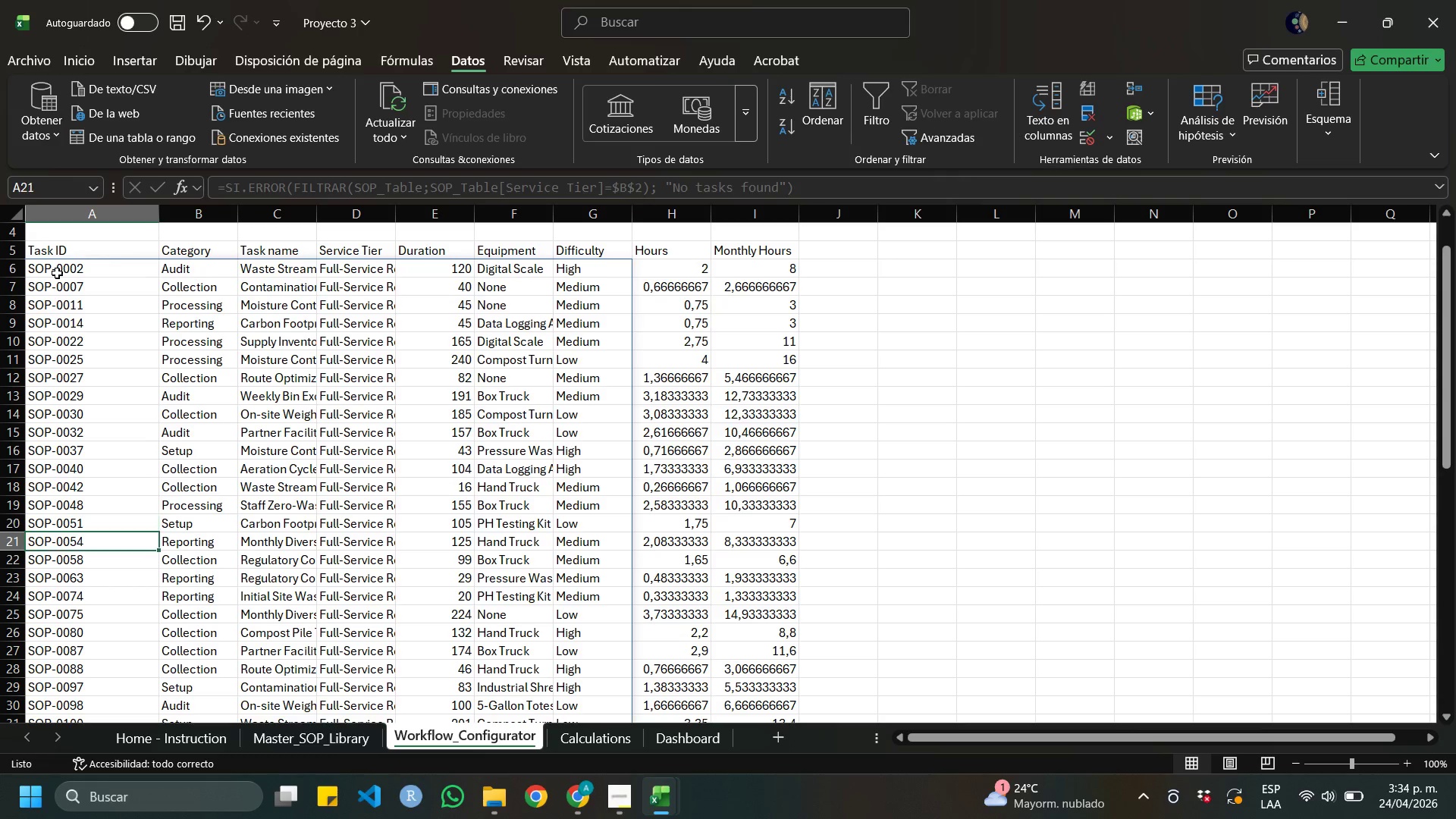 
key(ArrowDown)
 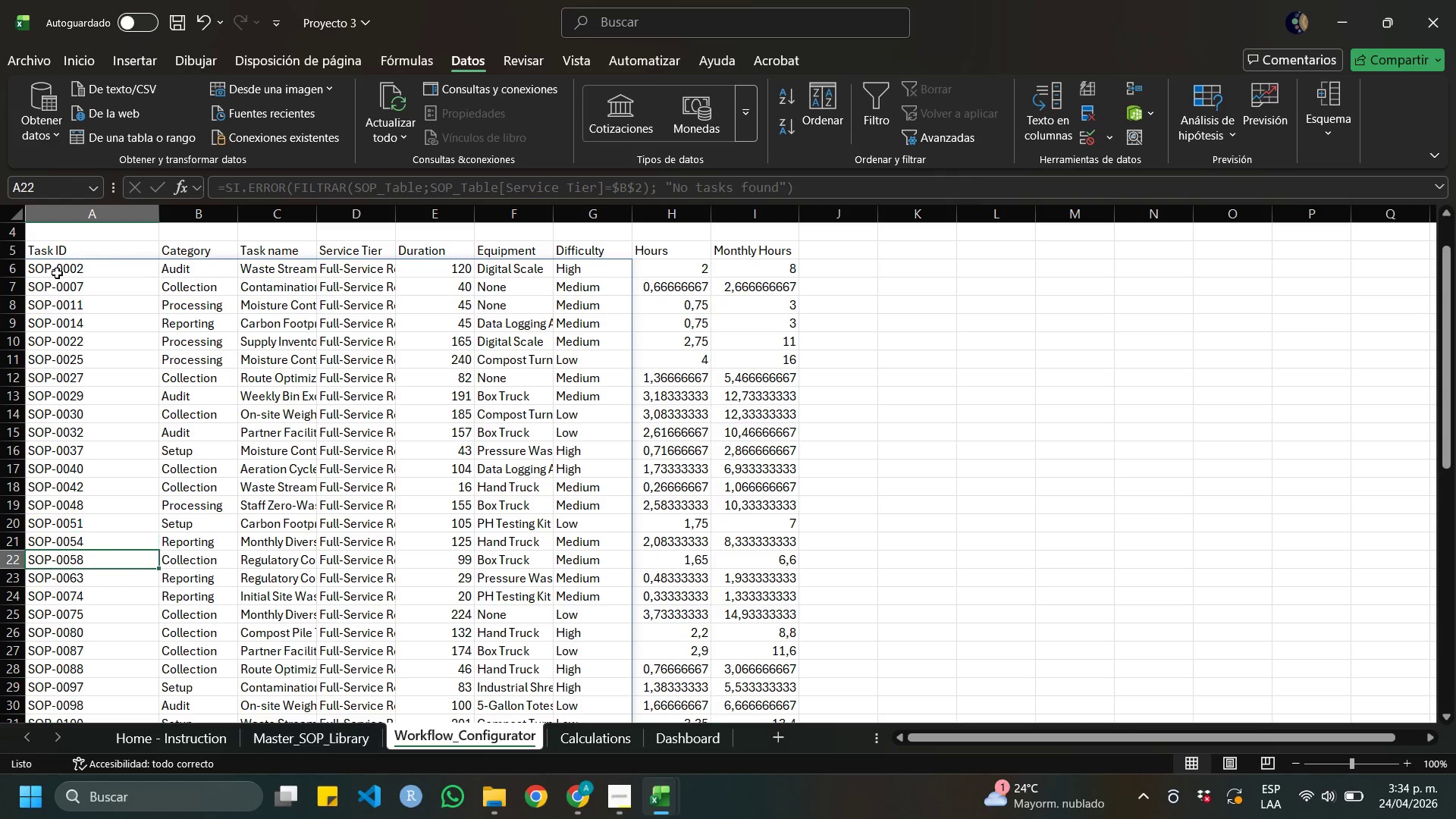 
key(ArrowDown)
 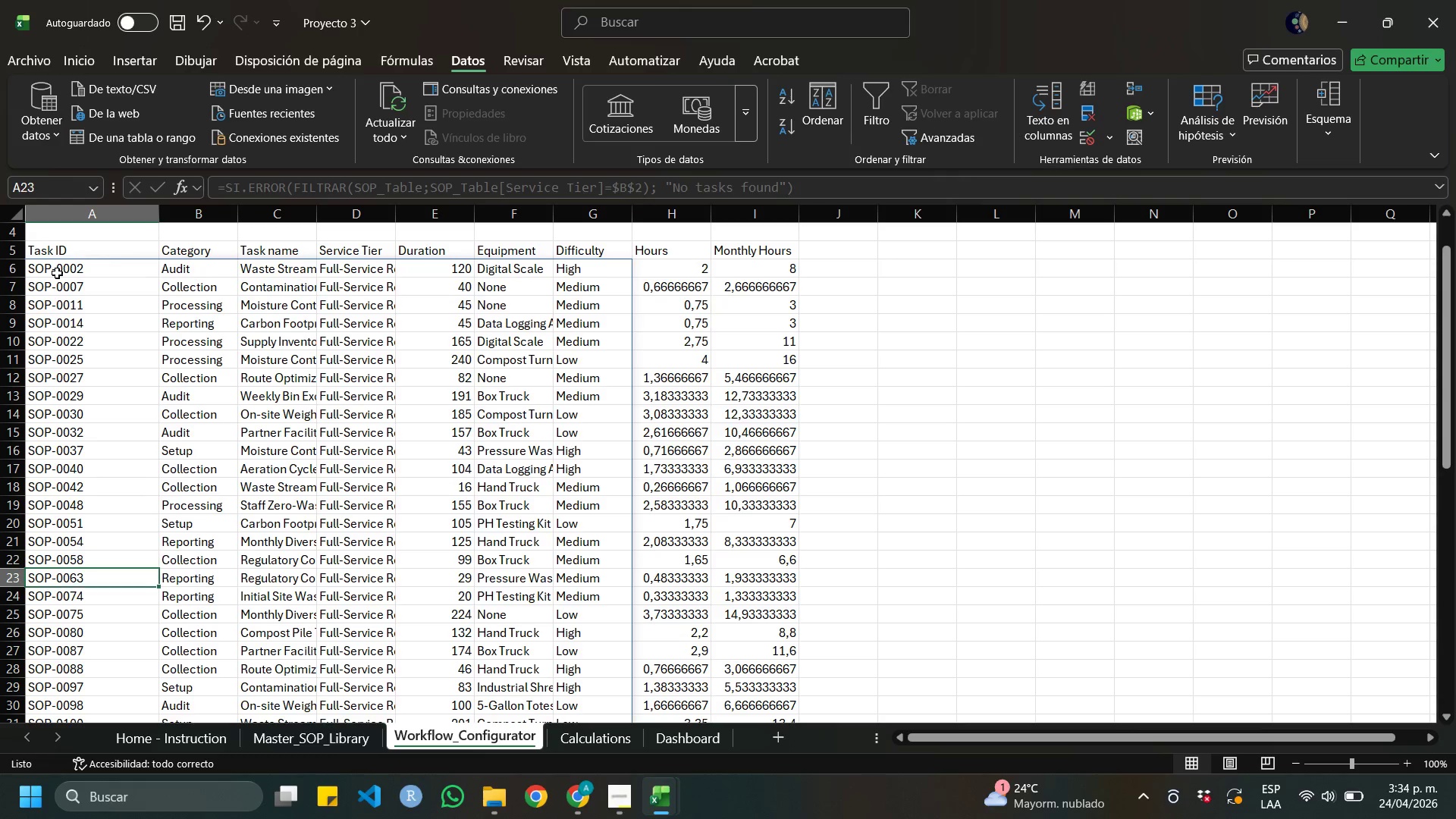 
key(ArrowDown)
 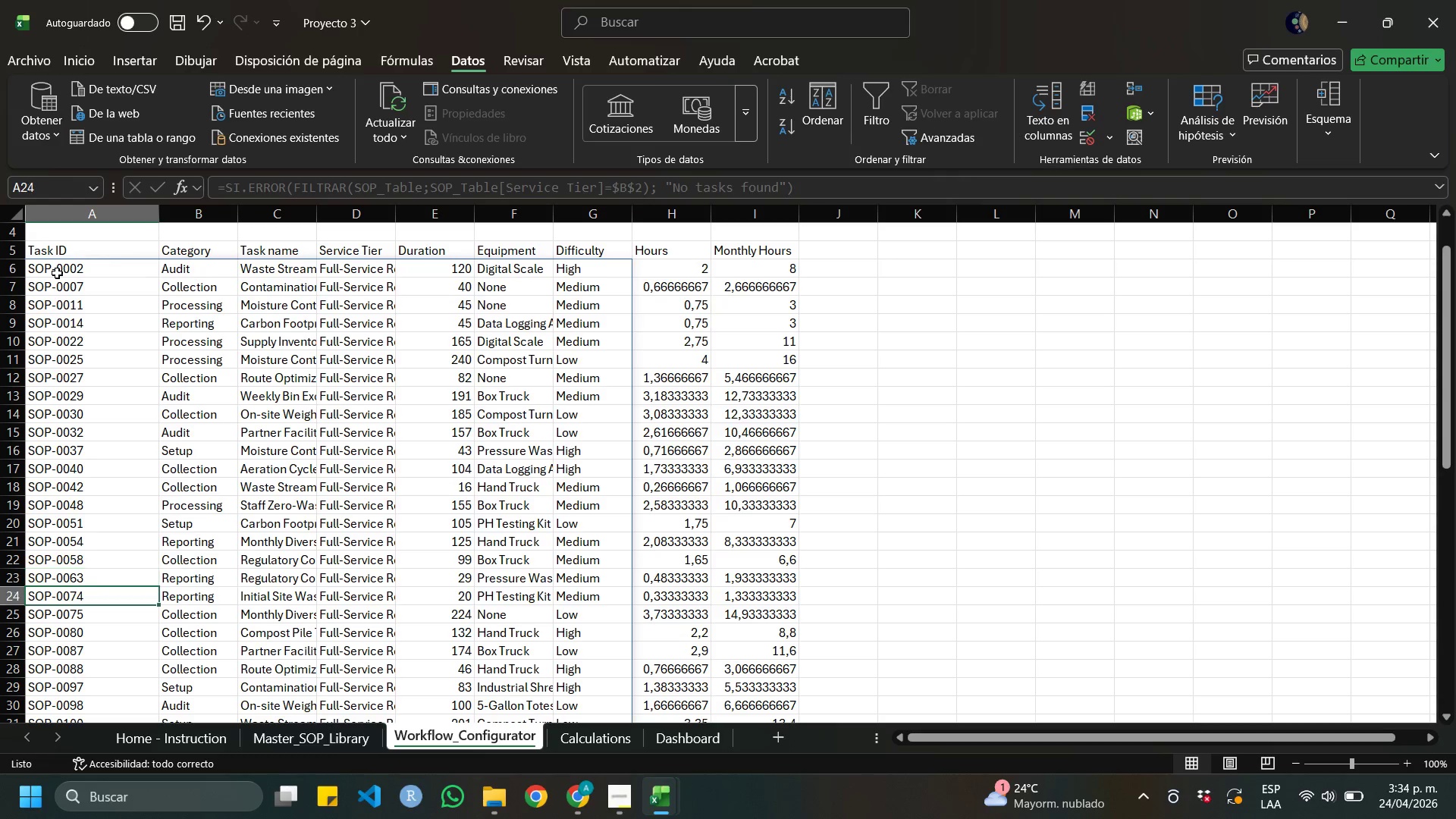 
key(ArrowDown)
 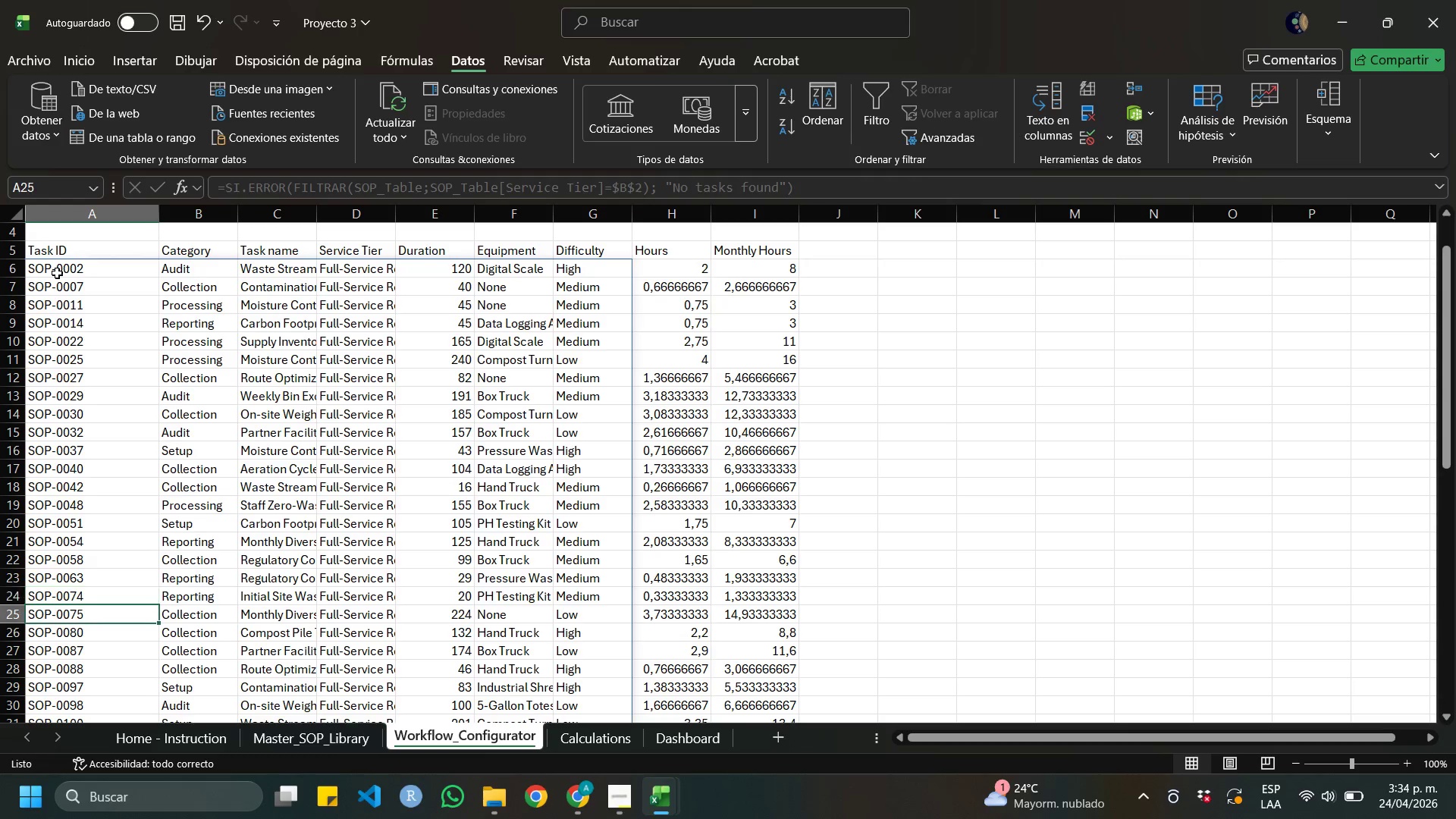 
key(ArrowDown)
 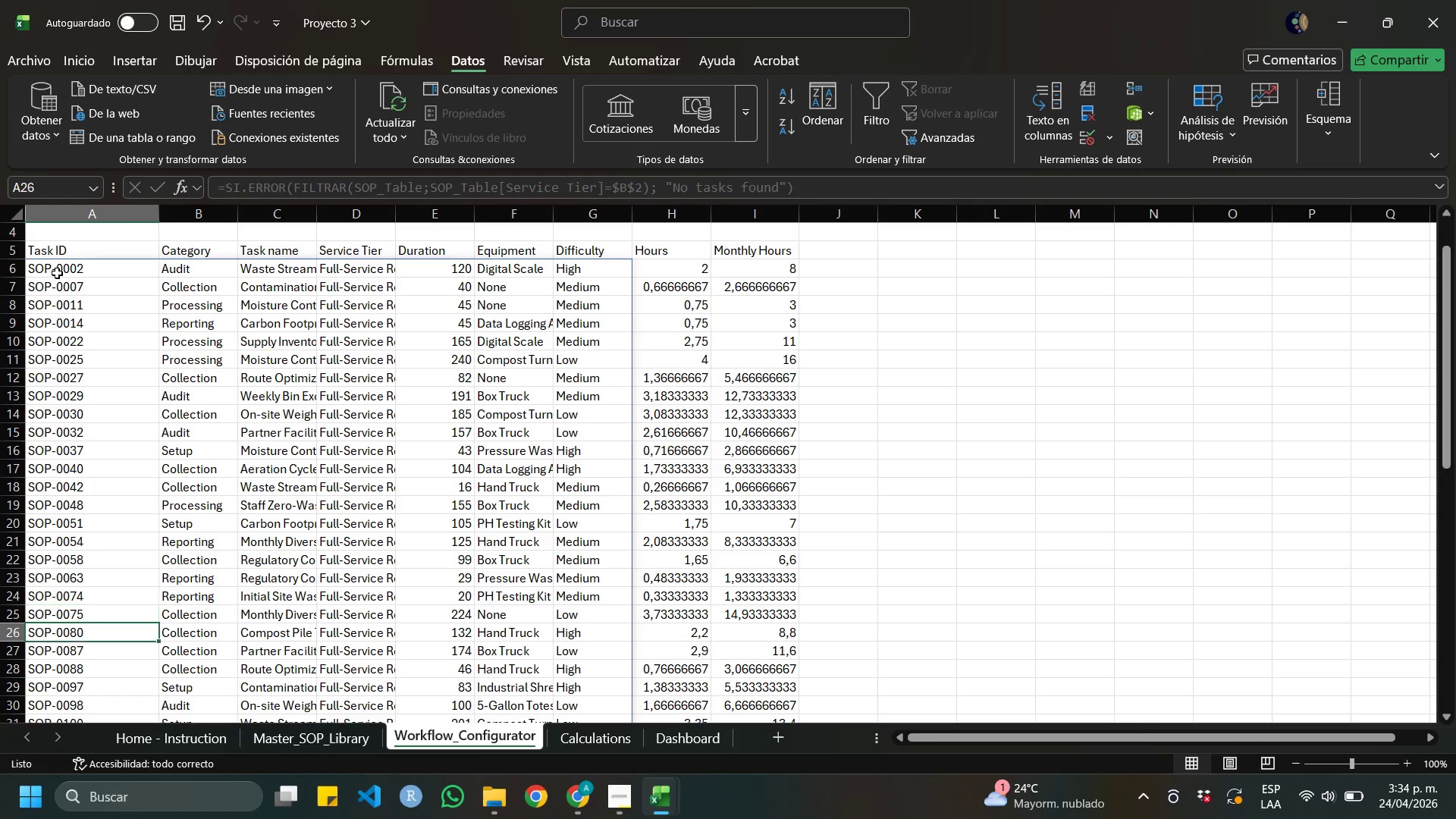 
key(ArrowDown)
 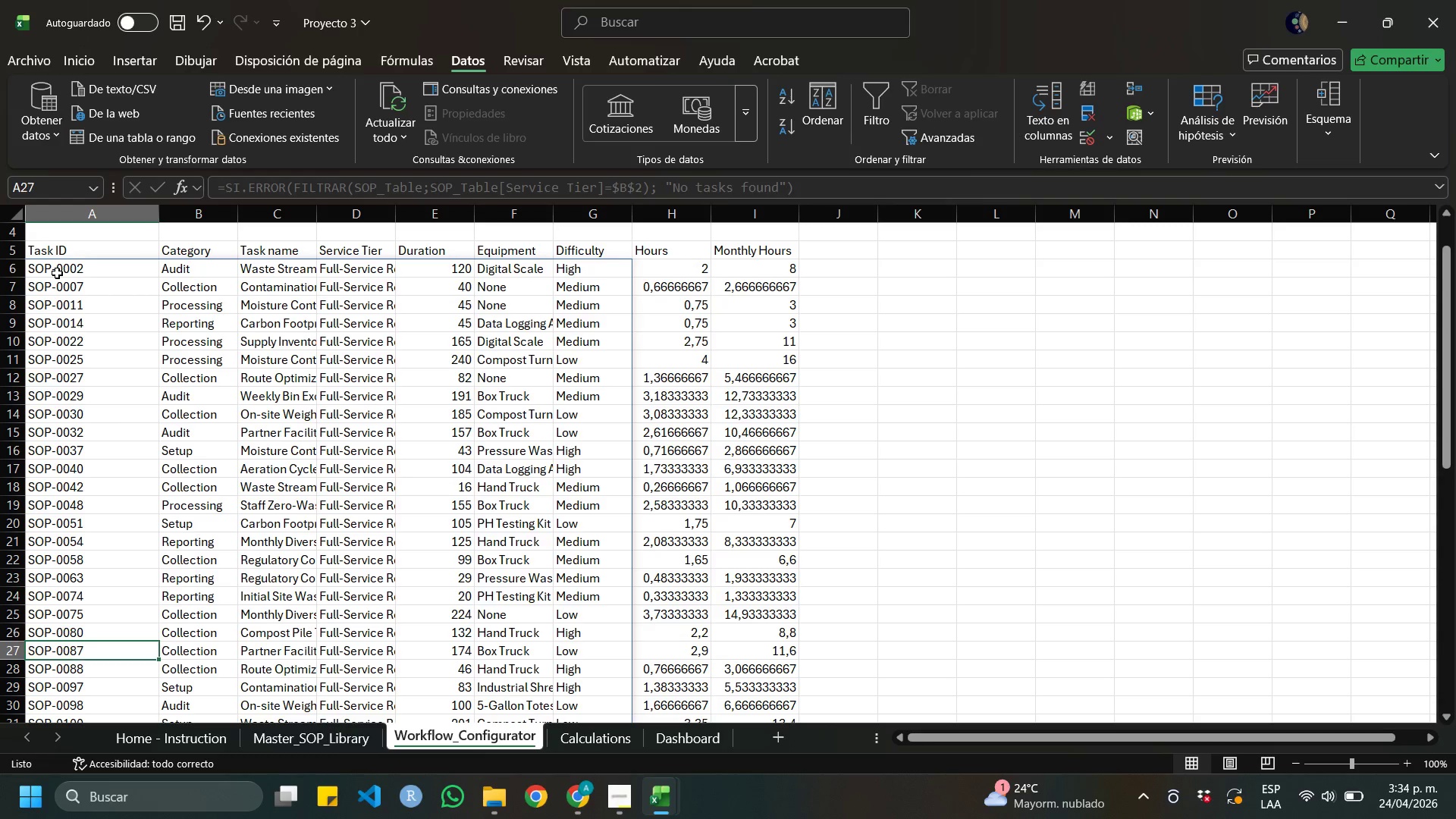 
key(ArrowDown)
 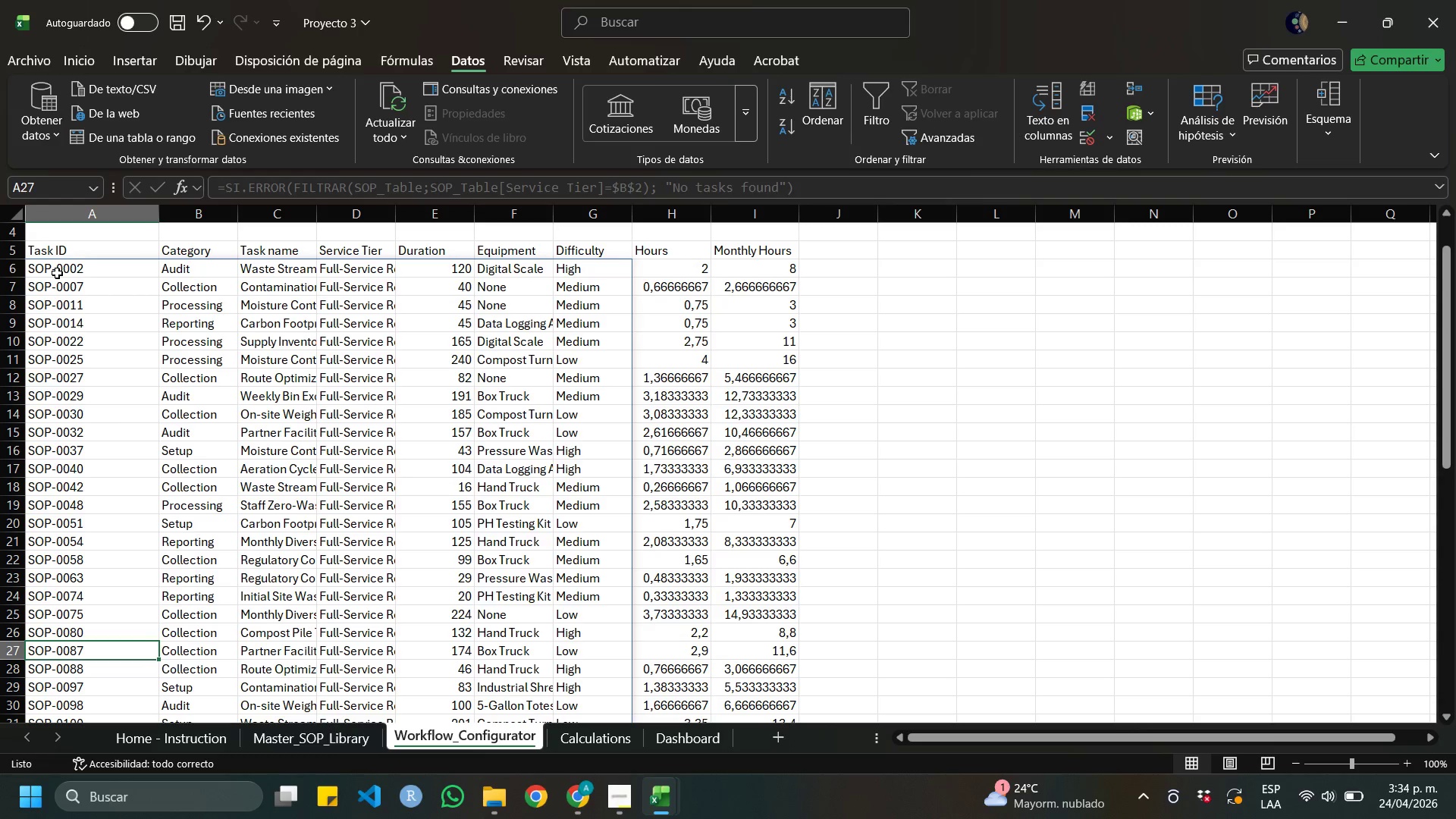 
key(ArrowDown)
 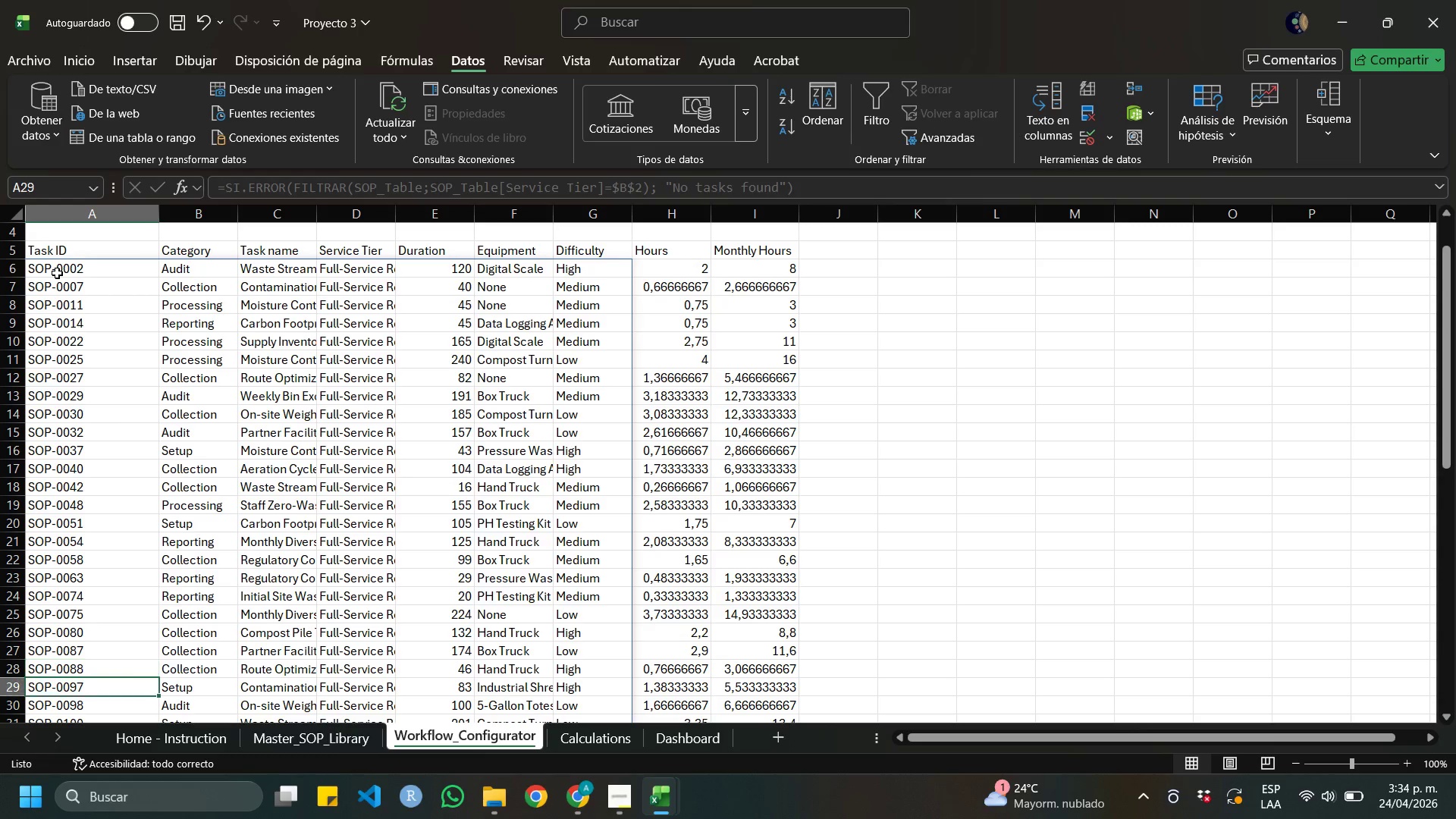 
key(ArrowDown)
 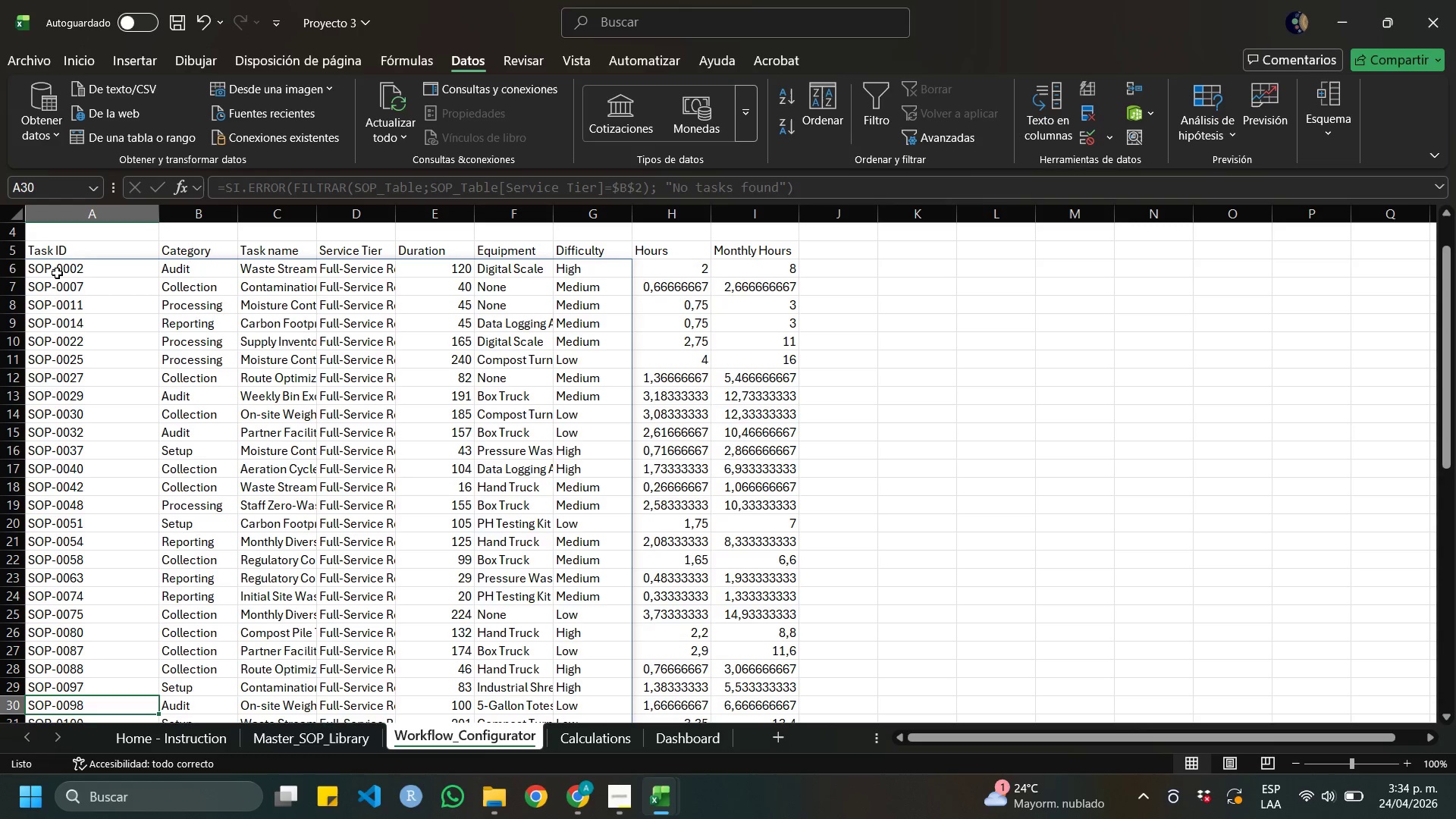 
key(ArrowDown)
 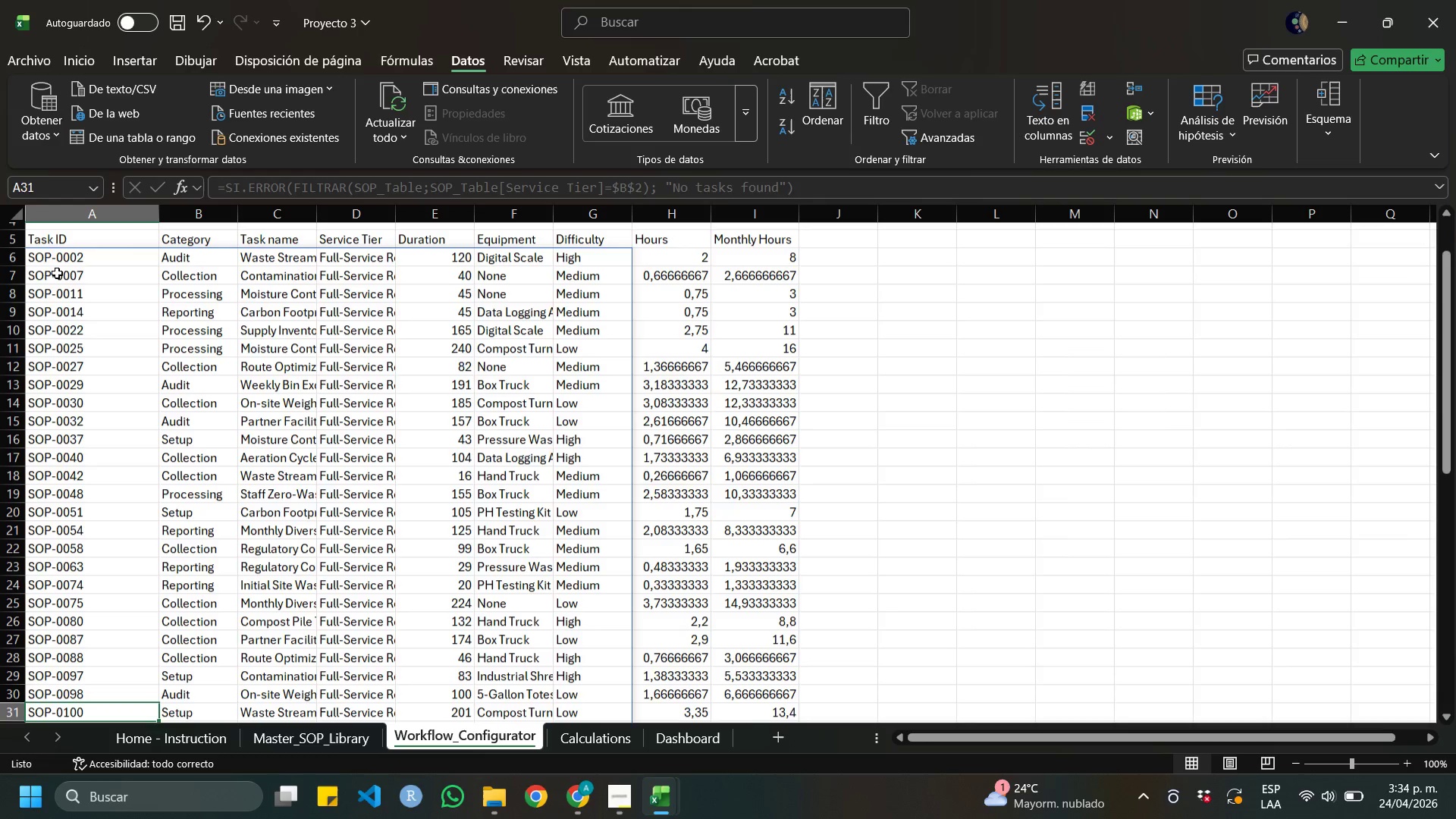 
key(ArrowDown)
 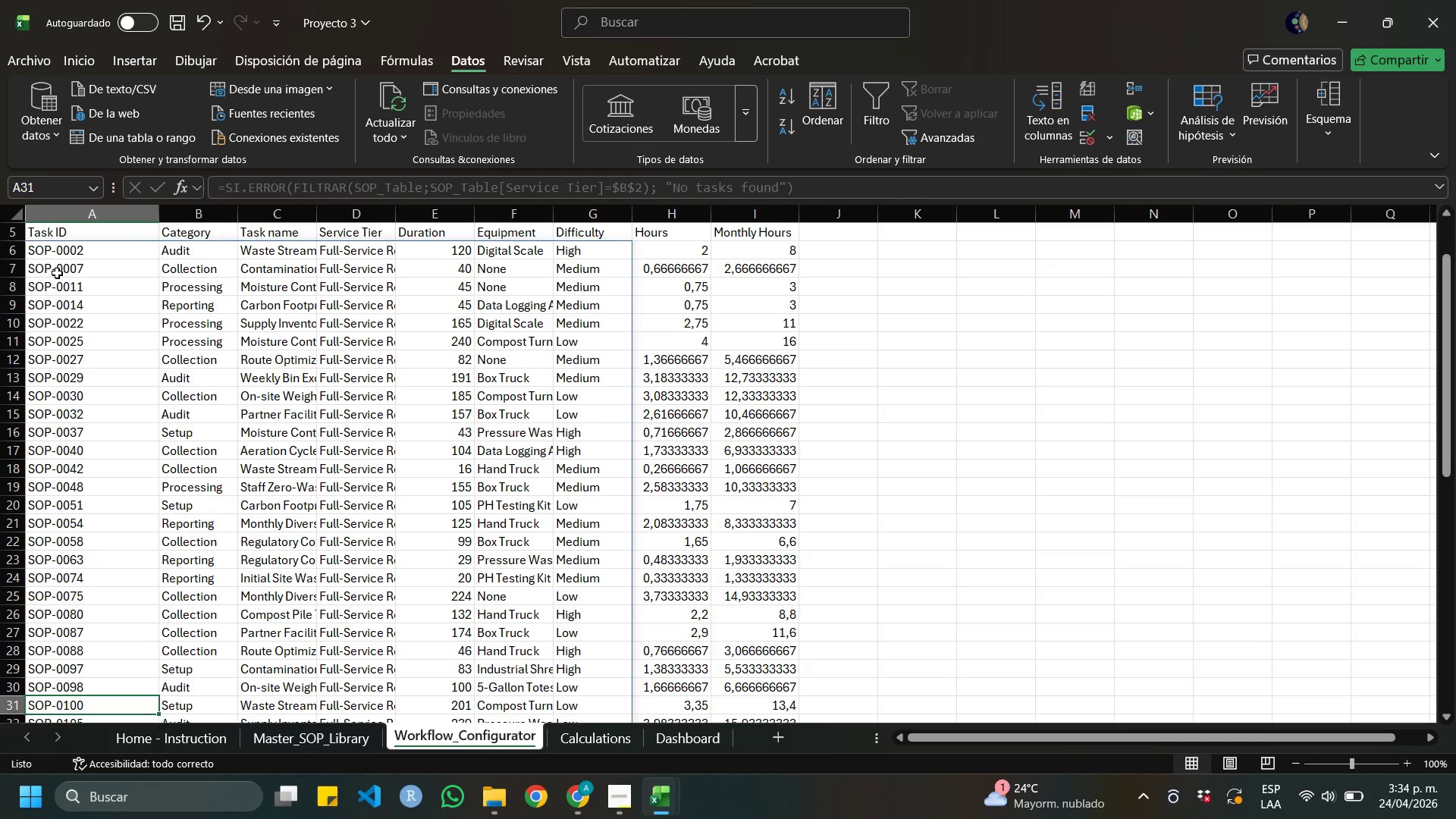 
key(ArrowDown)
 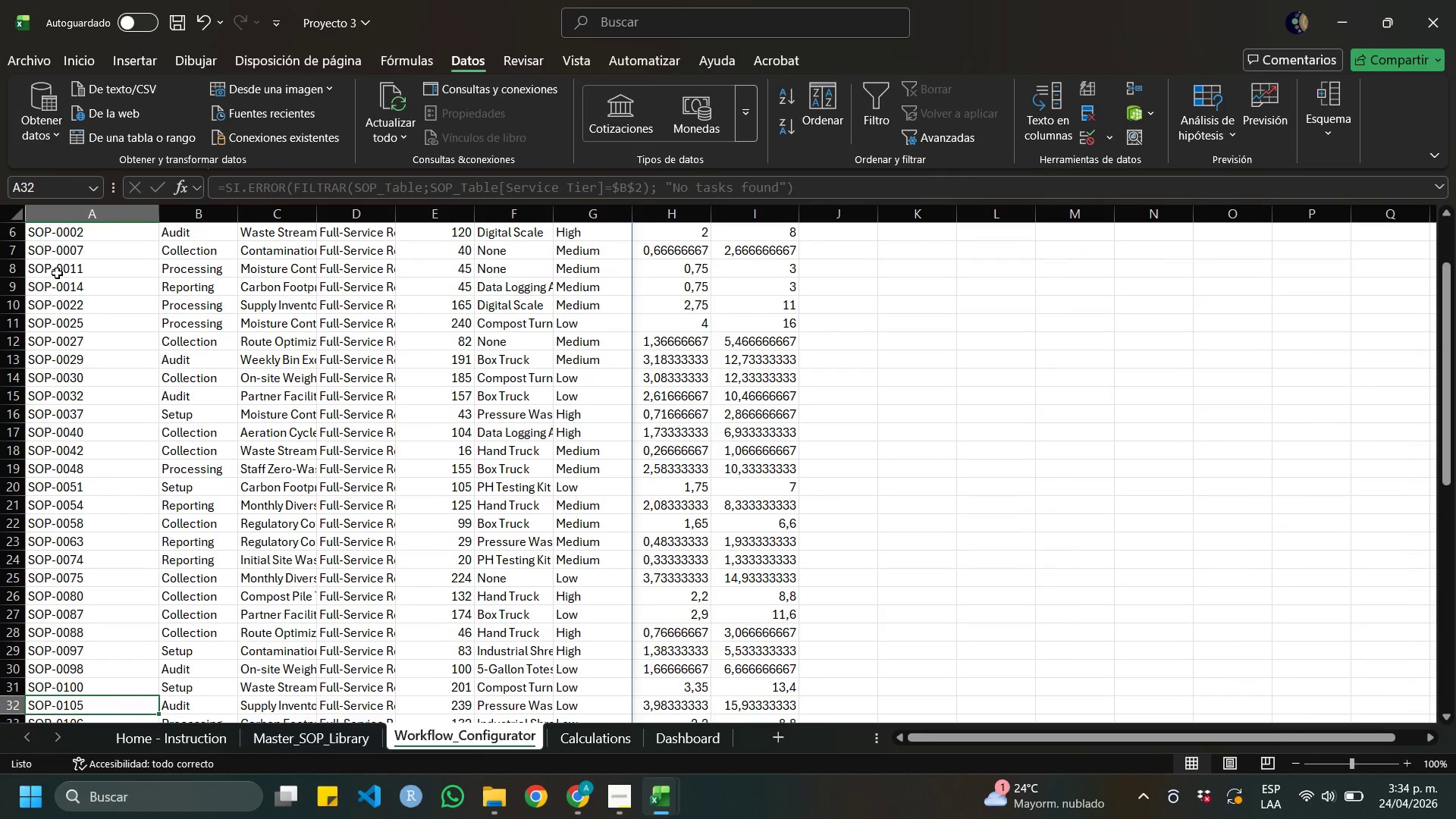 
key(ArrowDown)
 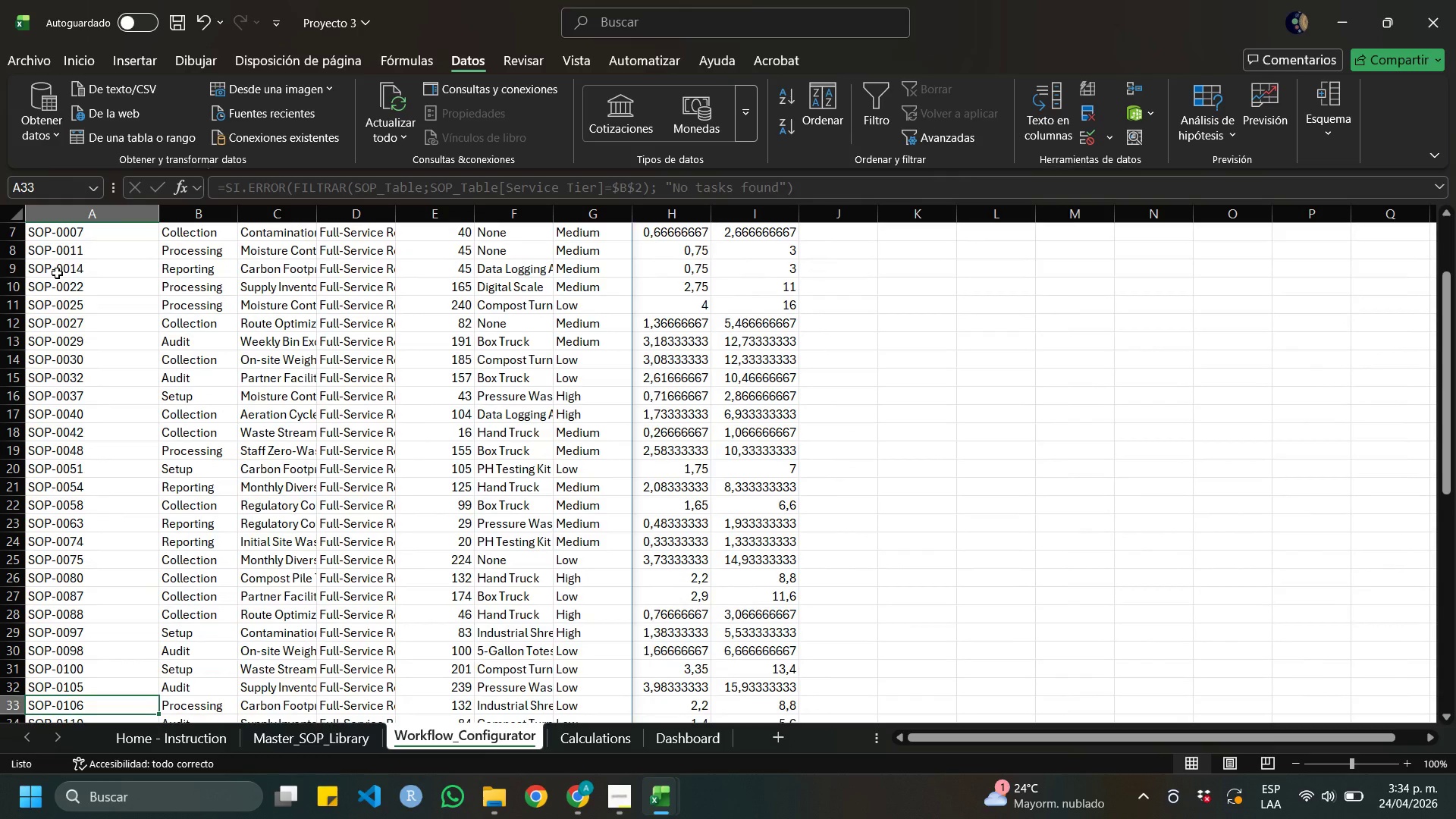 
key(ArrowDown)
 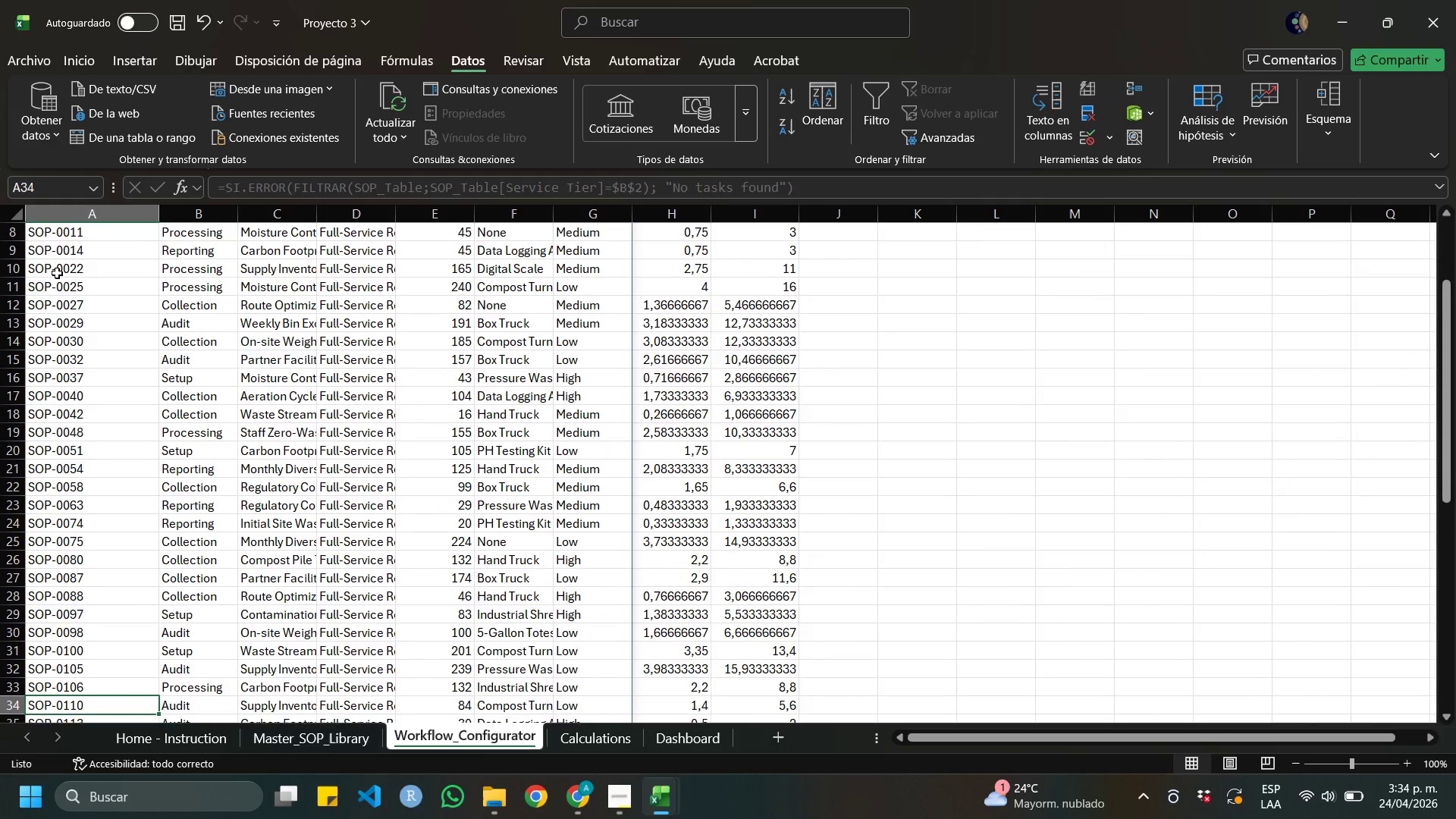 
key(ArrowDown)
 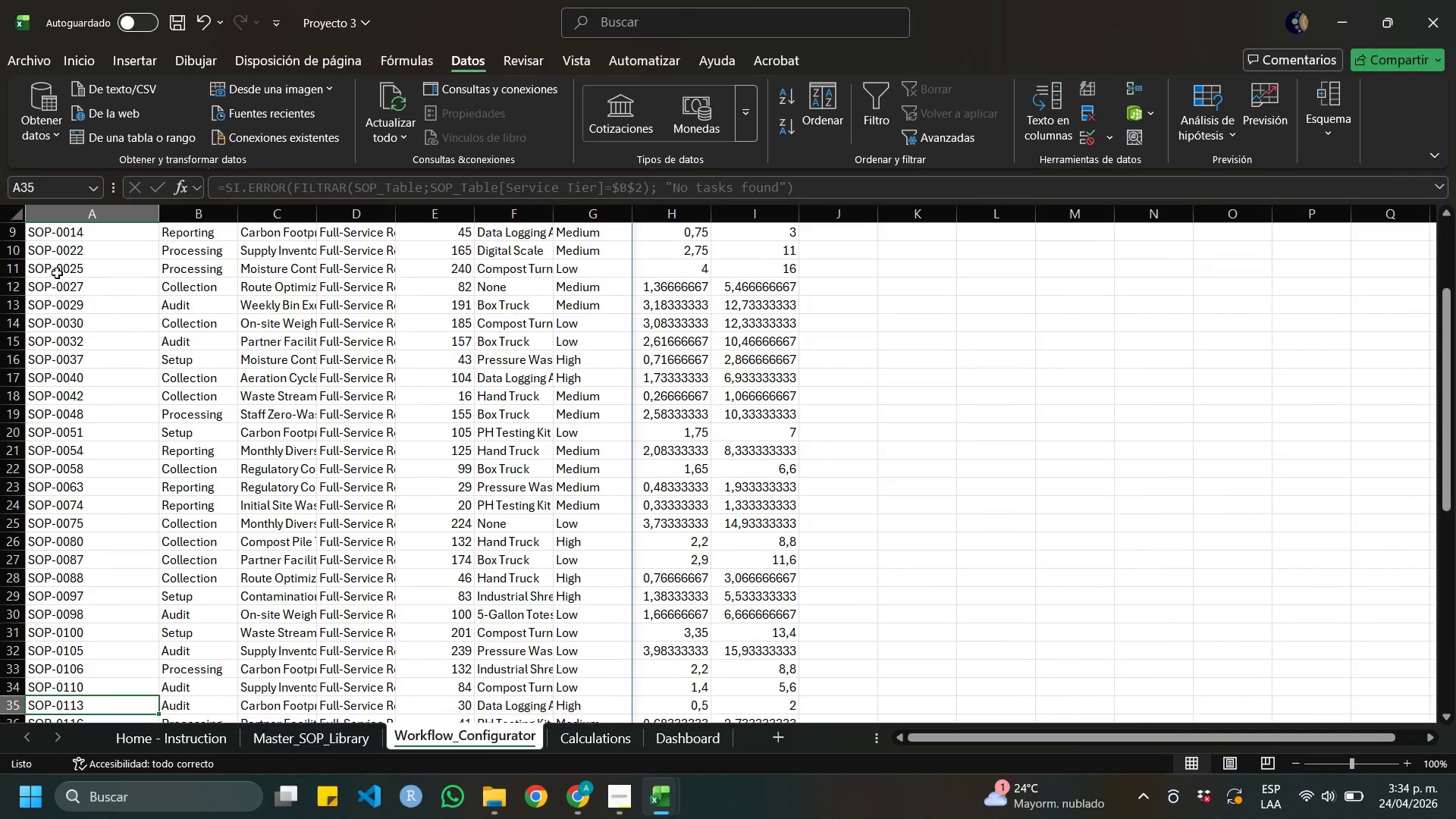 
key(ArrowDown)
 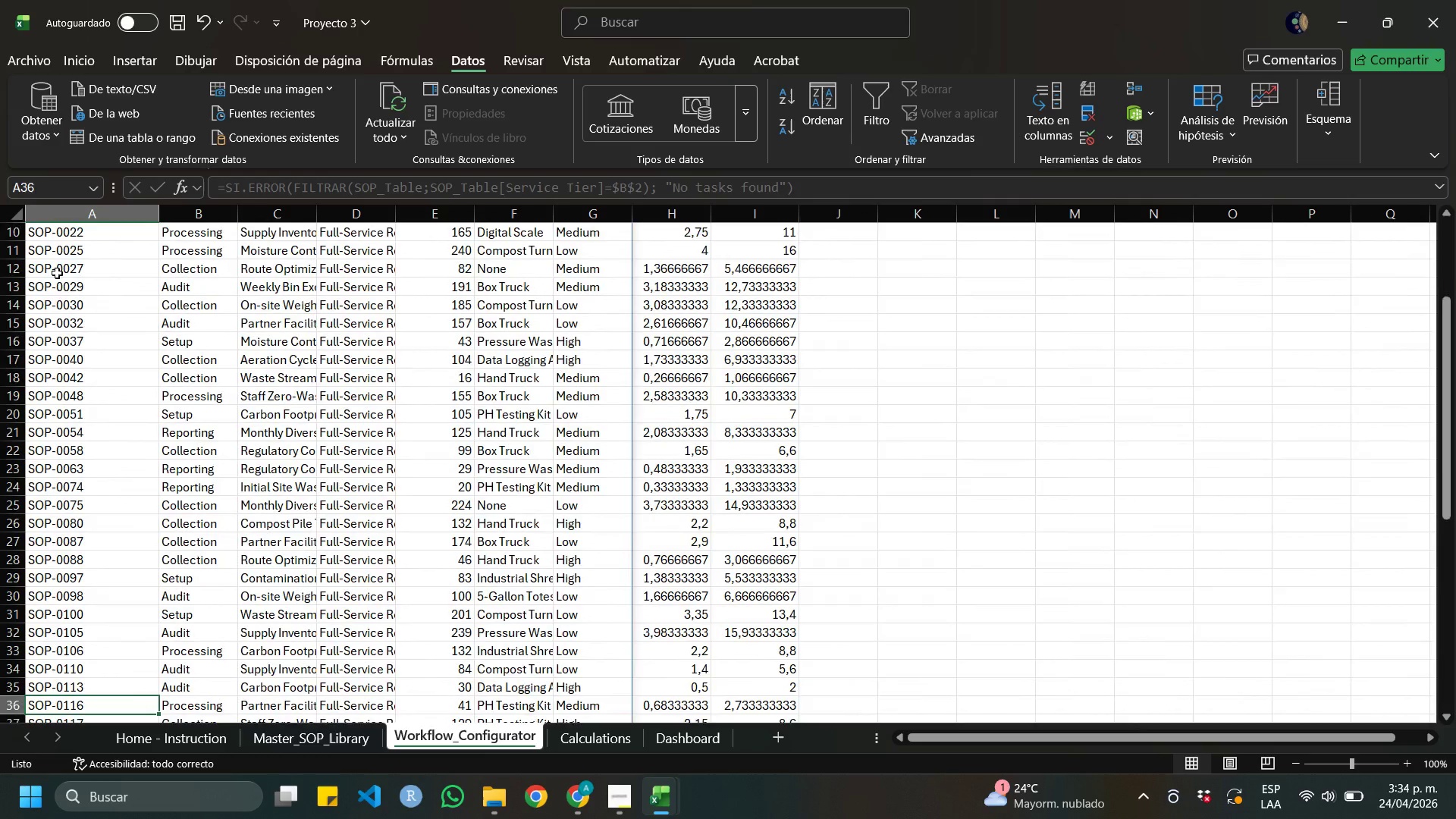 
key(ArrowDown)
 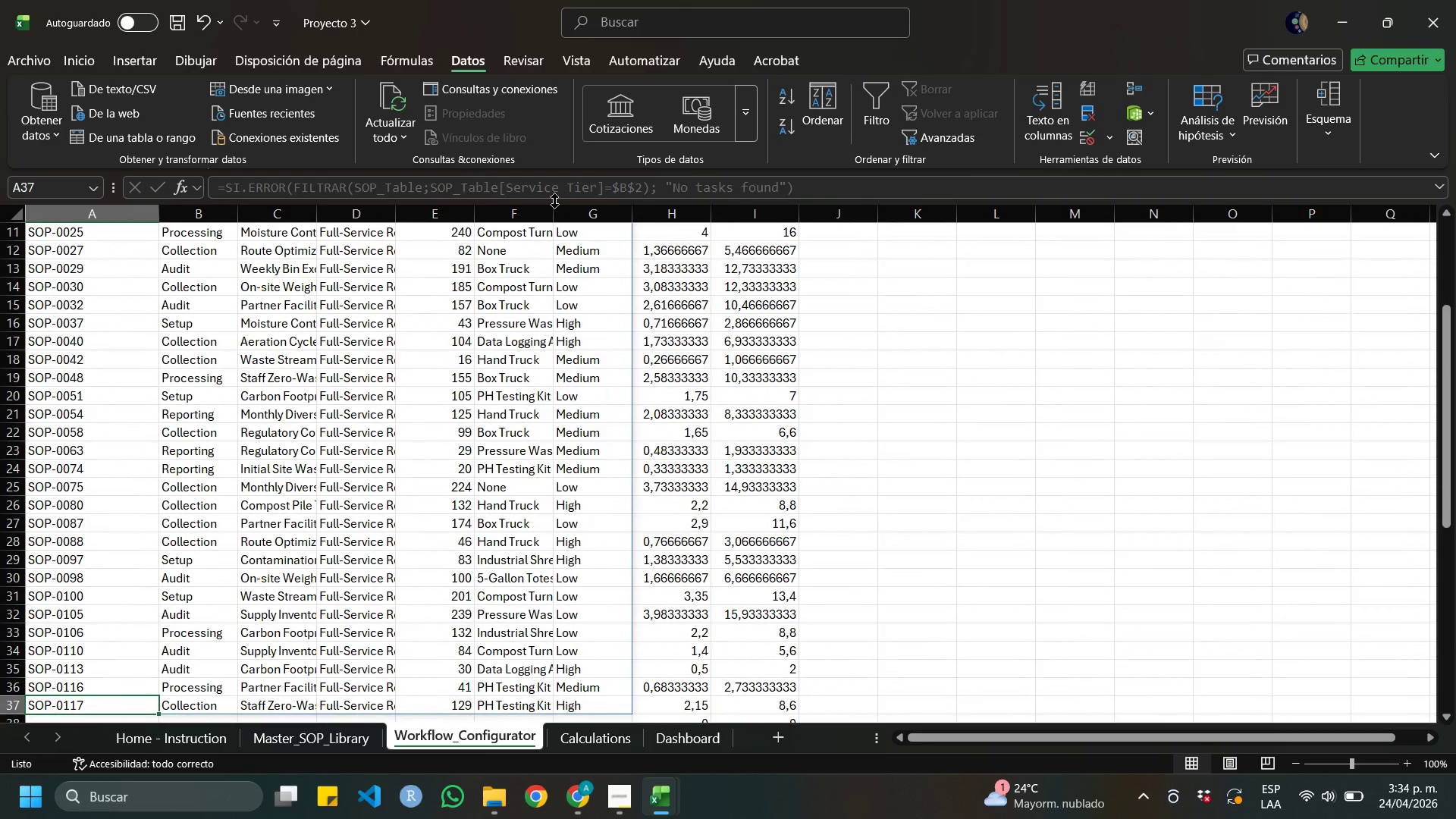 
scroll: coordinate [880, 399], scroll_direction: up, amount: 7.0
 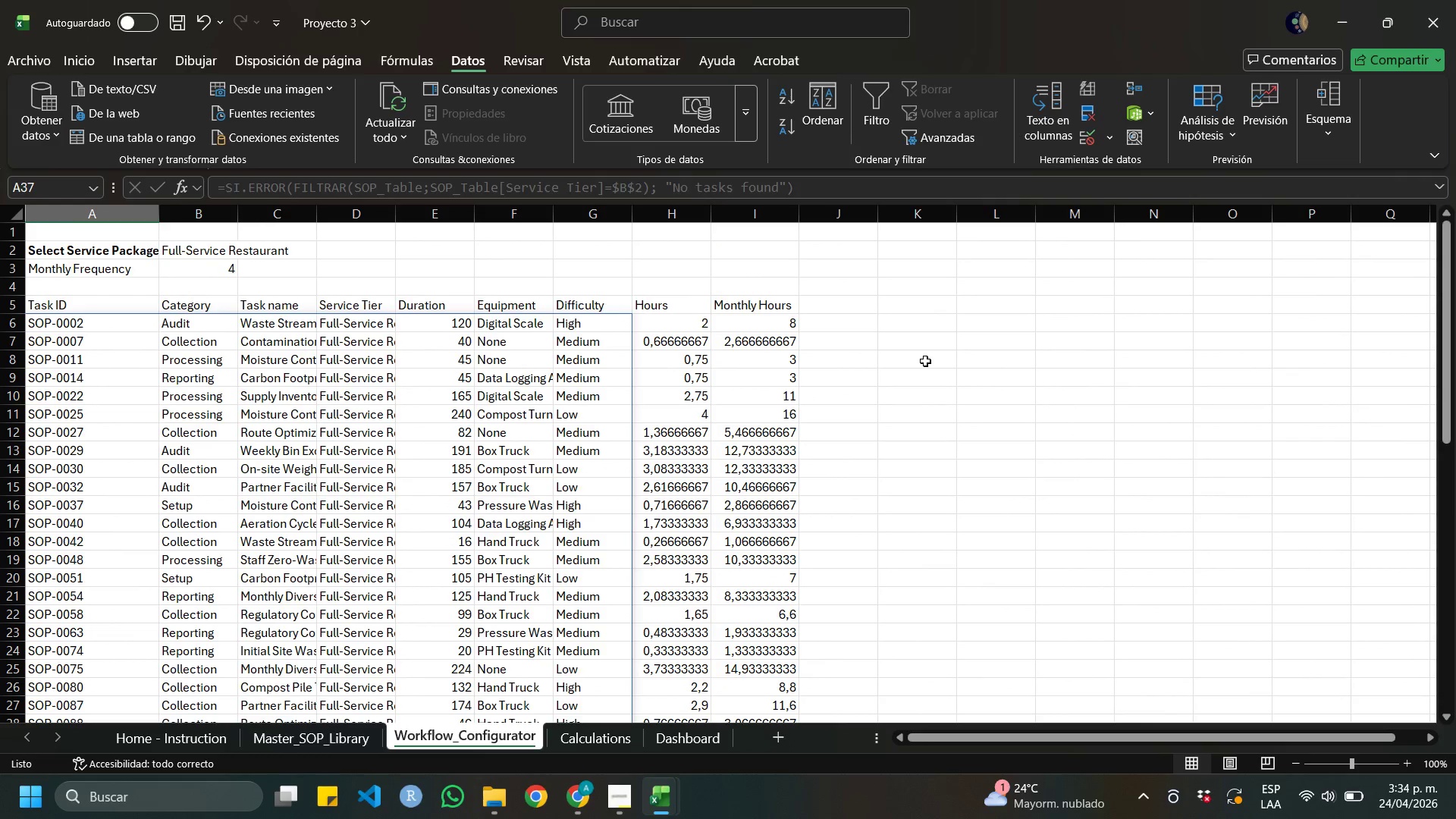 
left_click([923, 357])
 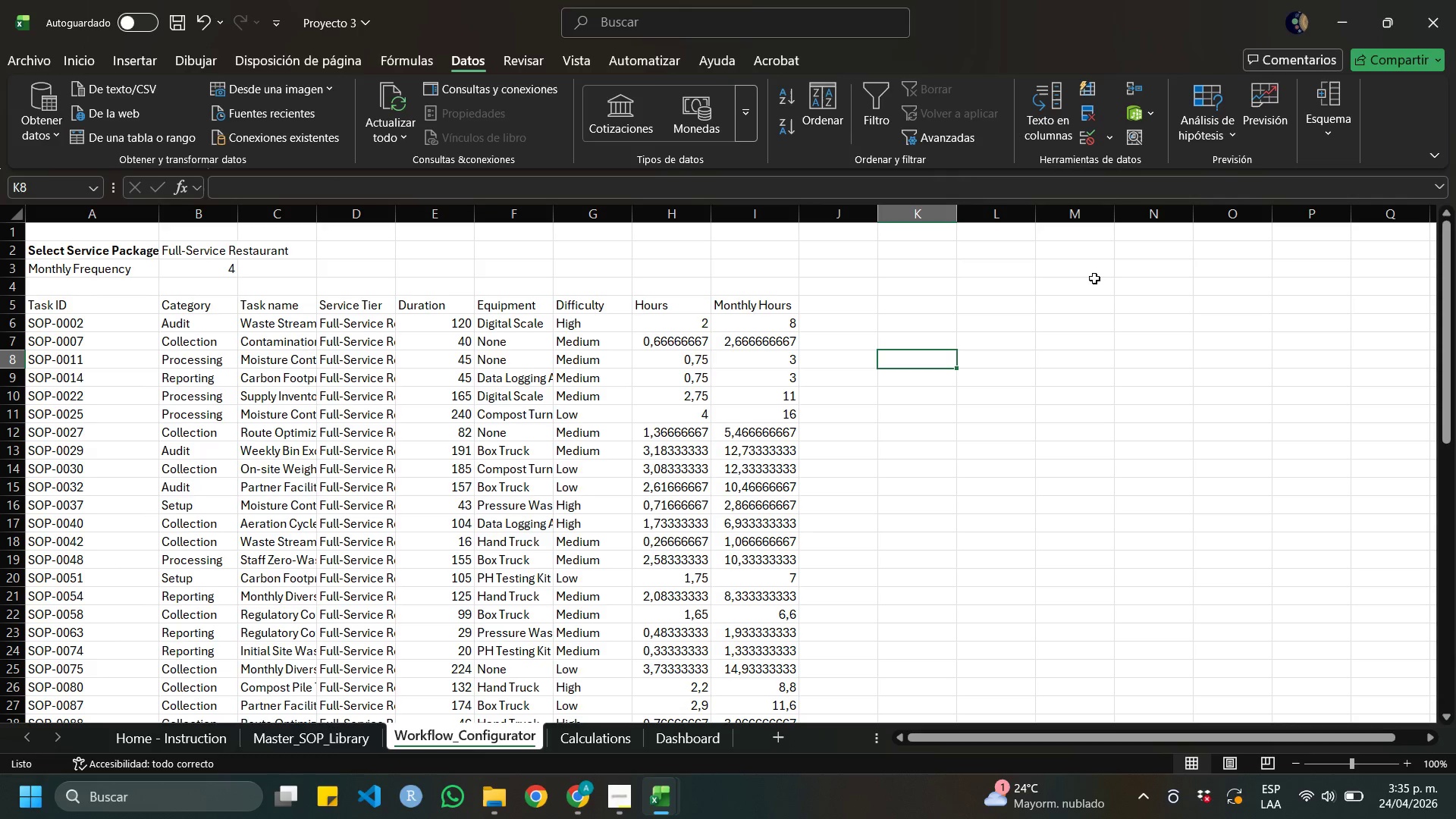 
wait(6.8)
 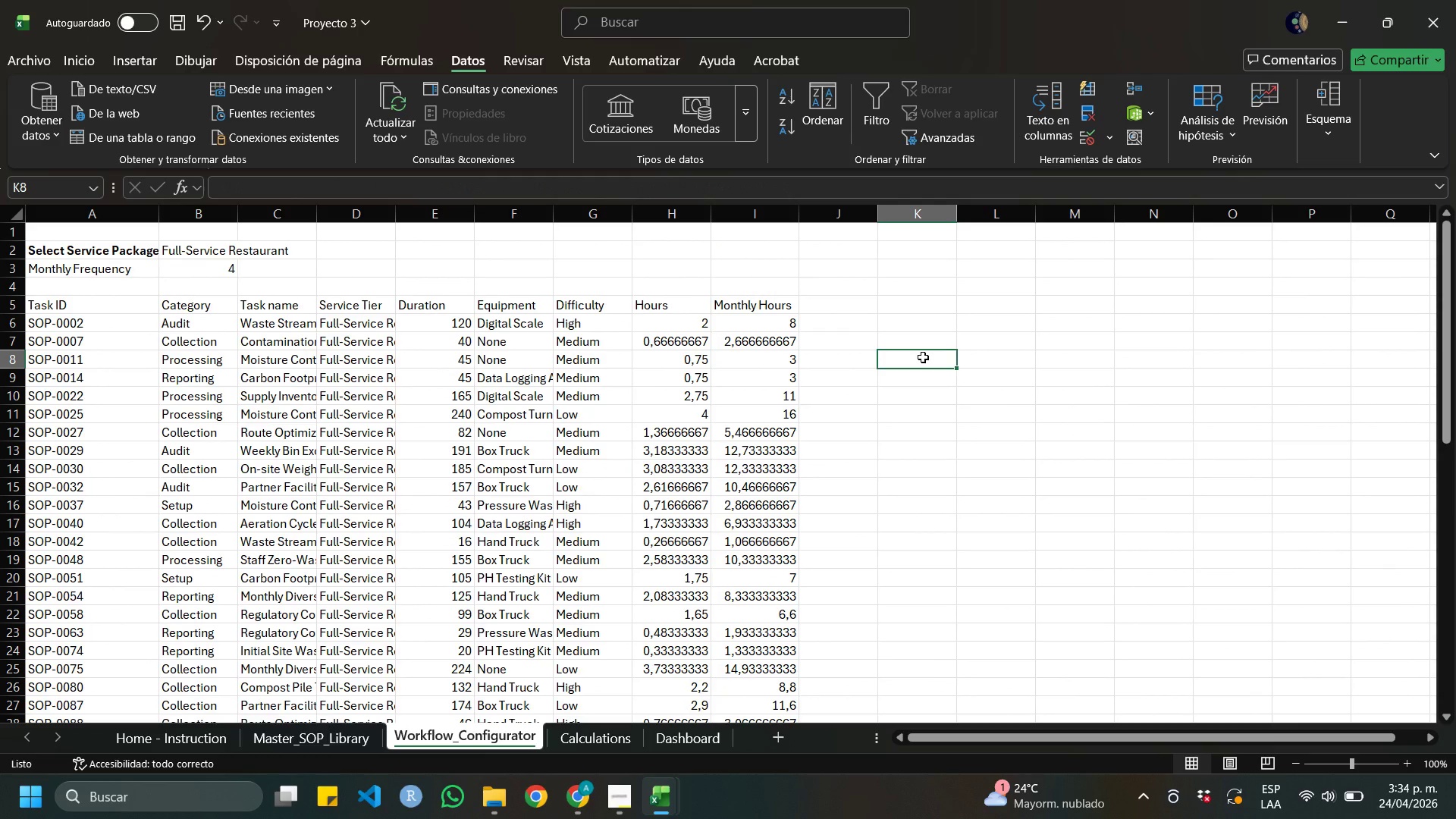 
left_click([1065, 305])
 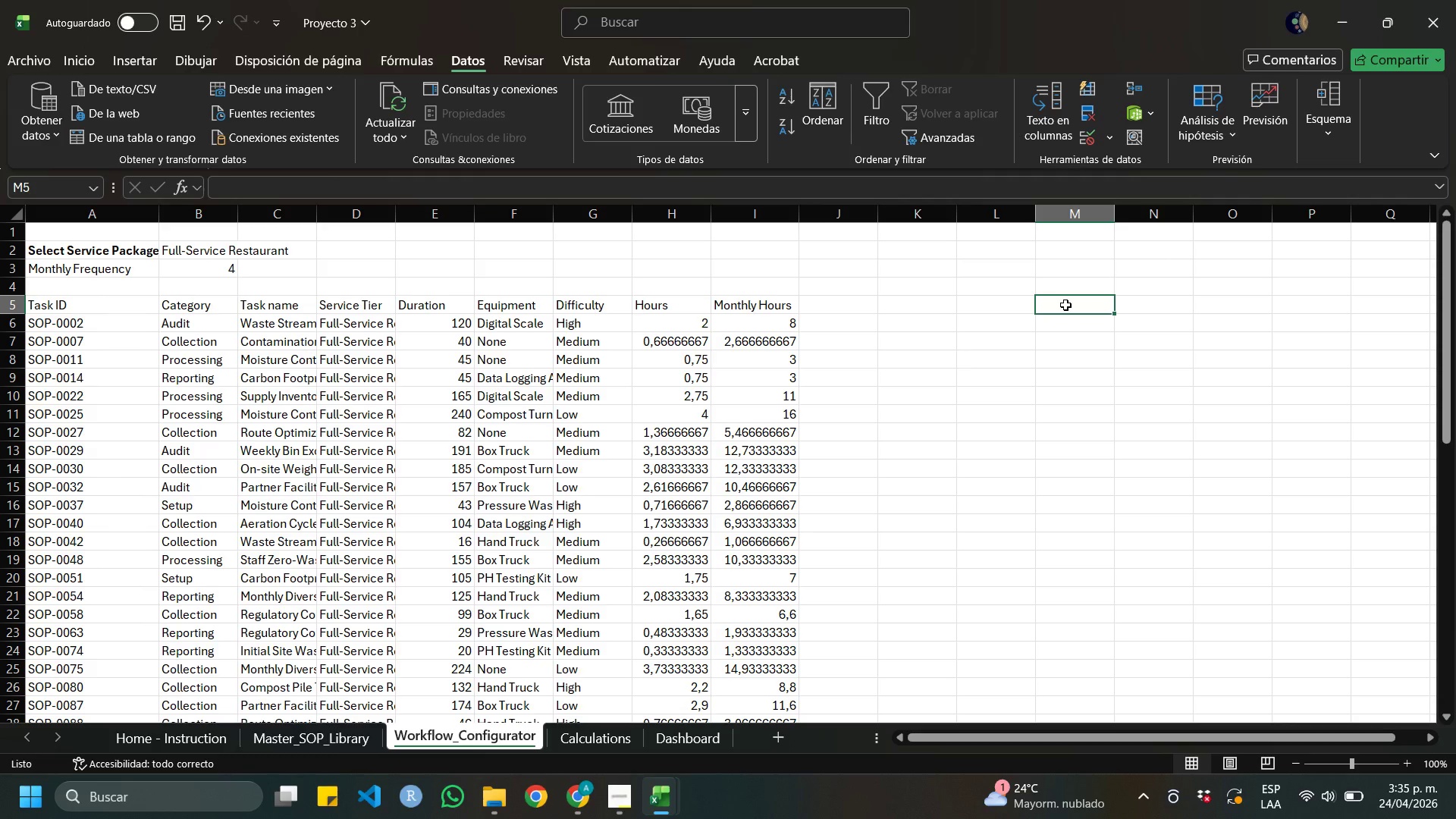 
type(Total Tasks)
 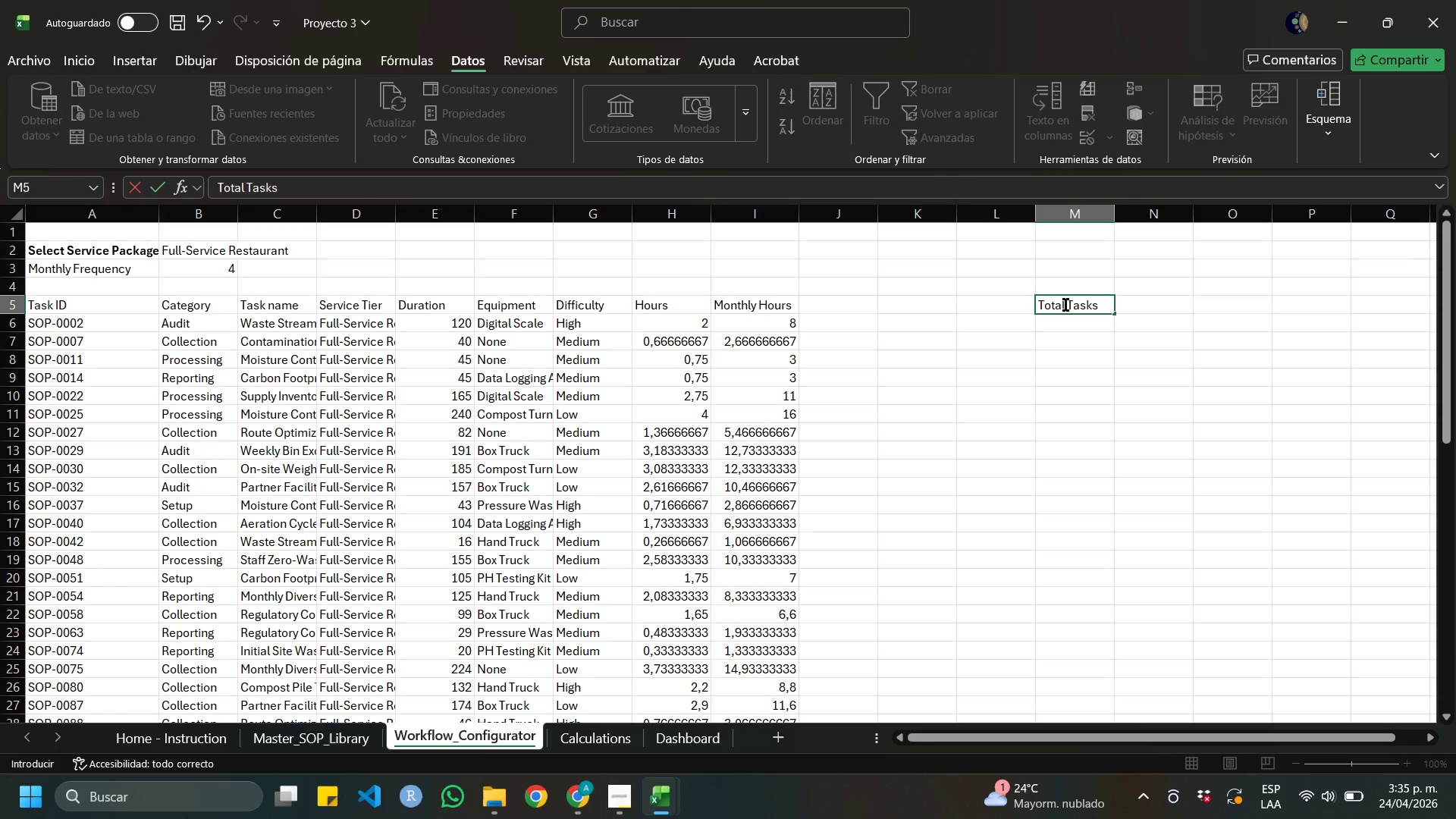 
key(ArrowRight)
 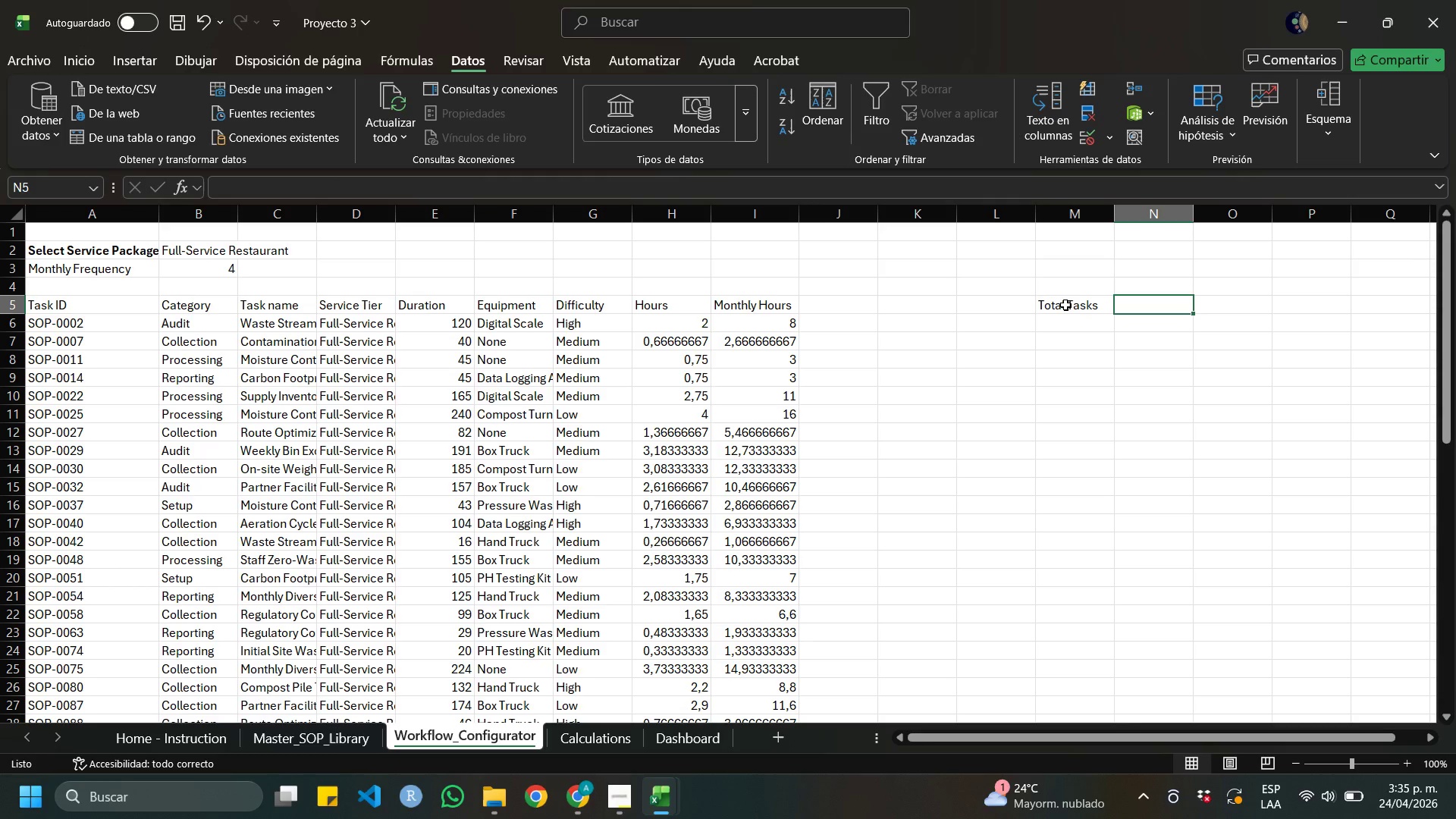 
key(Shift+0)
 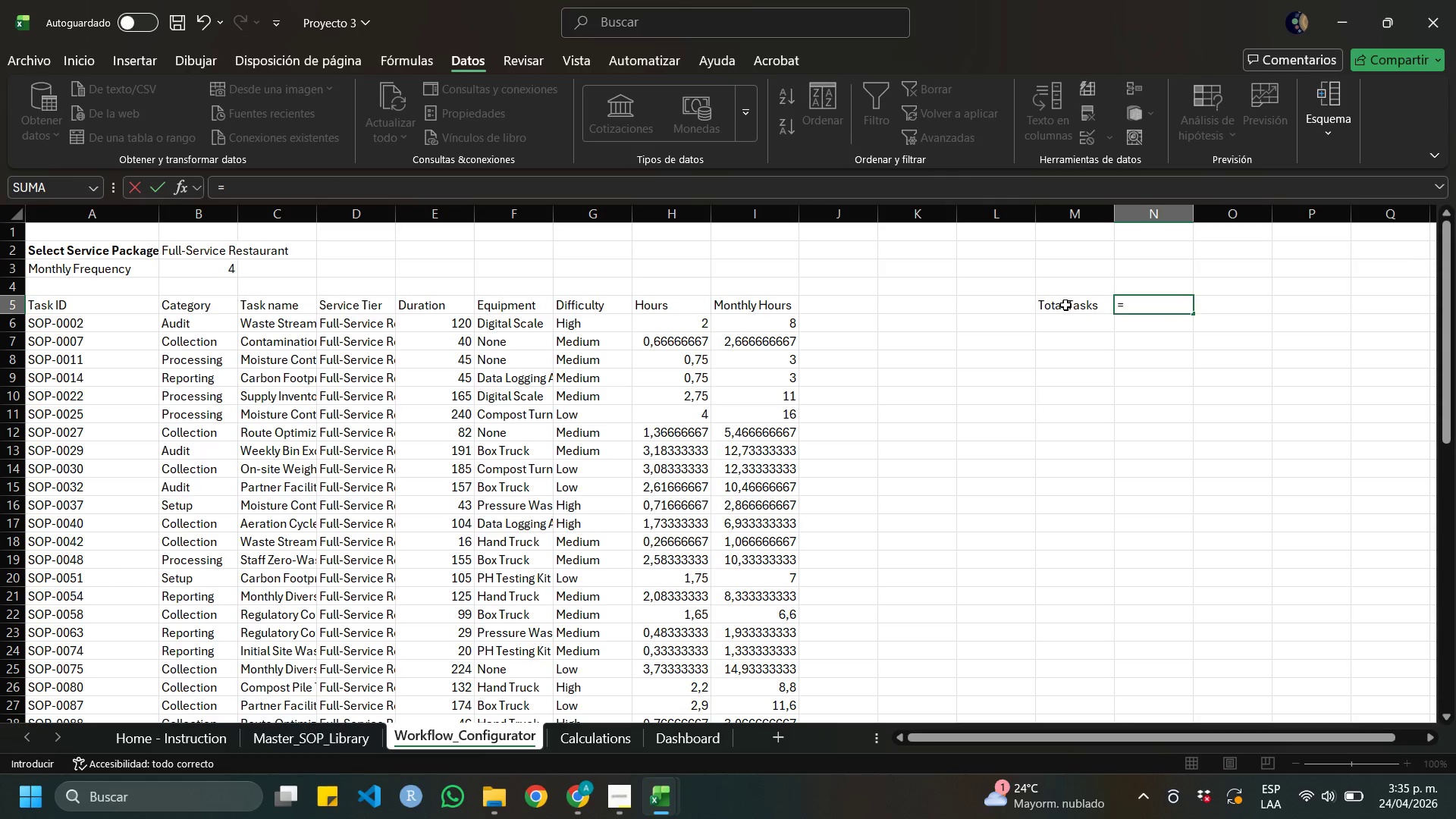 
wait(7.48)
 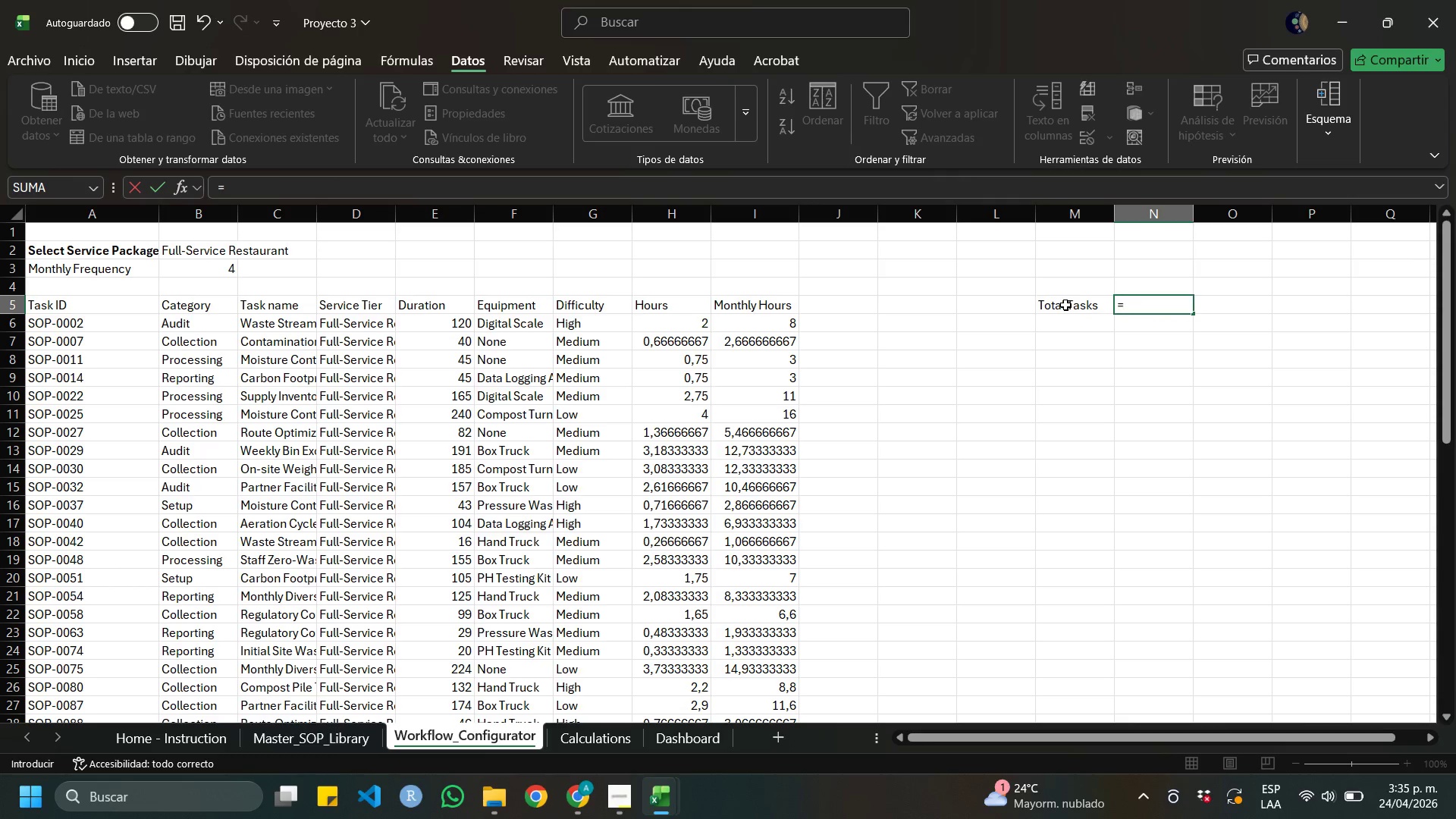 
type(cont)
 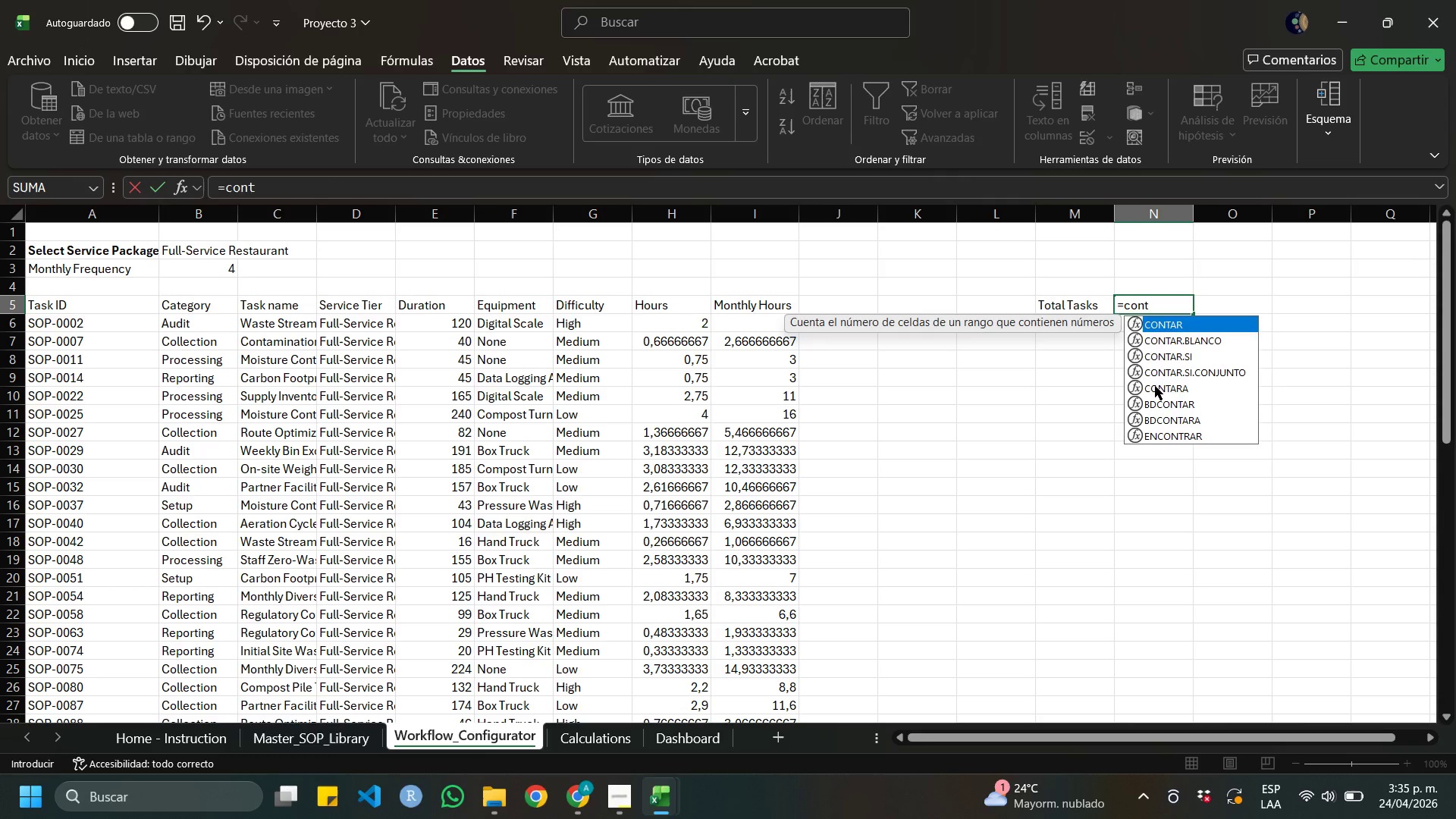 
double_click([1156, 386])
 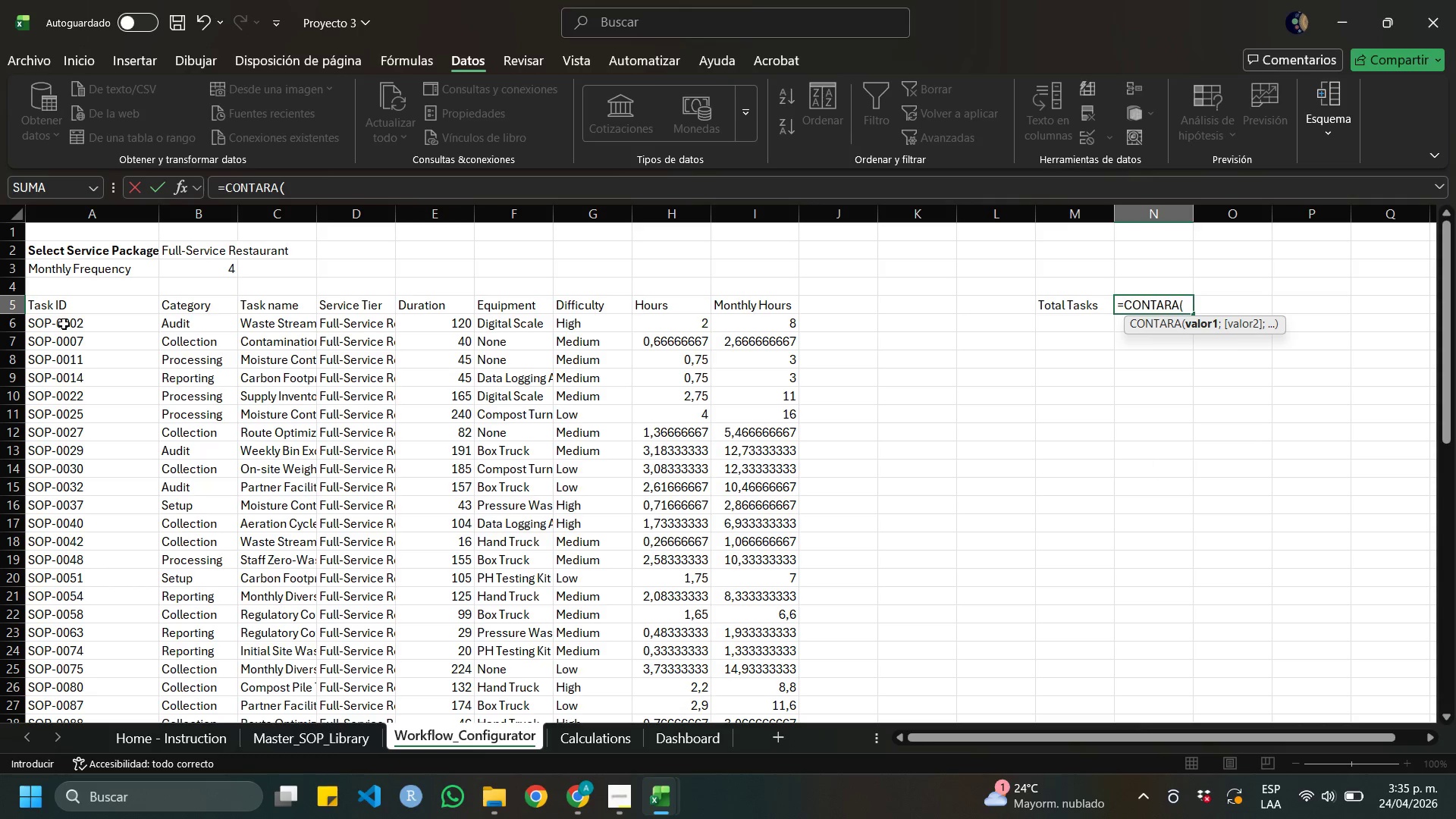 
left_click([64, 324])
 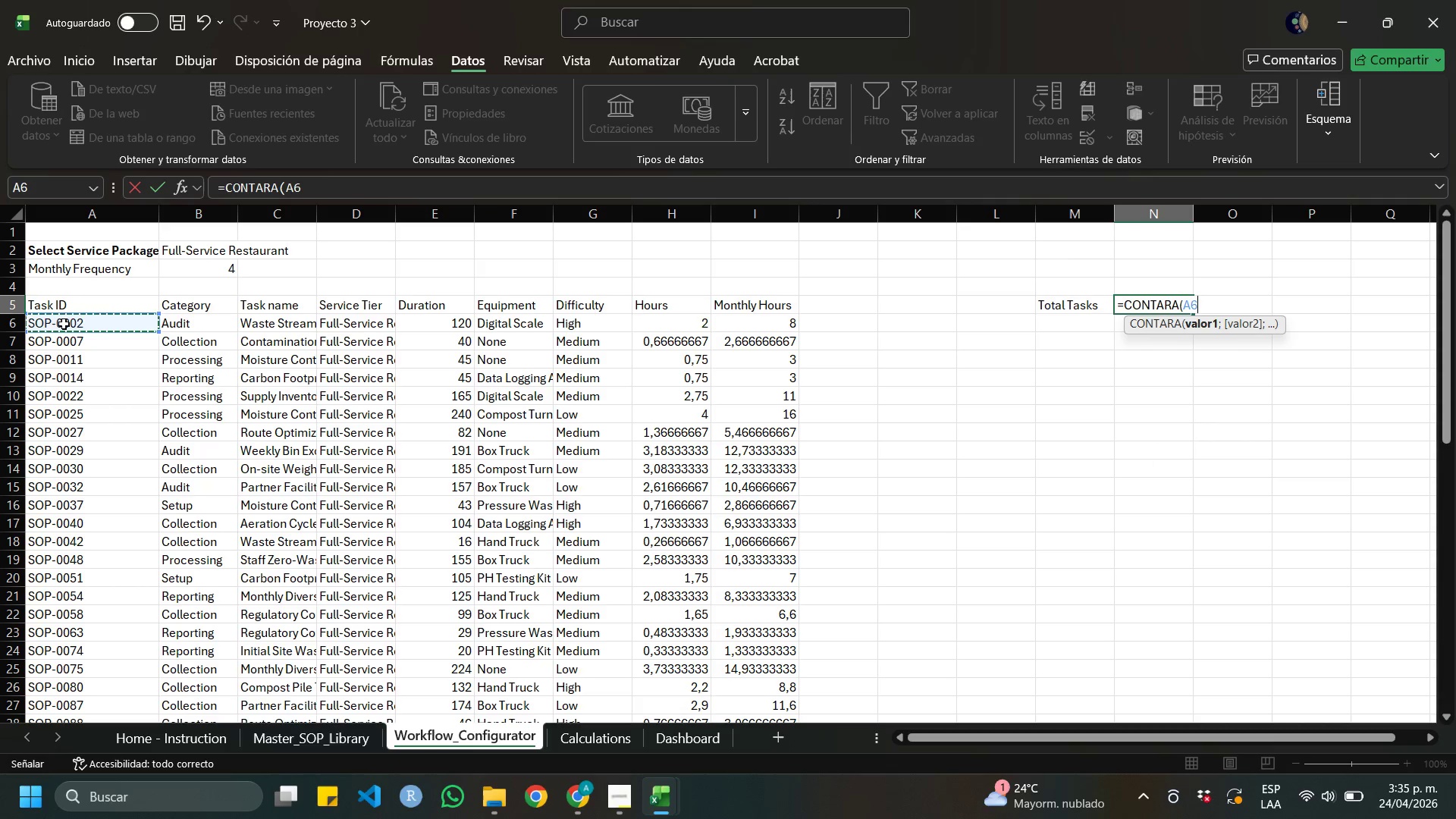 
type(>A200)
key(Backspace)
key(Backspace)
key(Backspace)
key(Backspace)
key(Backspace)
type(200()
 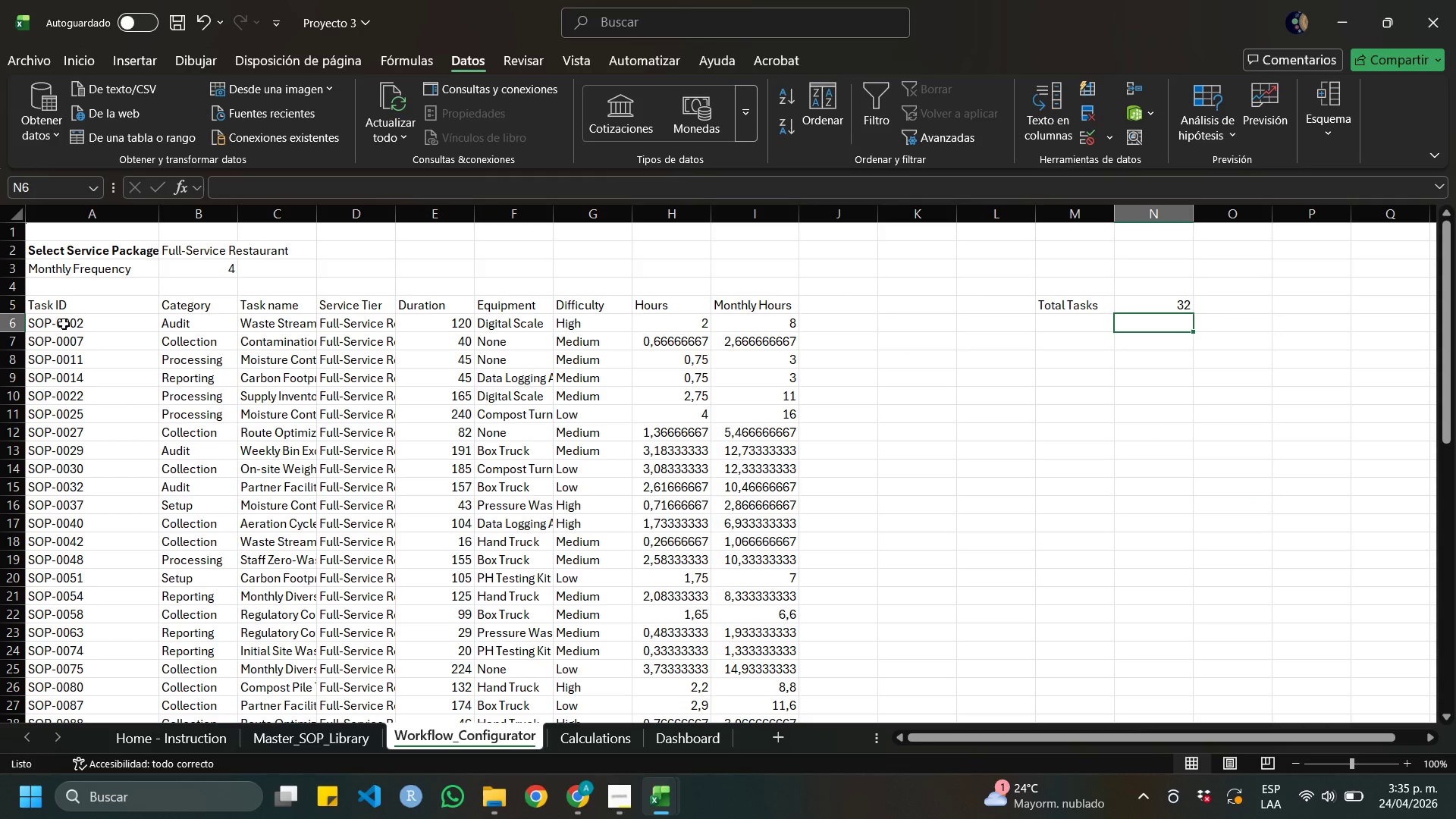 
 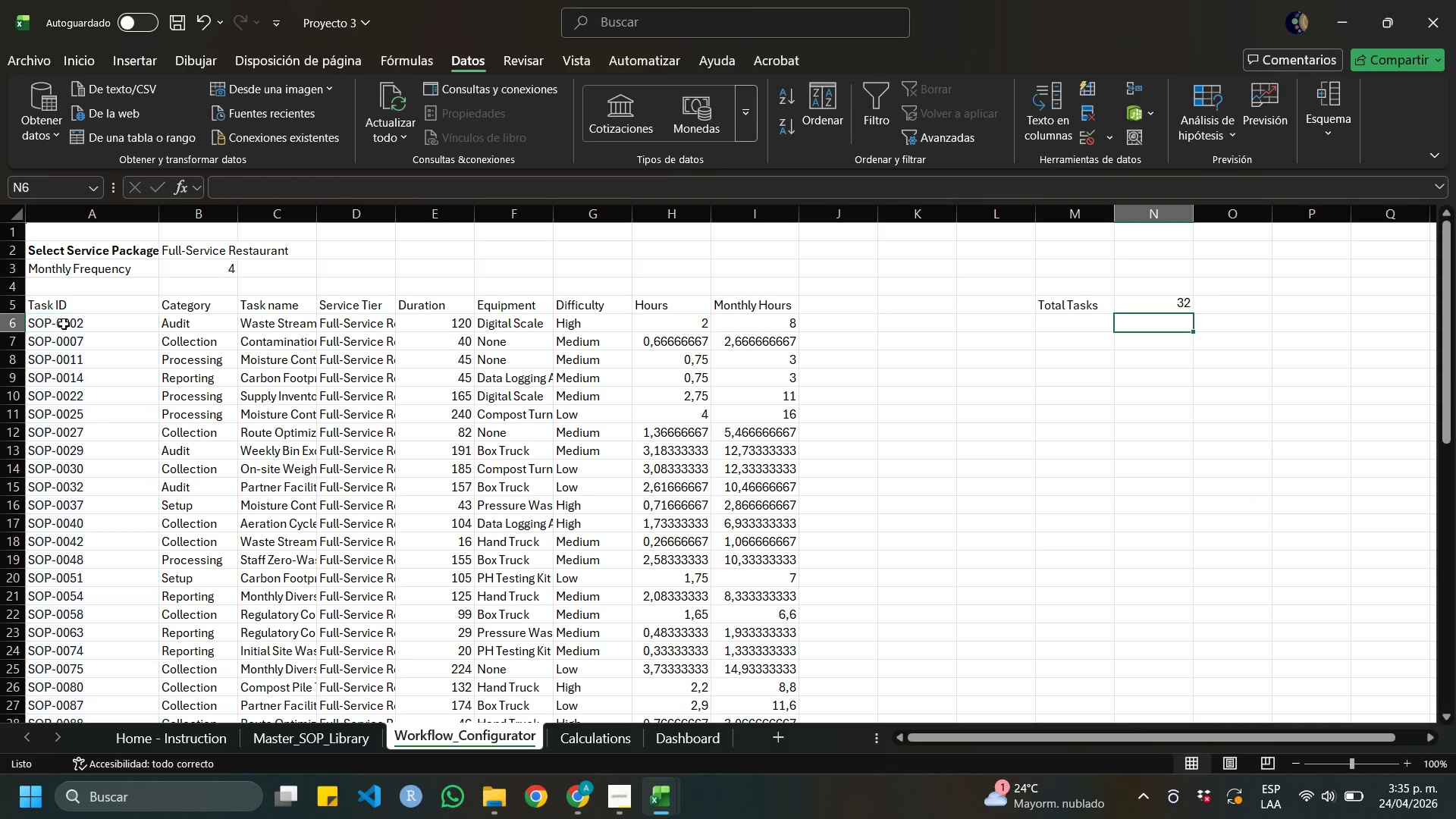 
key(Enter)
 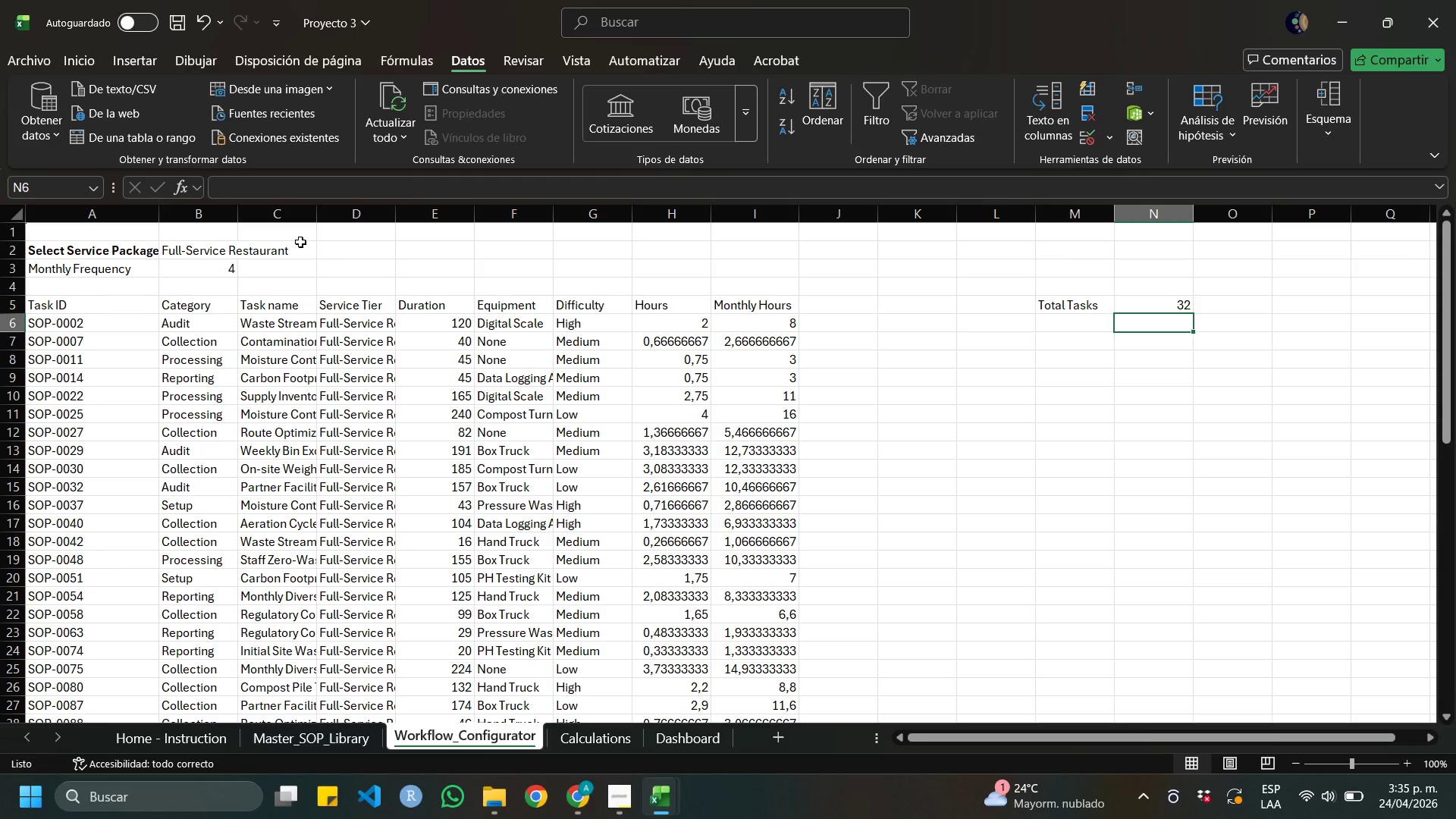 
left_click([209, 253])
 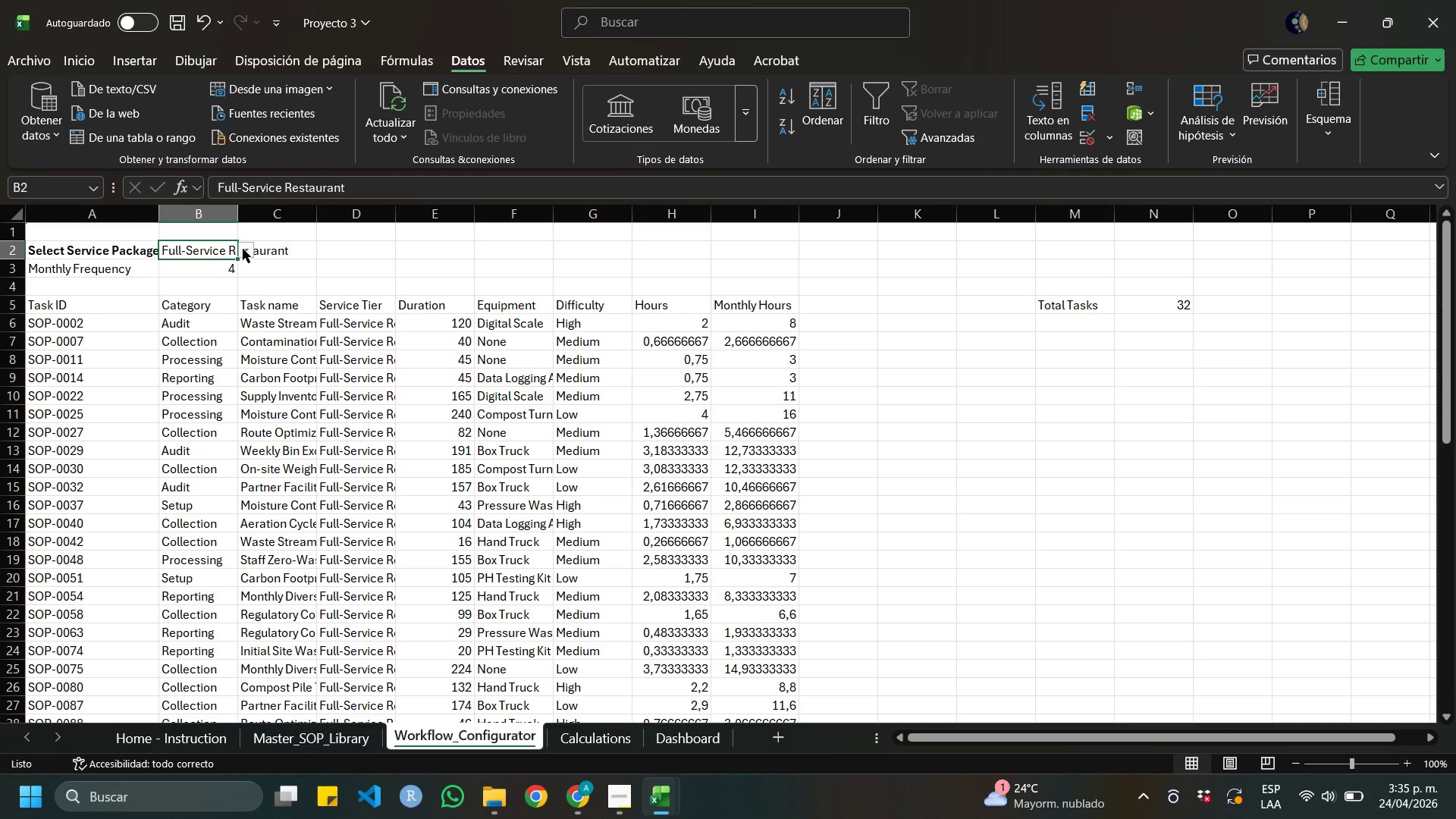 
left_click([243, 249])
 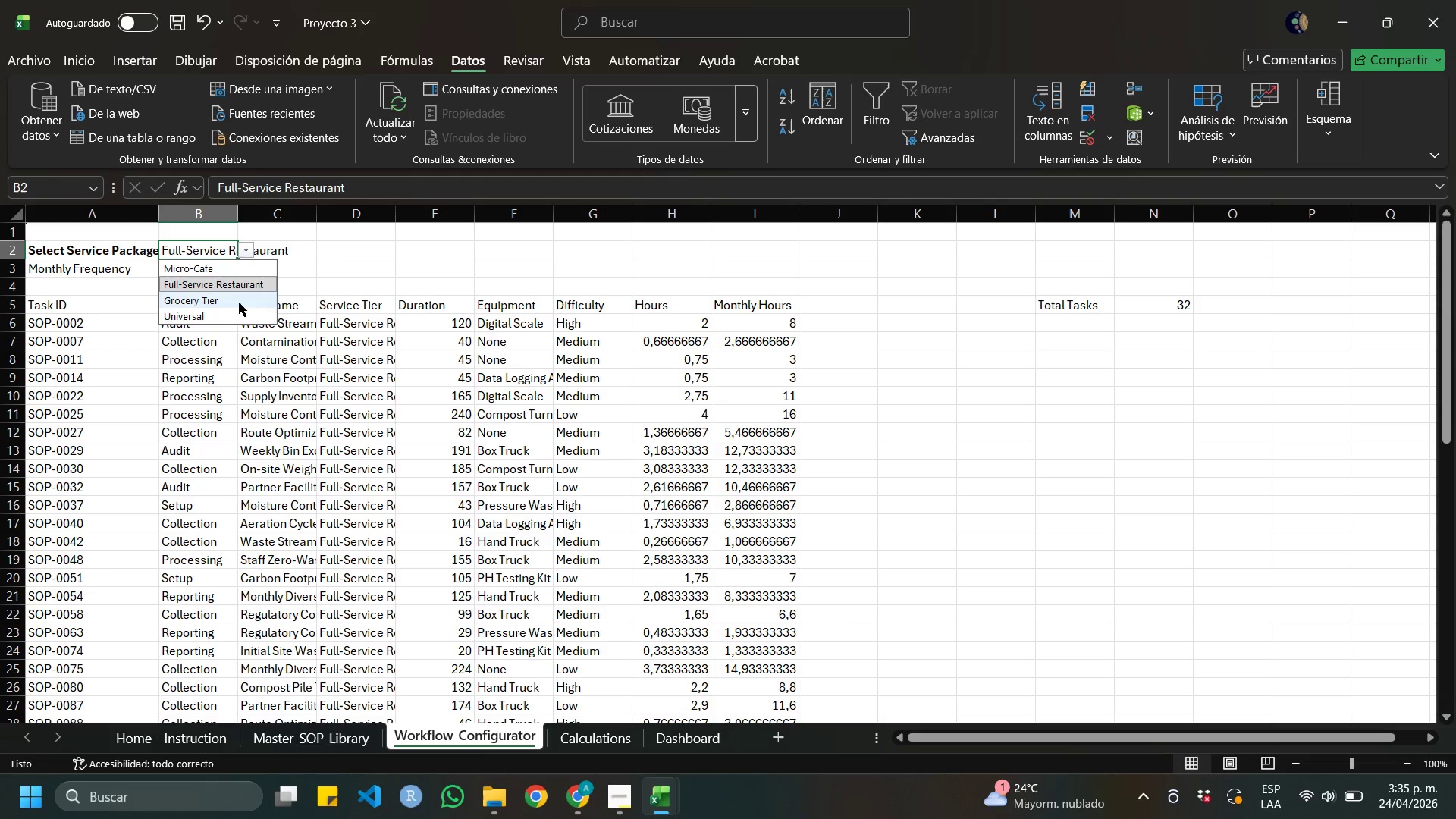 
left_click([239, 303])
 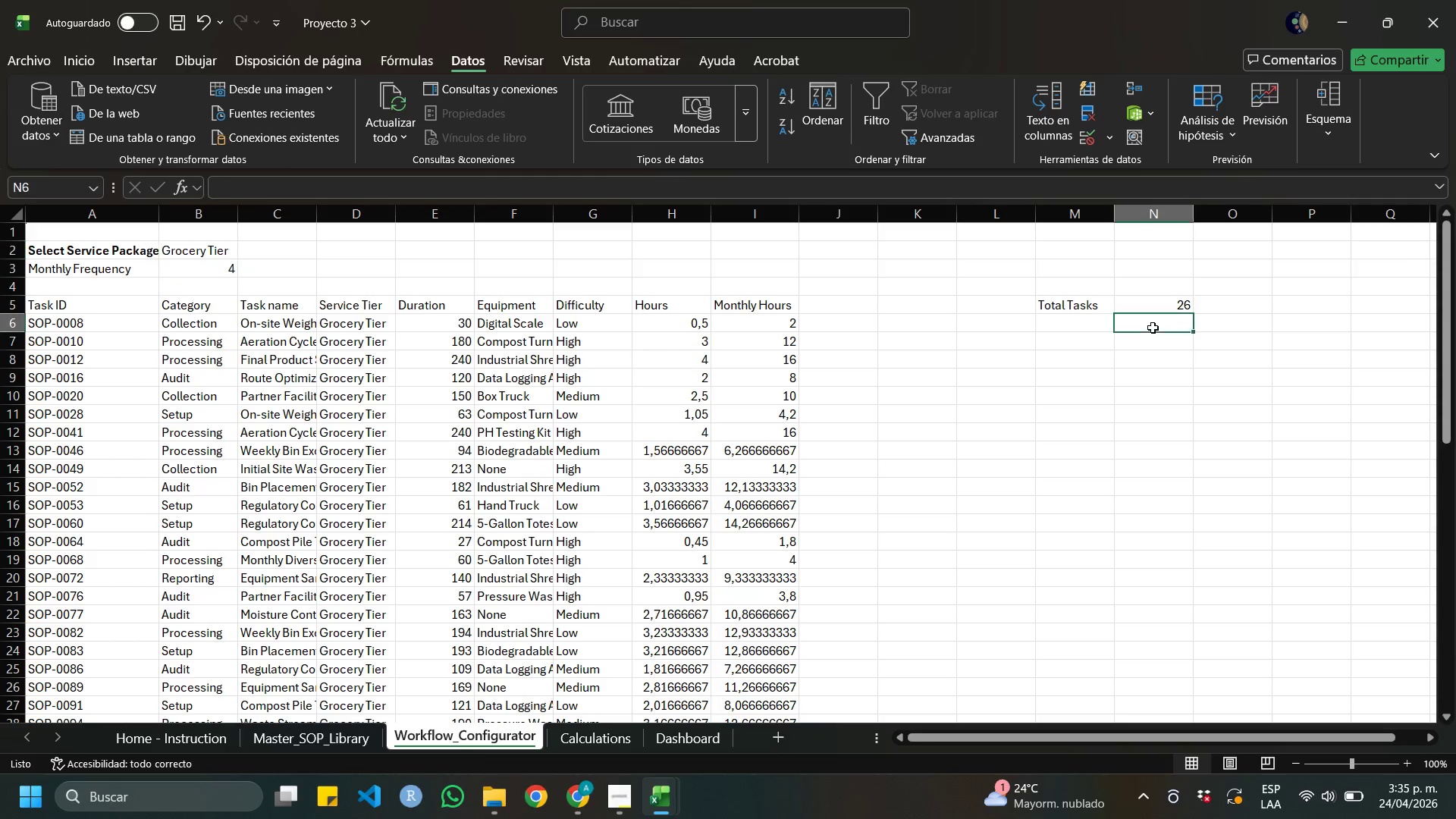 
double_click([1062, 333])
 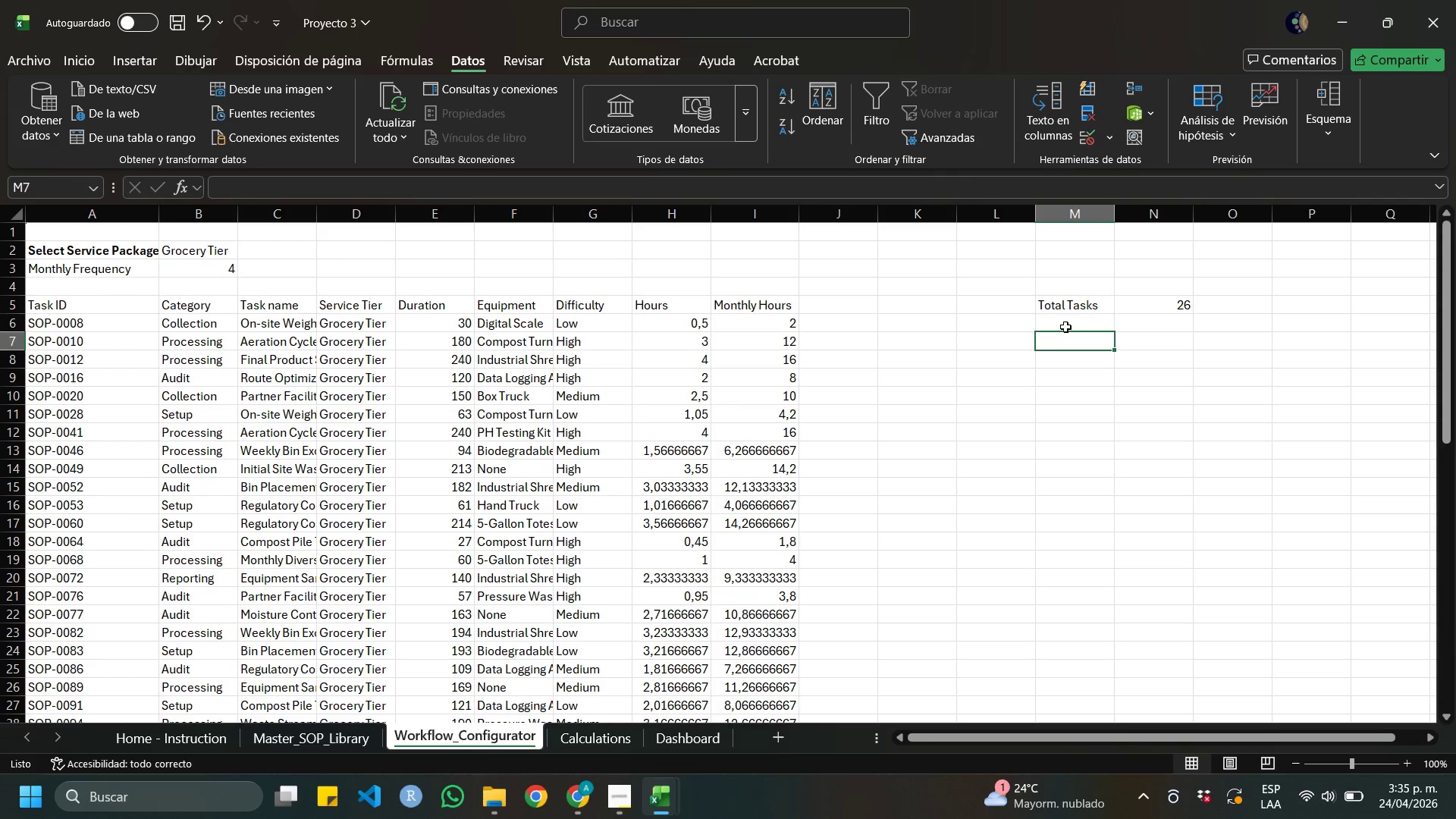 
left_click([1065, 327])
 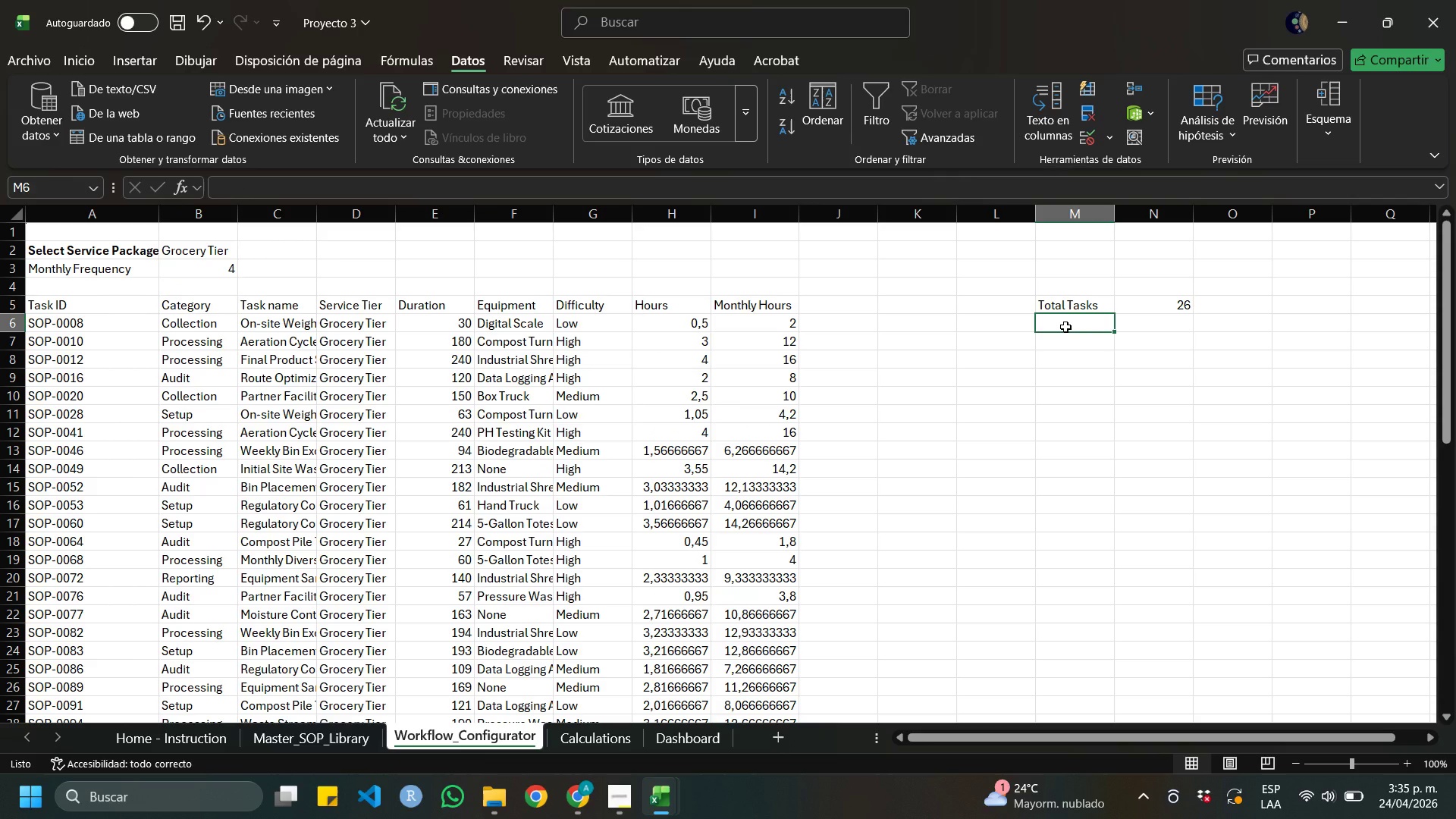 
type(Total monthy)
key(Backspace)
type(ly hours)
 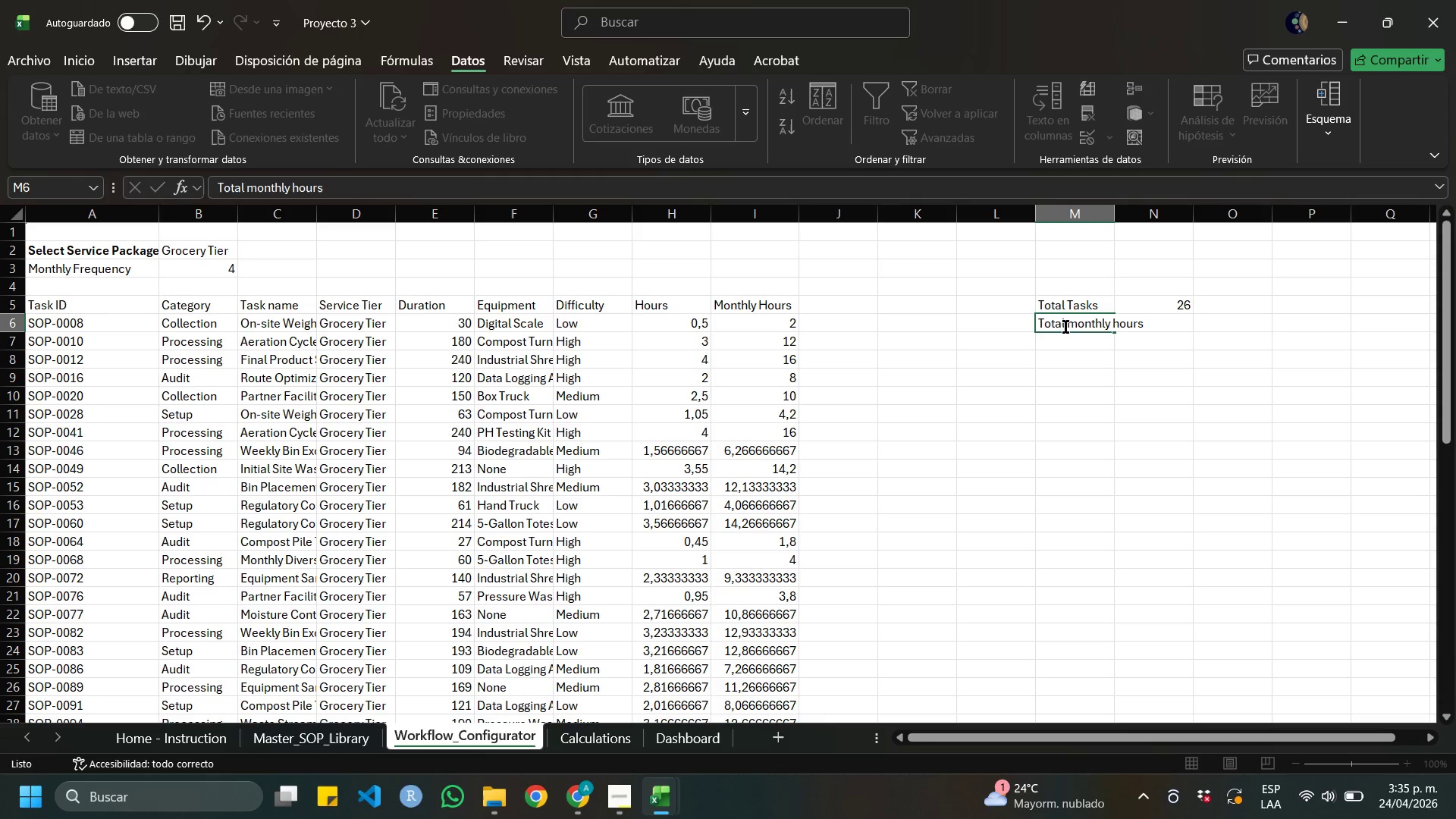 
key(ArrowRight)
 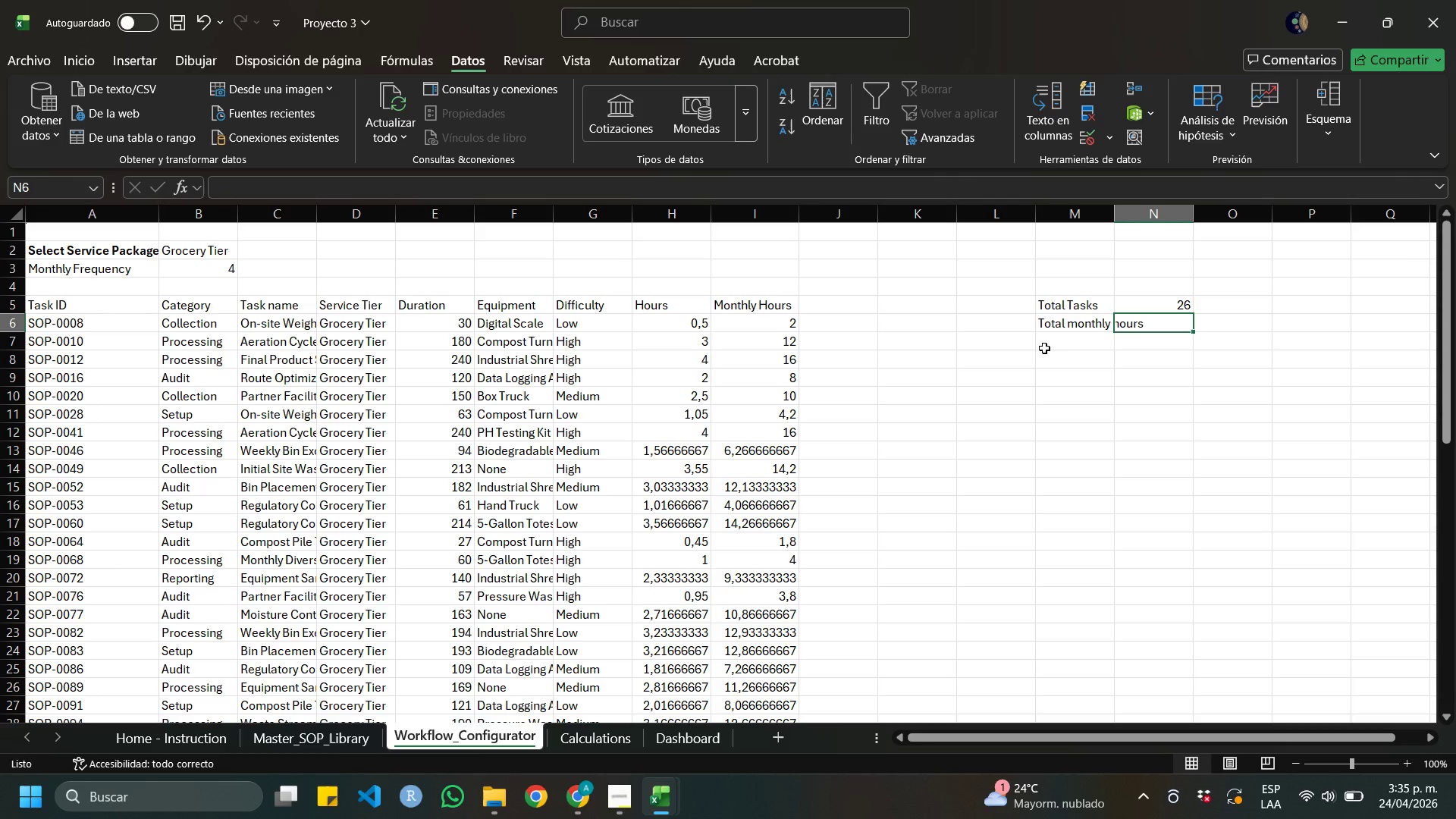 
type()sum)
 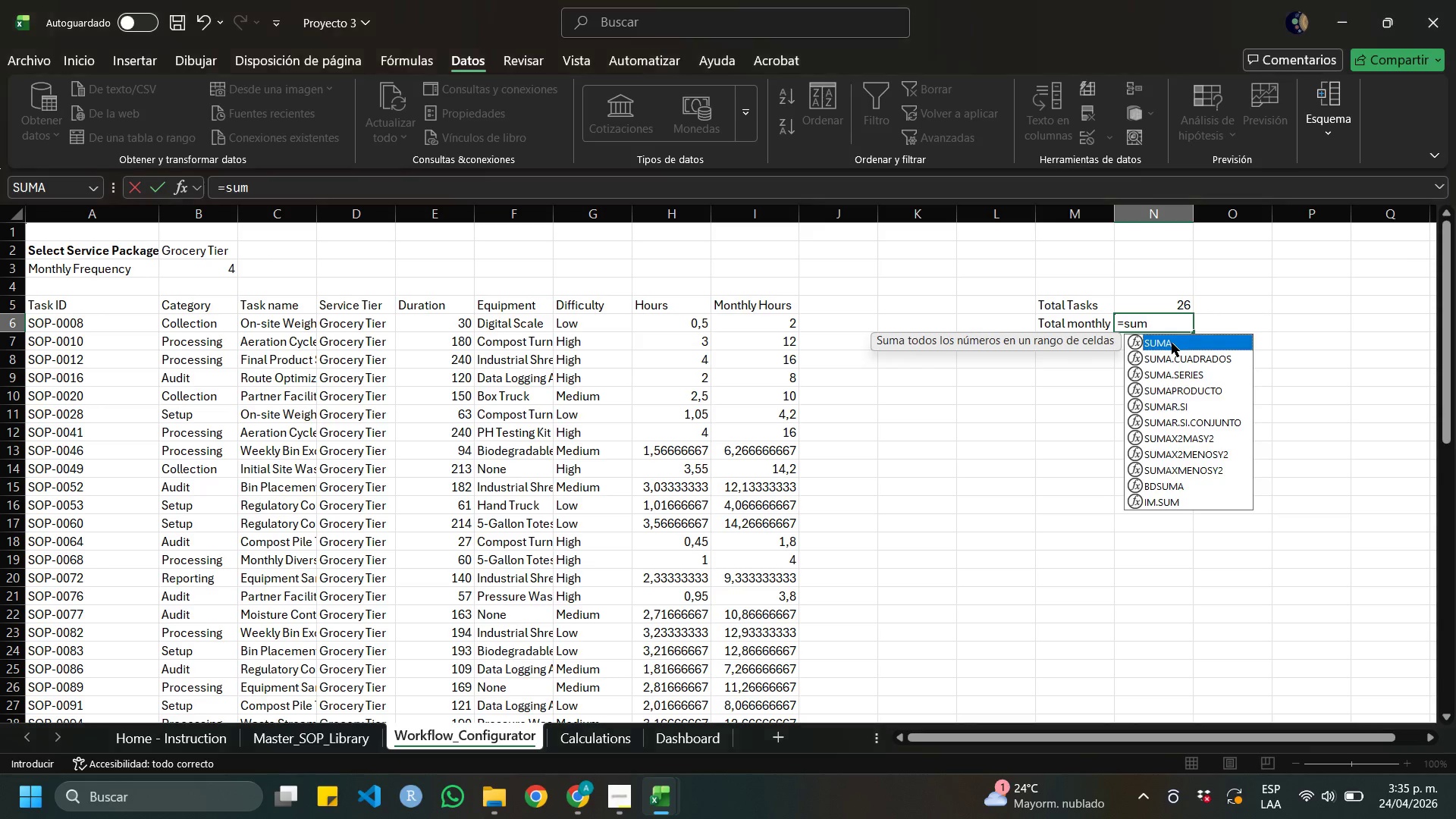 
double_click([1172, 343])
 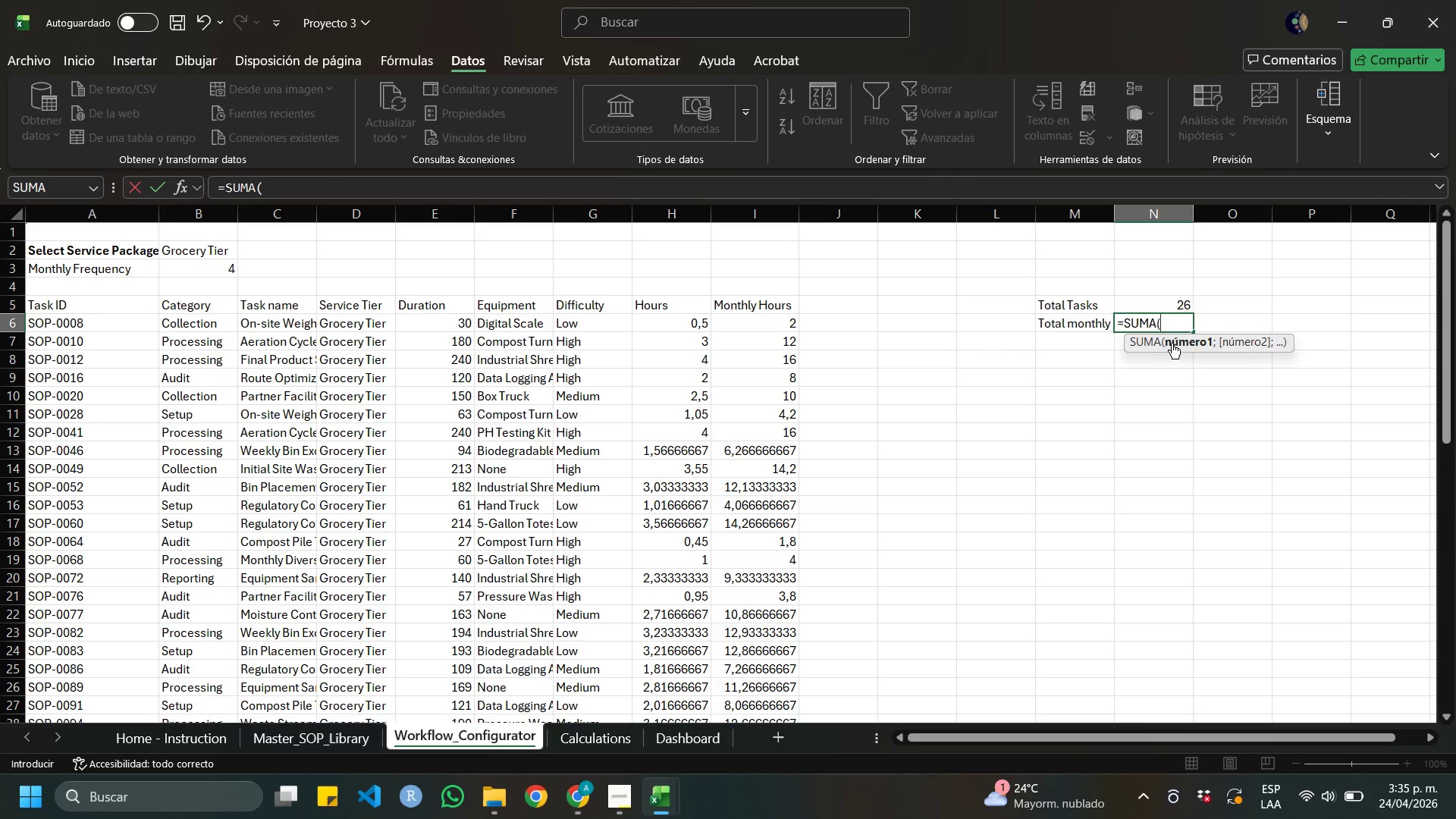 
hold_key(key=ShiftRight, duration=0.45)
 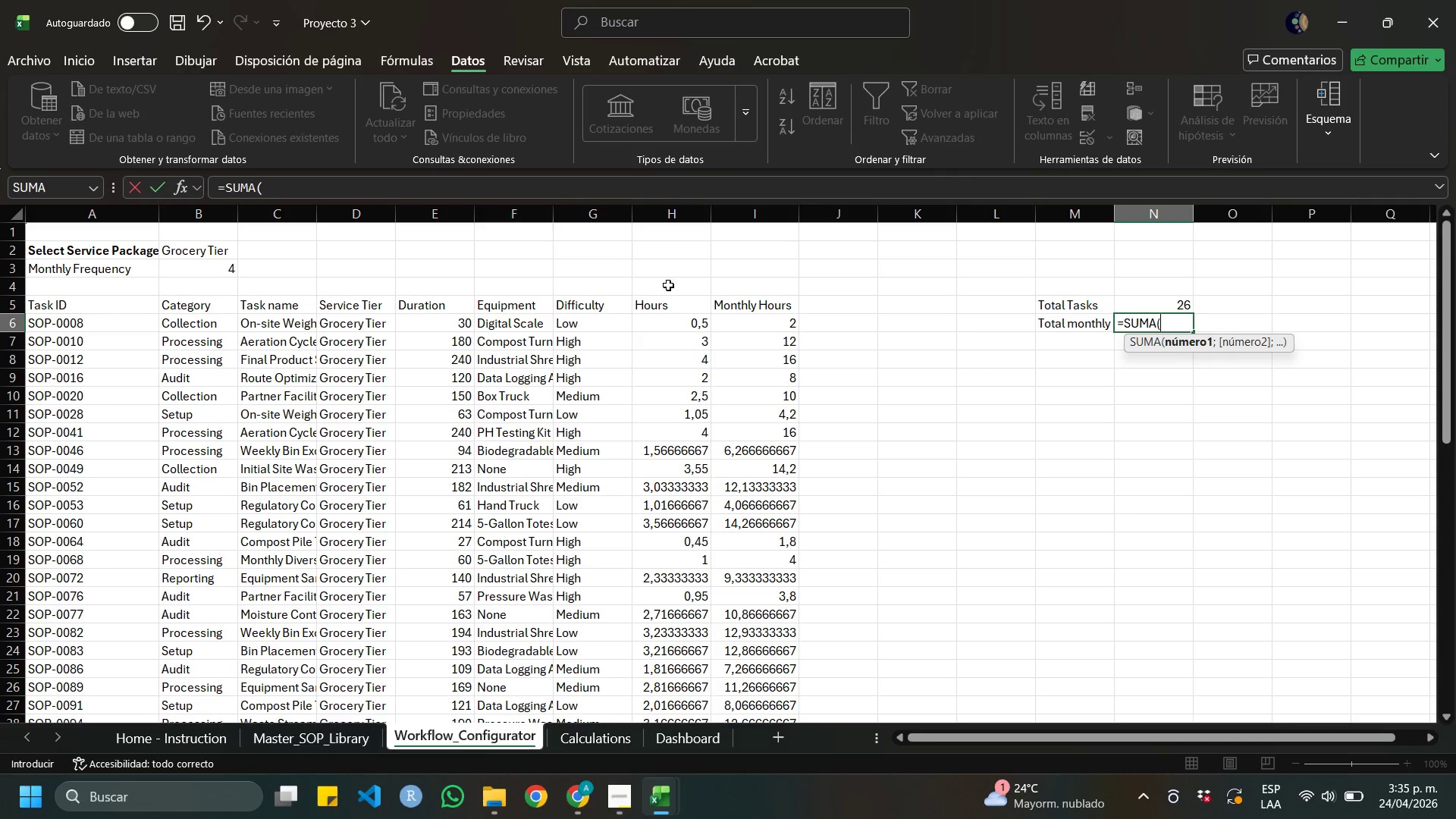 
left_click([753, 327])
 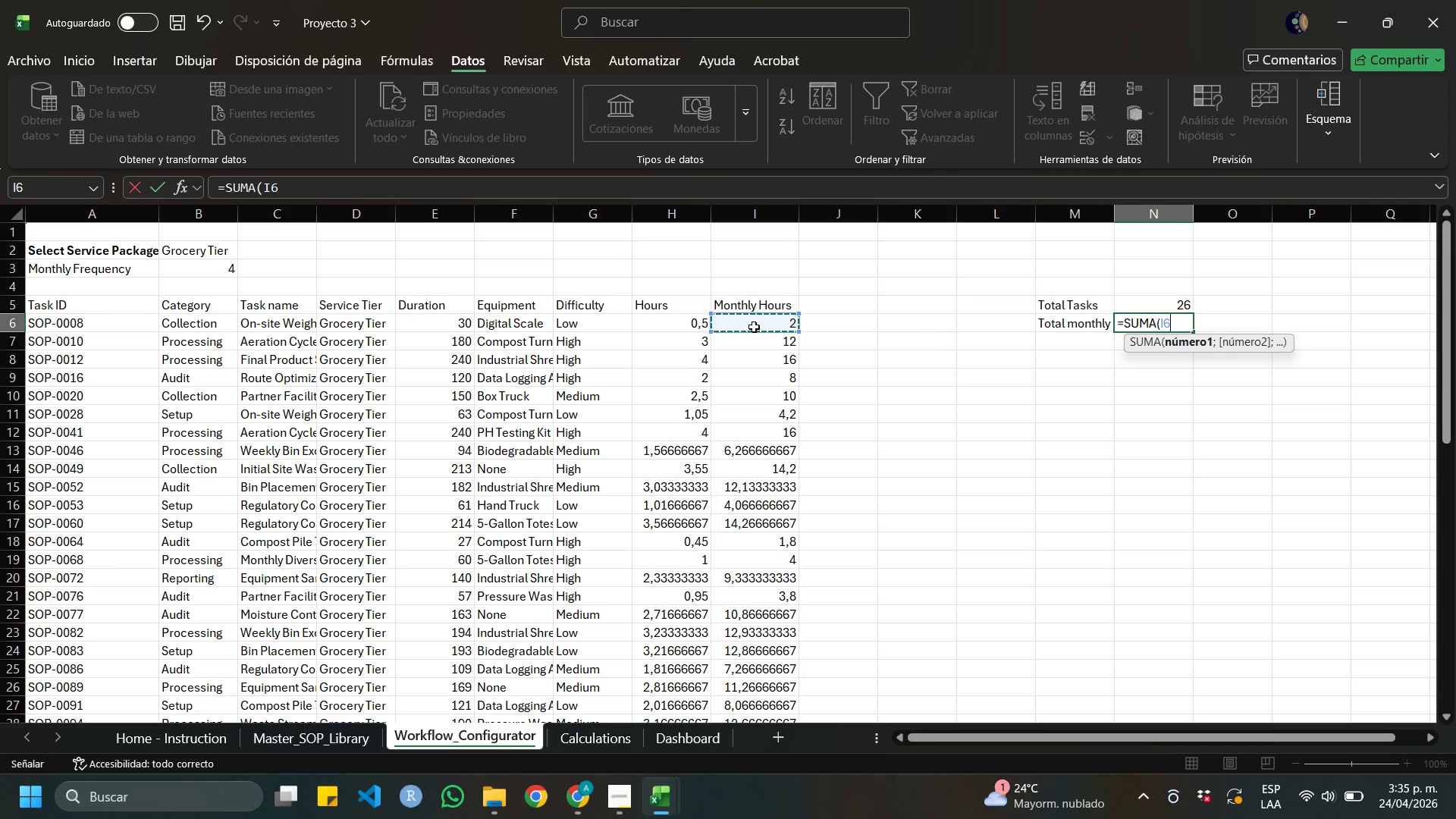 
type(>I200)
key(Backspace)
key(Backspace)
key(Backspace)
key(Backspace)
key(Backspace)
key(Backspace)
type(I200()
 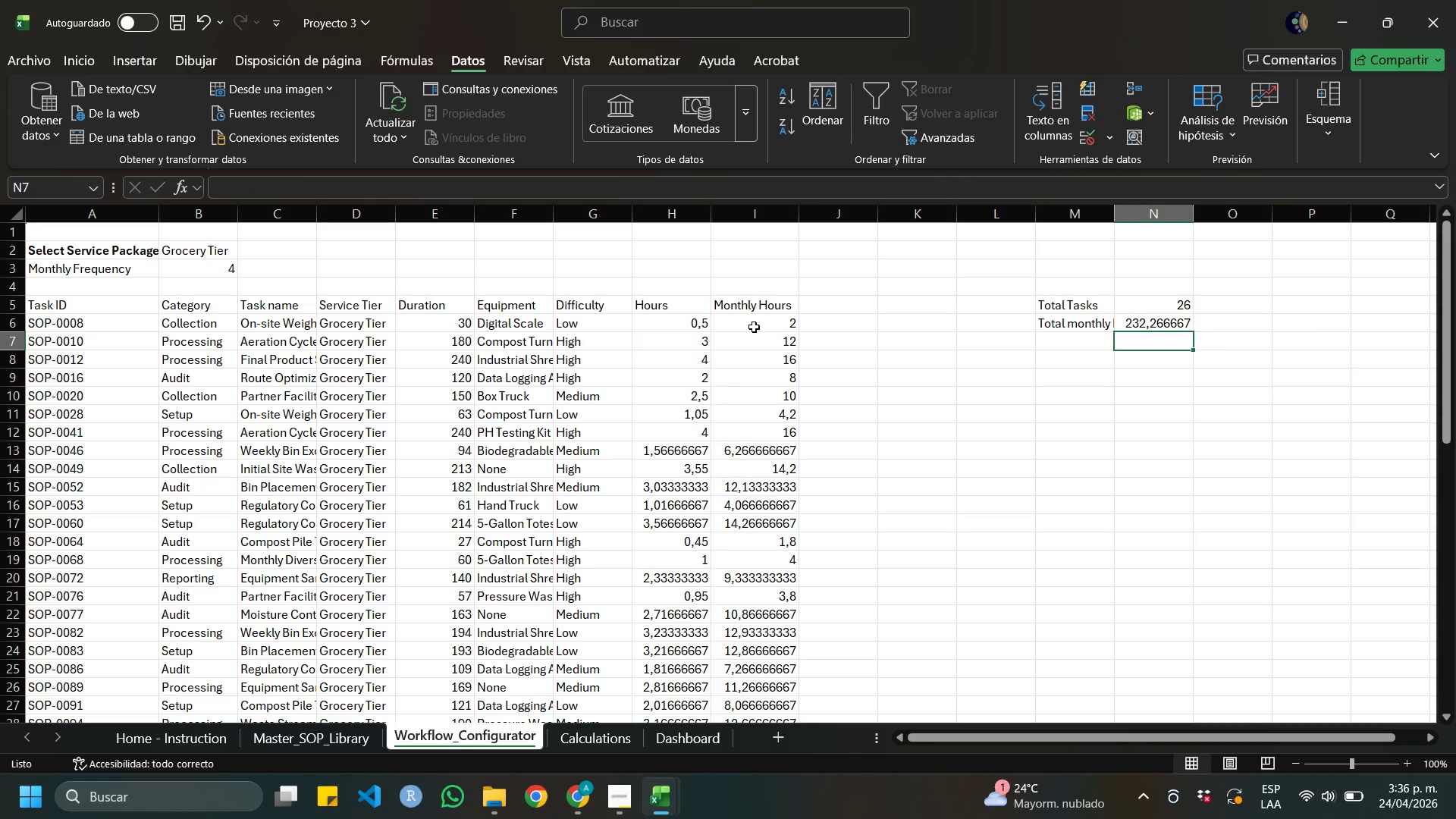 
 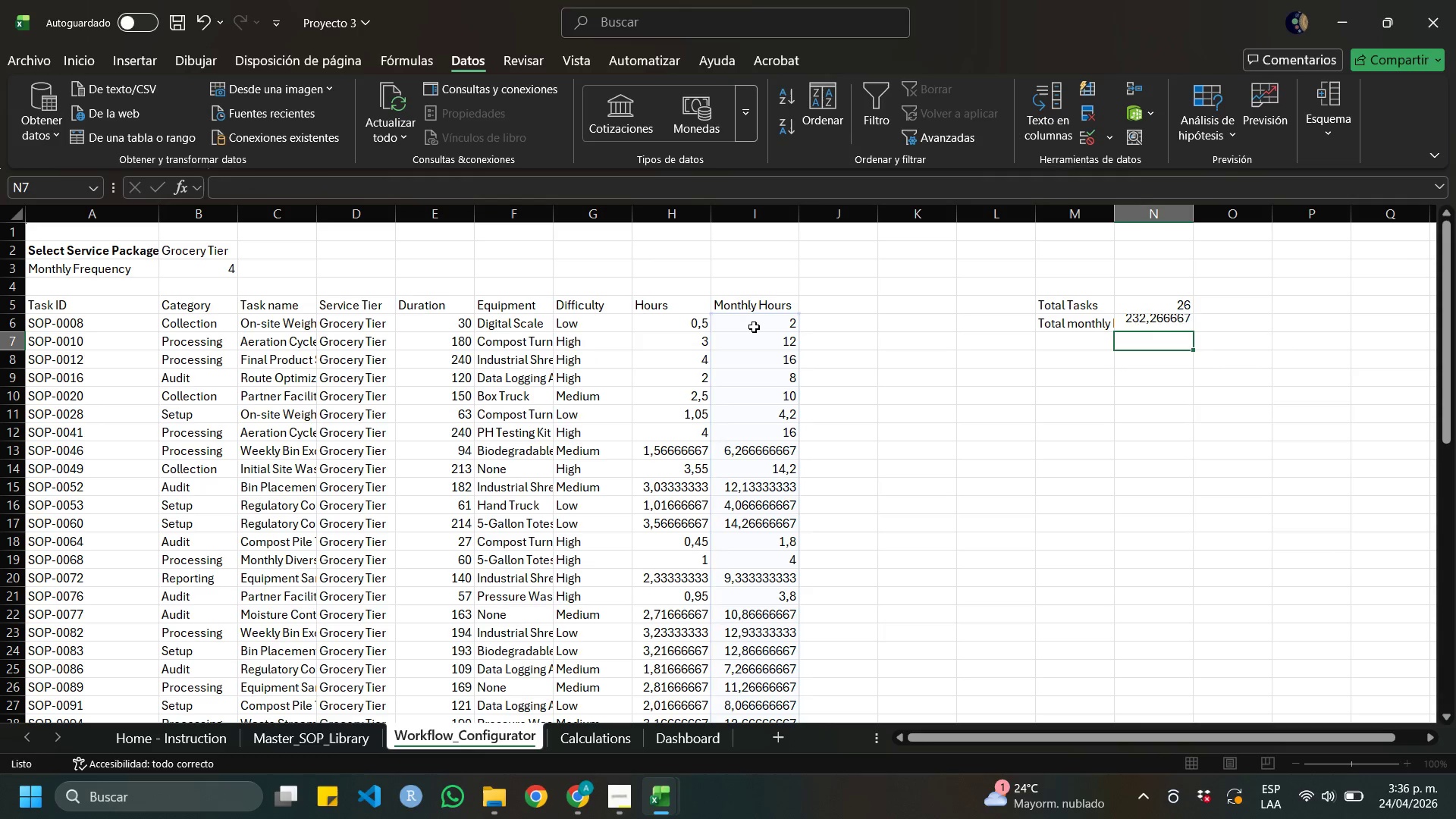 
key(Enter)
 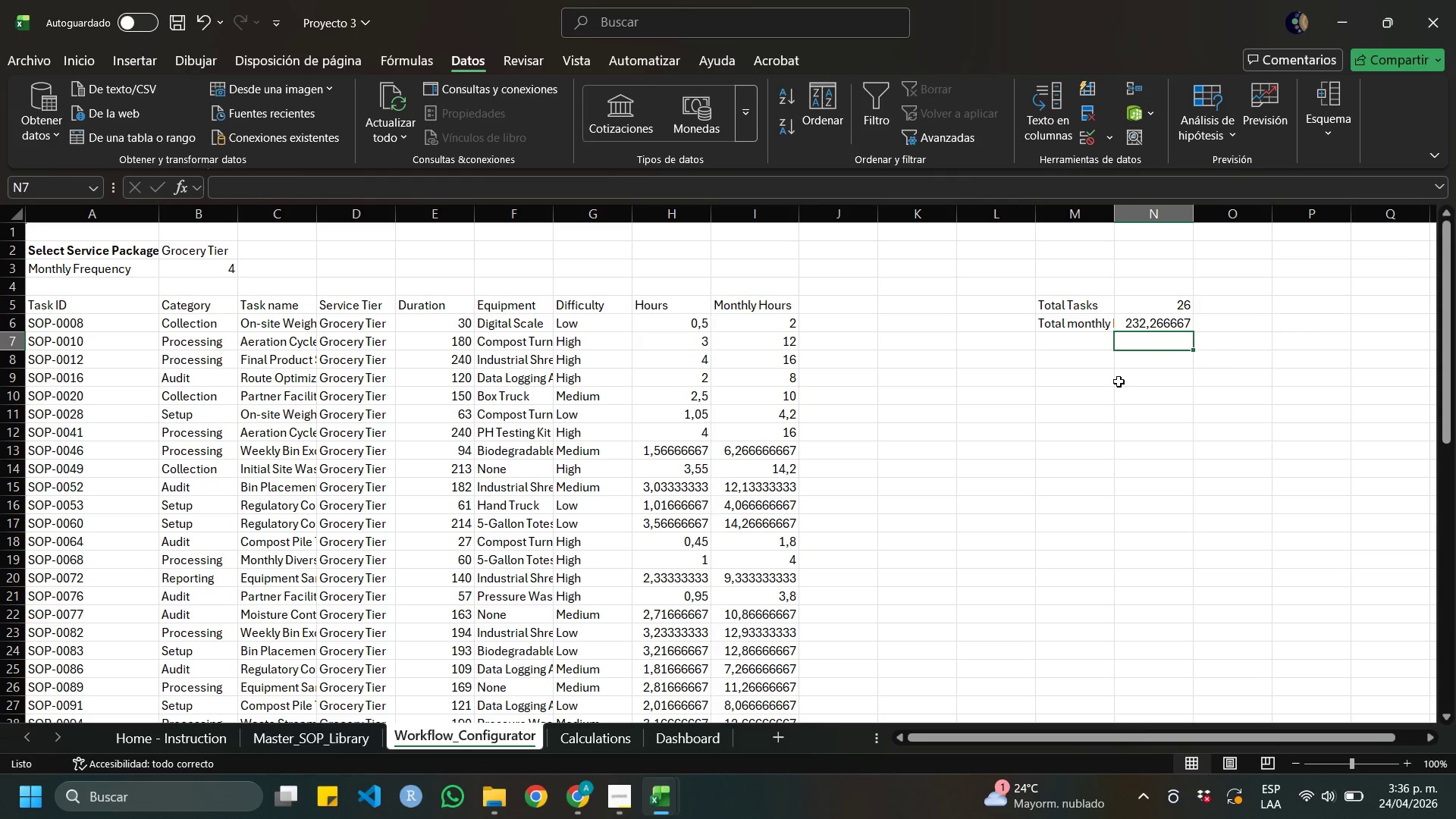 
left_click([1070, 339])
 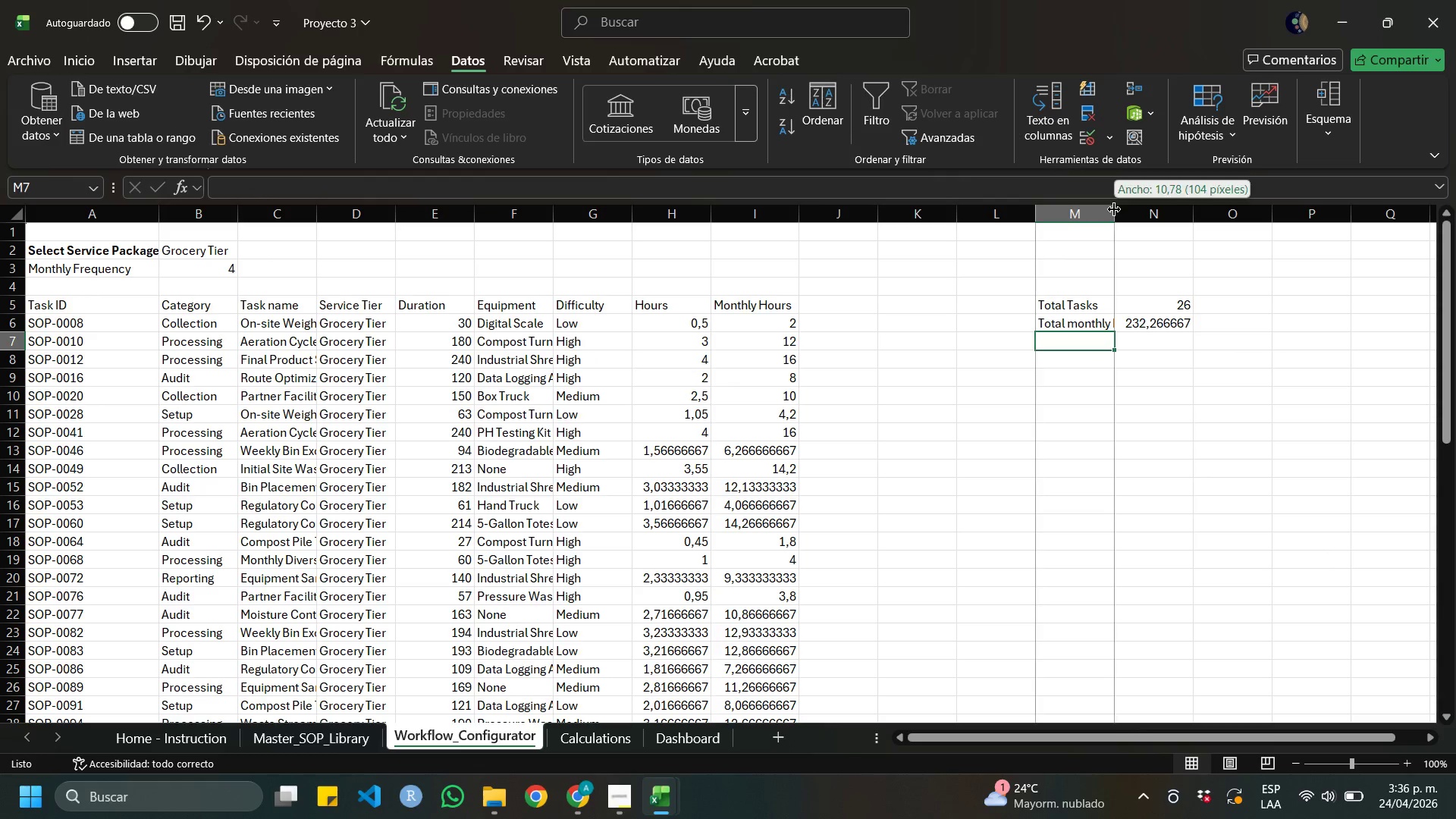 
double_click([1114, 209])
 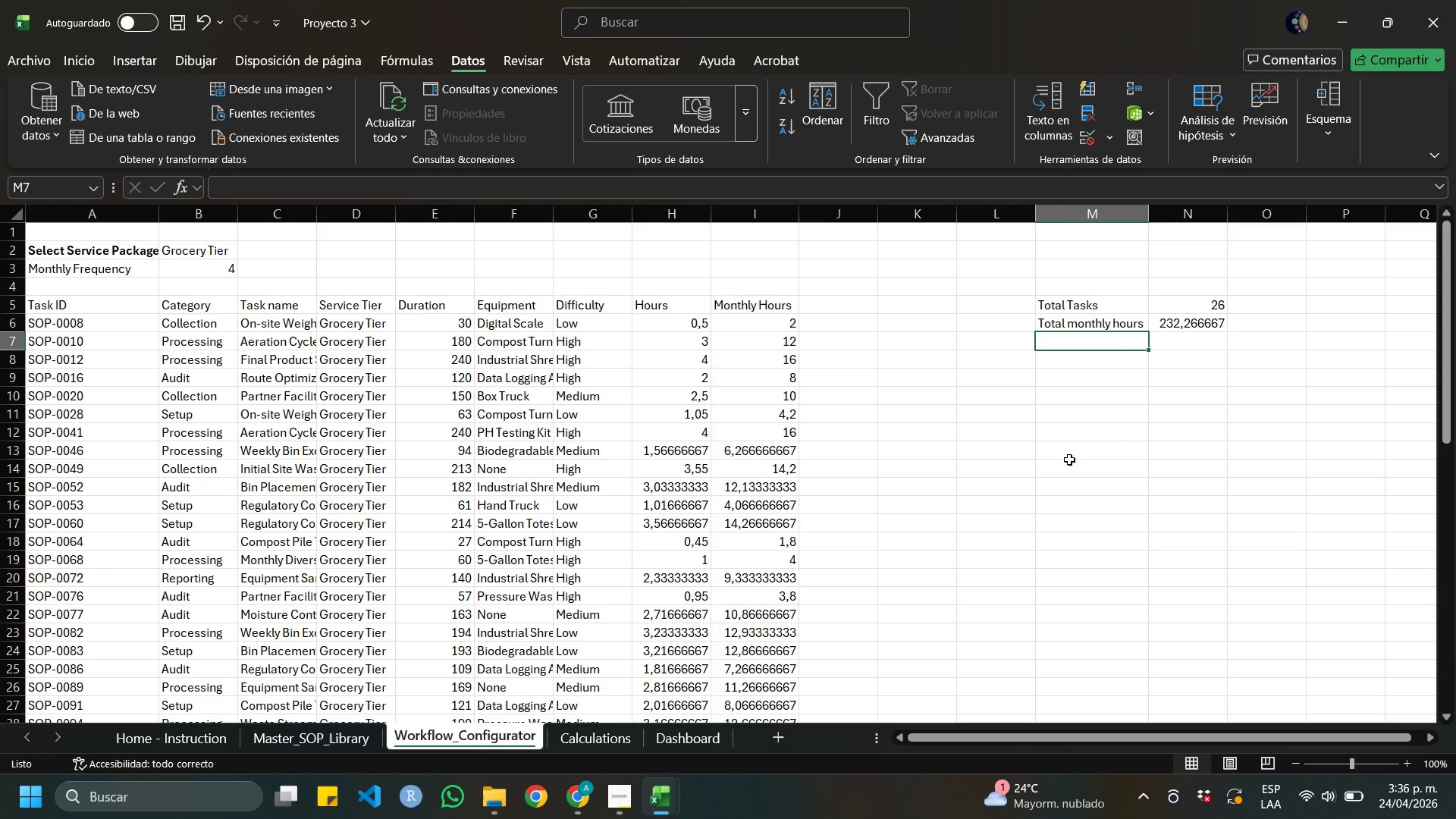 
left_click_drag(start_coordinate=[1078, 323], to_coordinate=[1176, 322])
 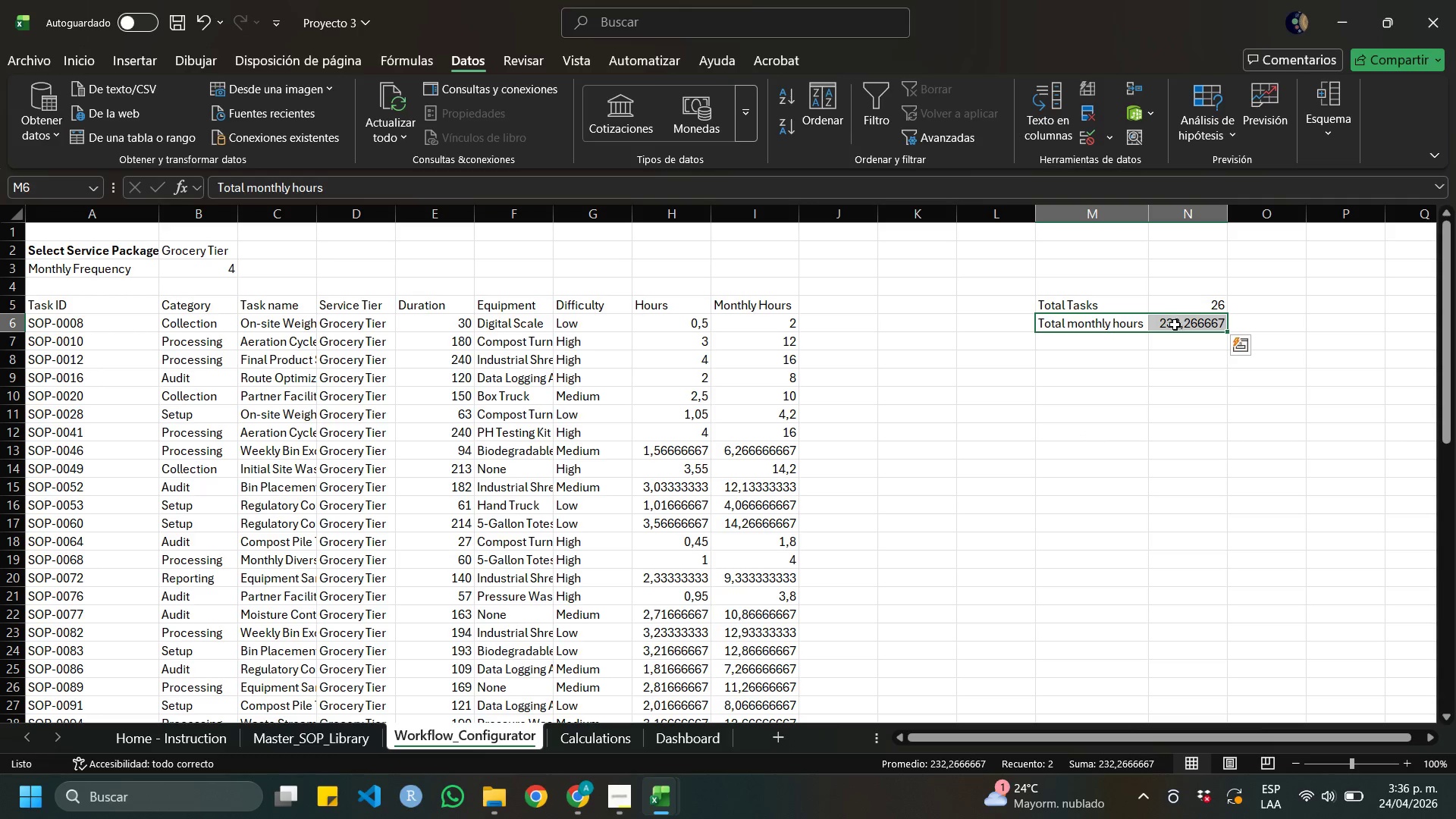 
key(Control+C)
 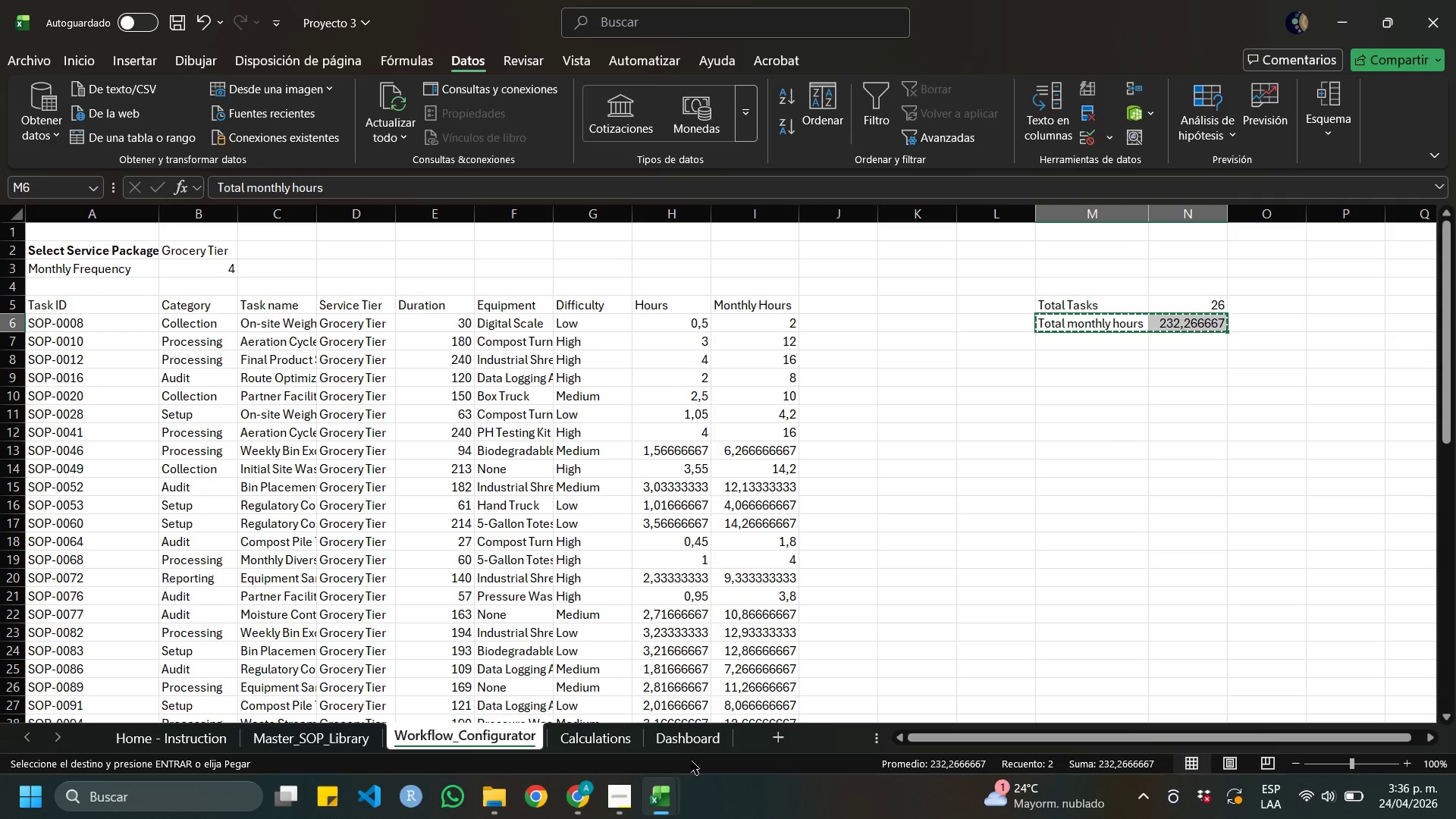 
double_click([683, 739])
 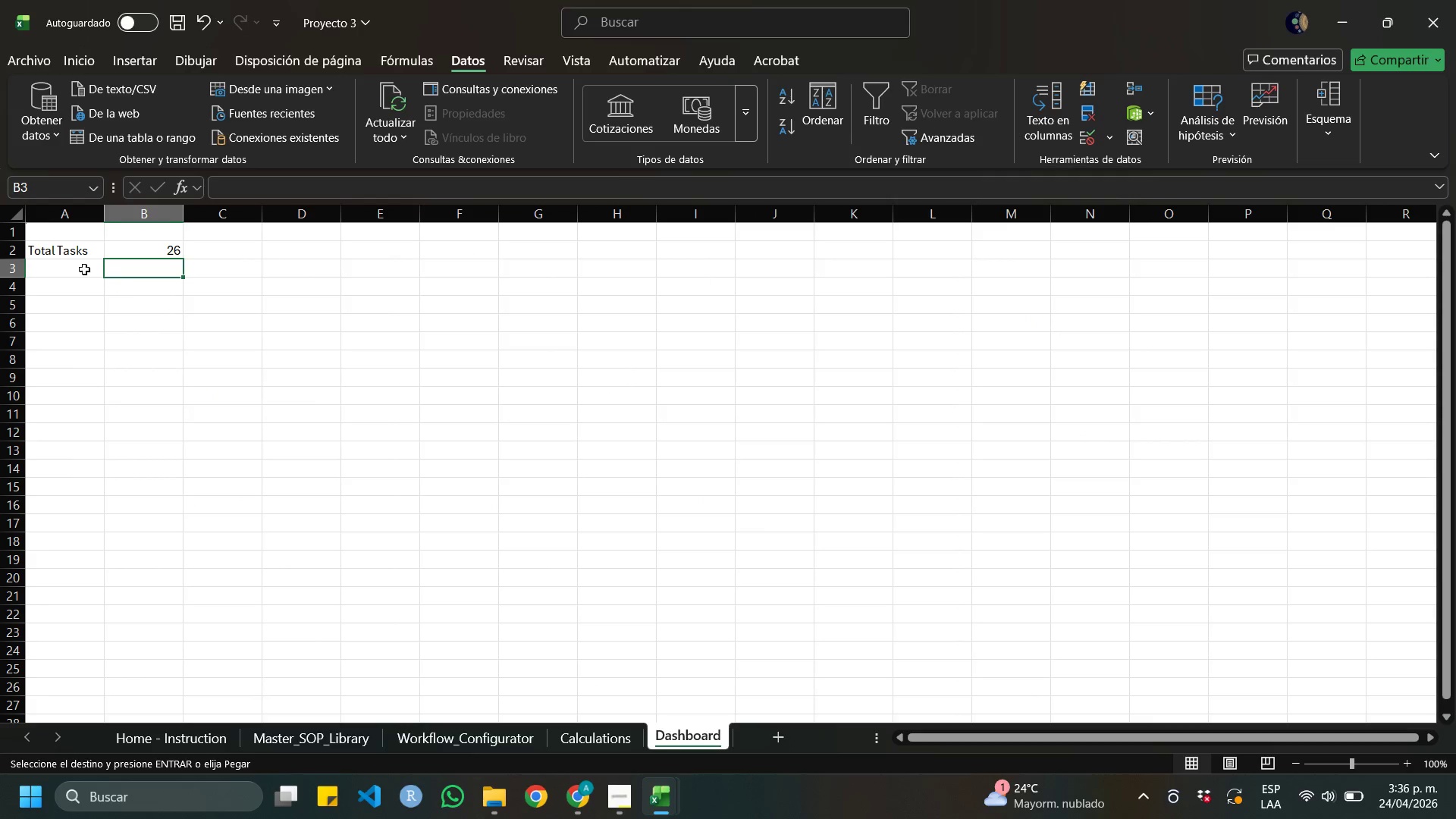 
left_click([74, 264])
 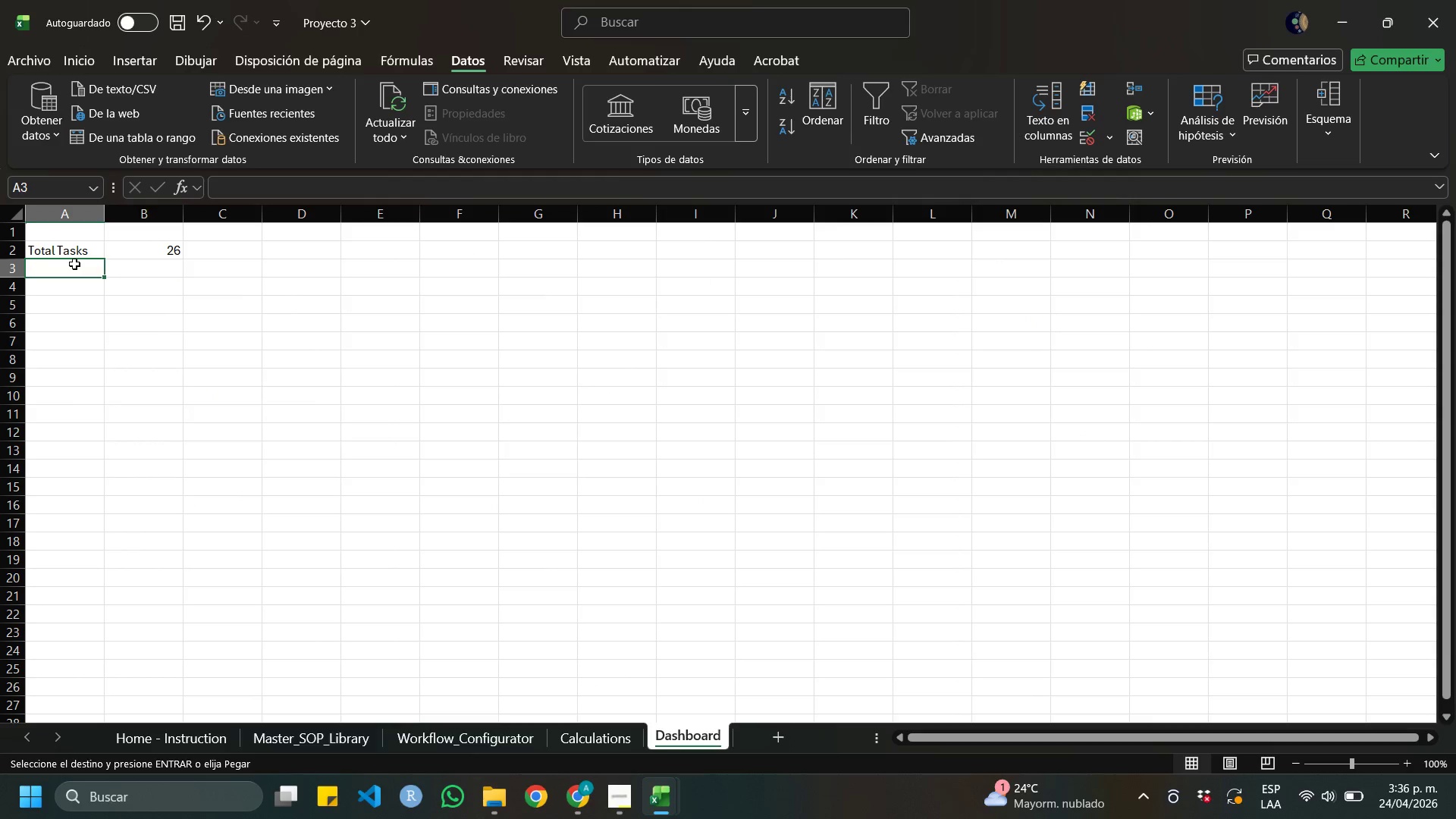 
key(Control+ControlLeft)
 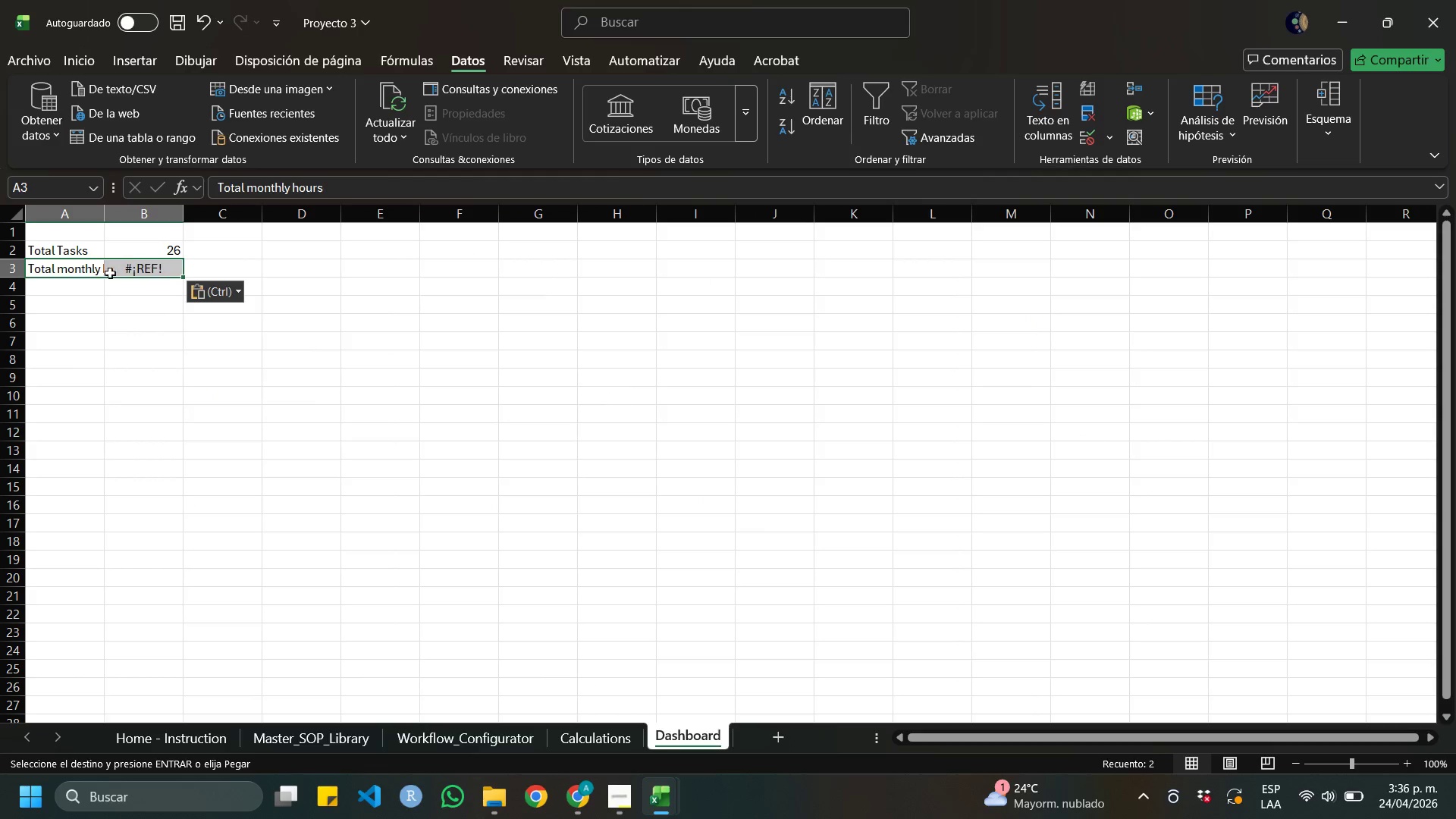 
key(Control+V)
 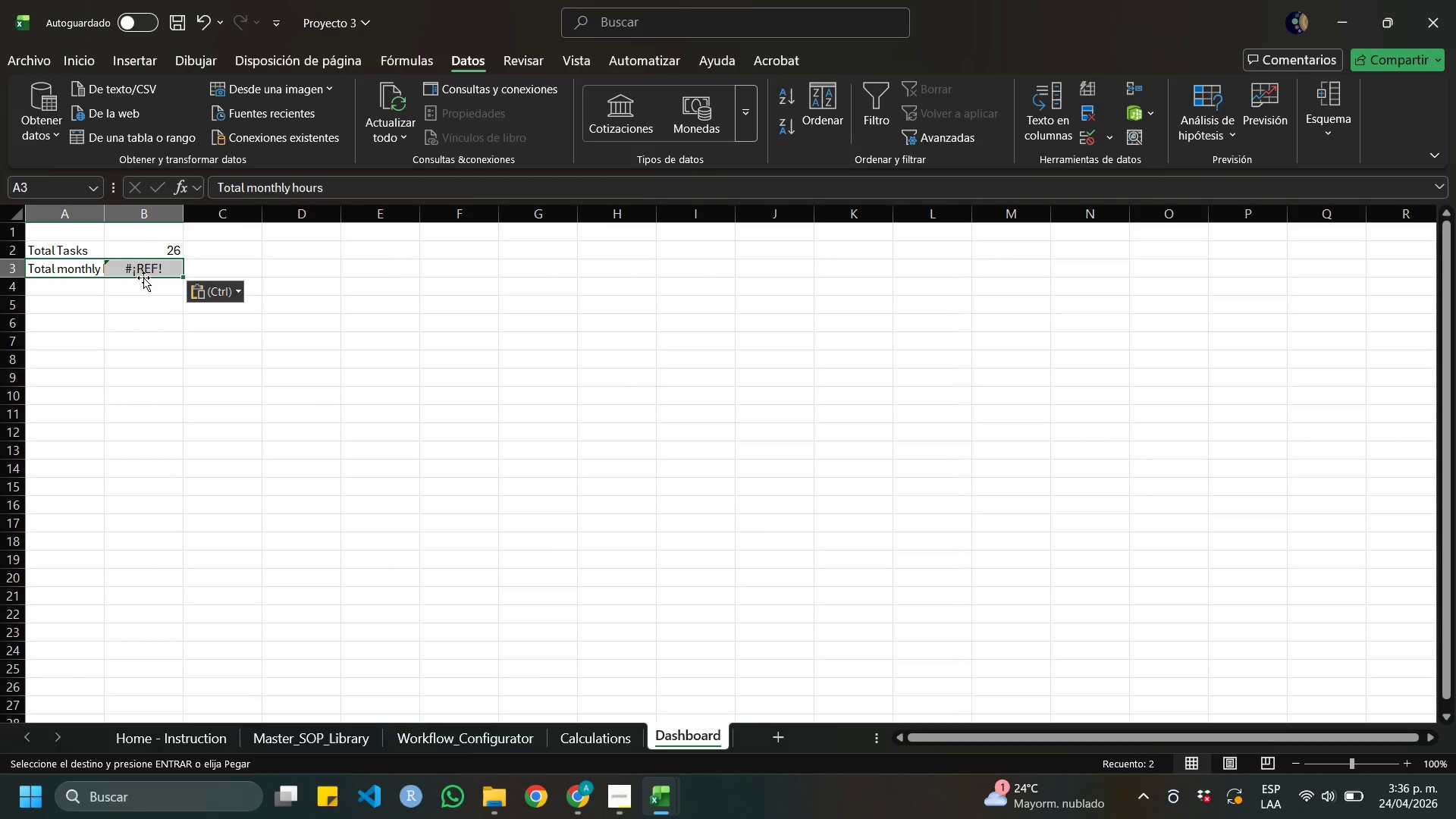 
mouse_move([158, 263])
 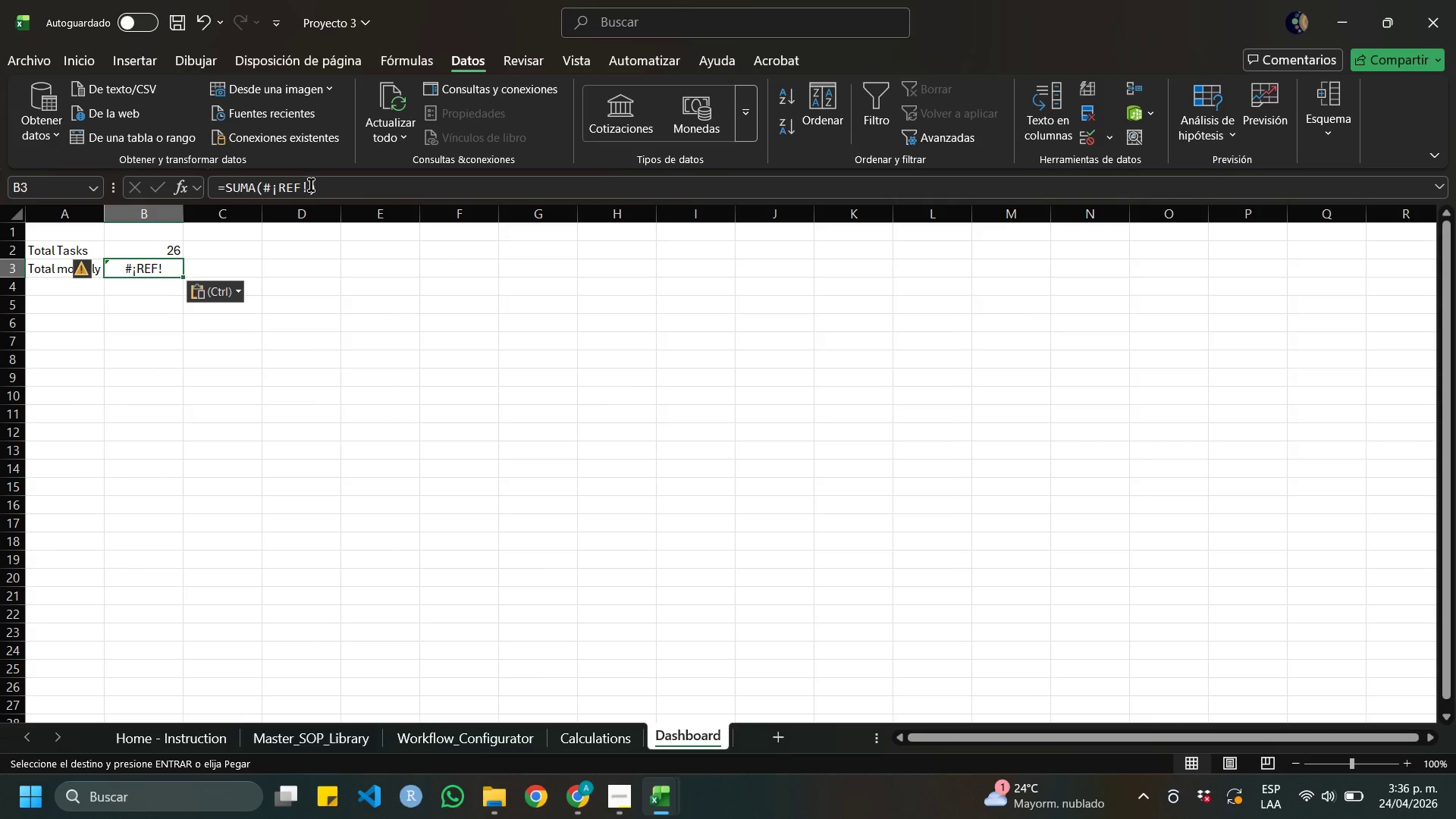 
left_click_drag(start_coordinate=[311, 185], to_coordinate=[262, 184])
 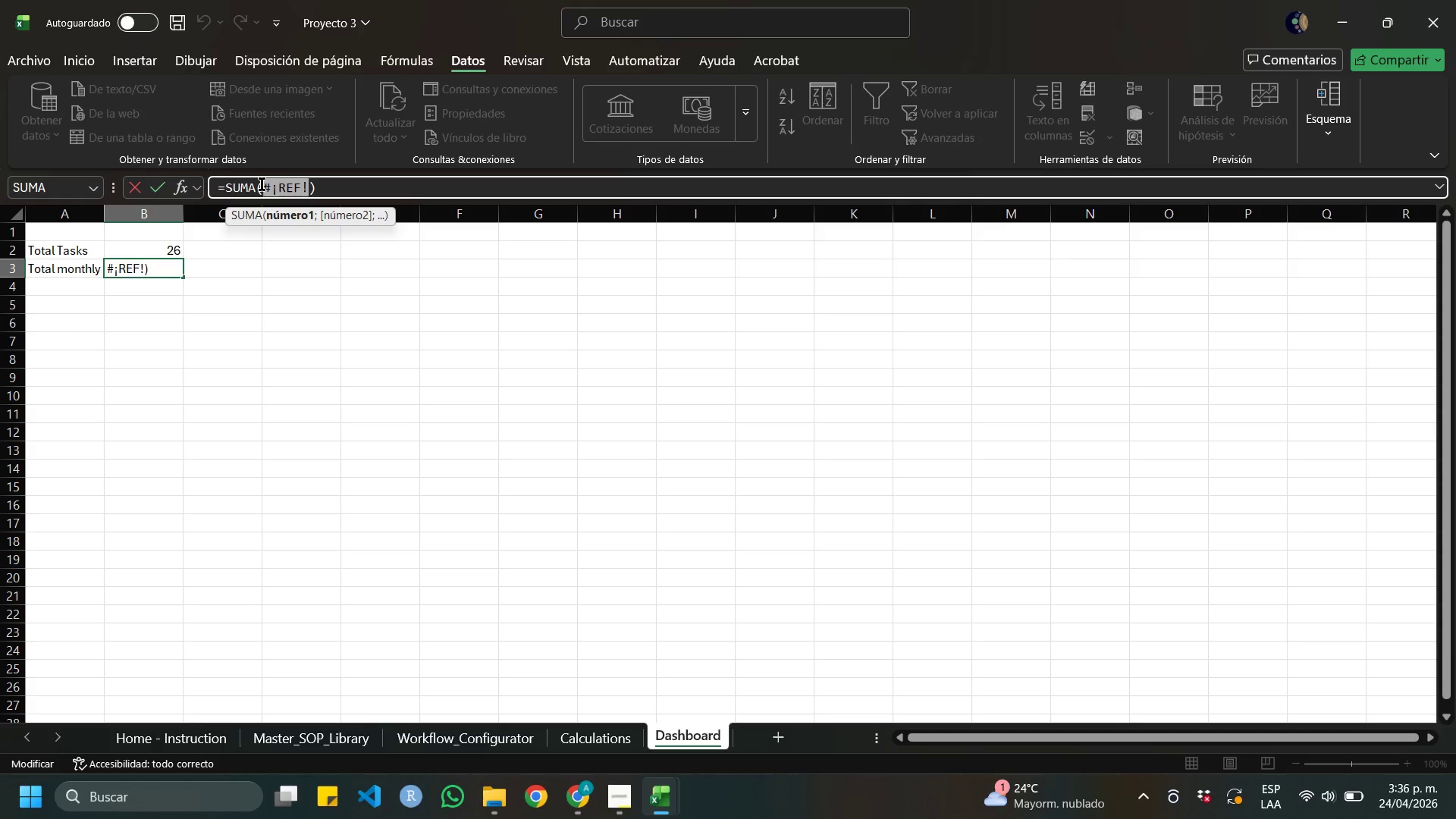 
key(Backspace)
 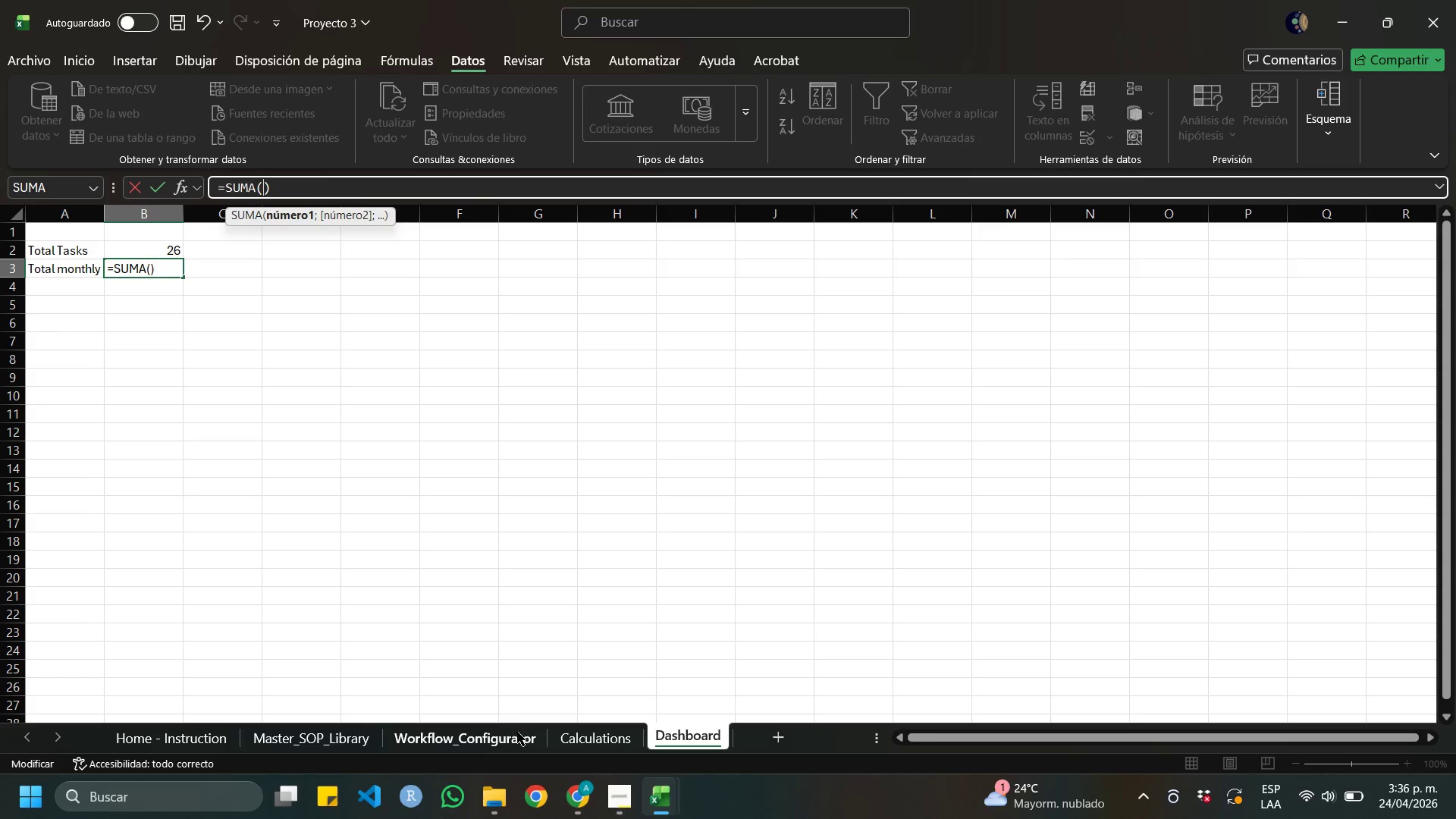 
left_click([472, 730])
 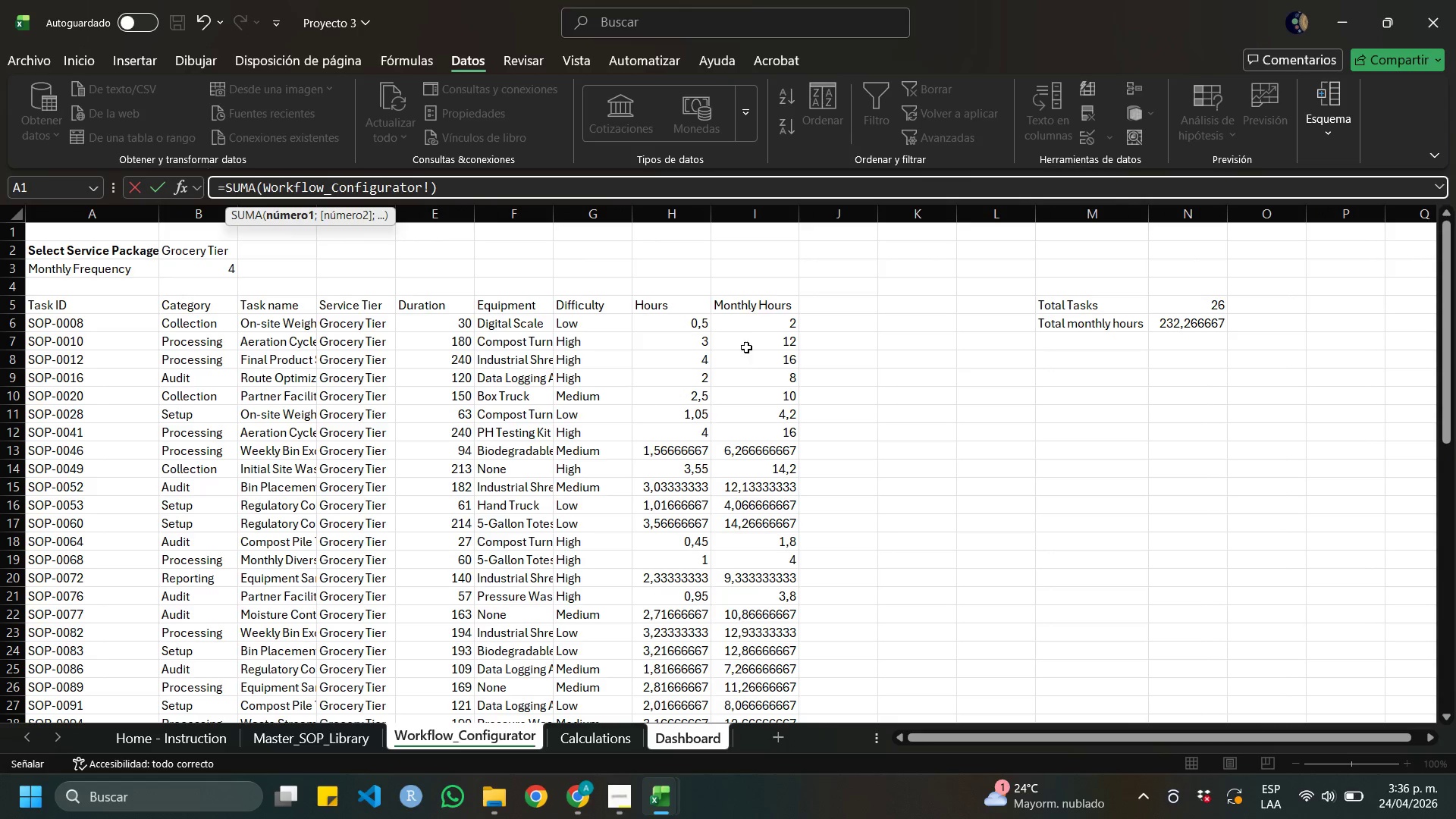 
left_click([748, 327])
 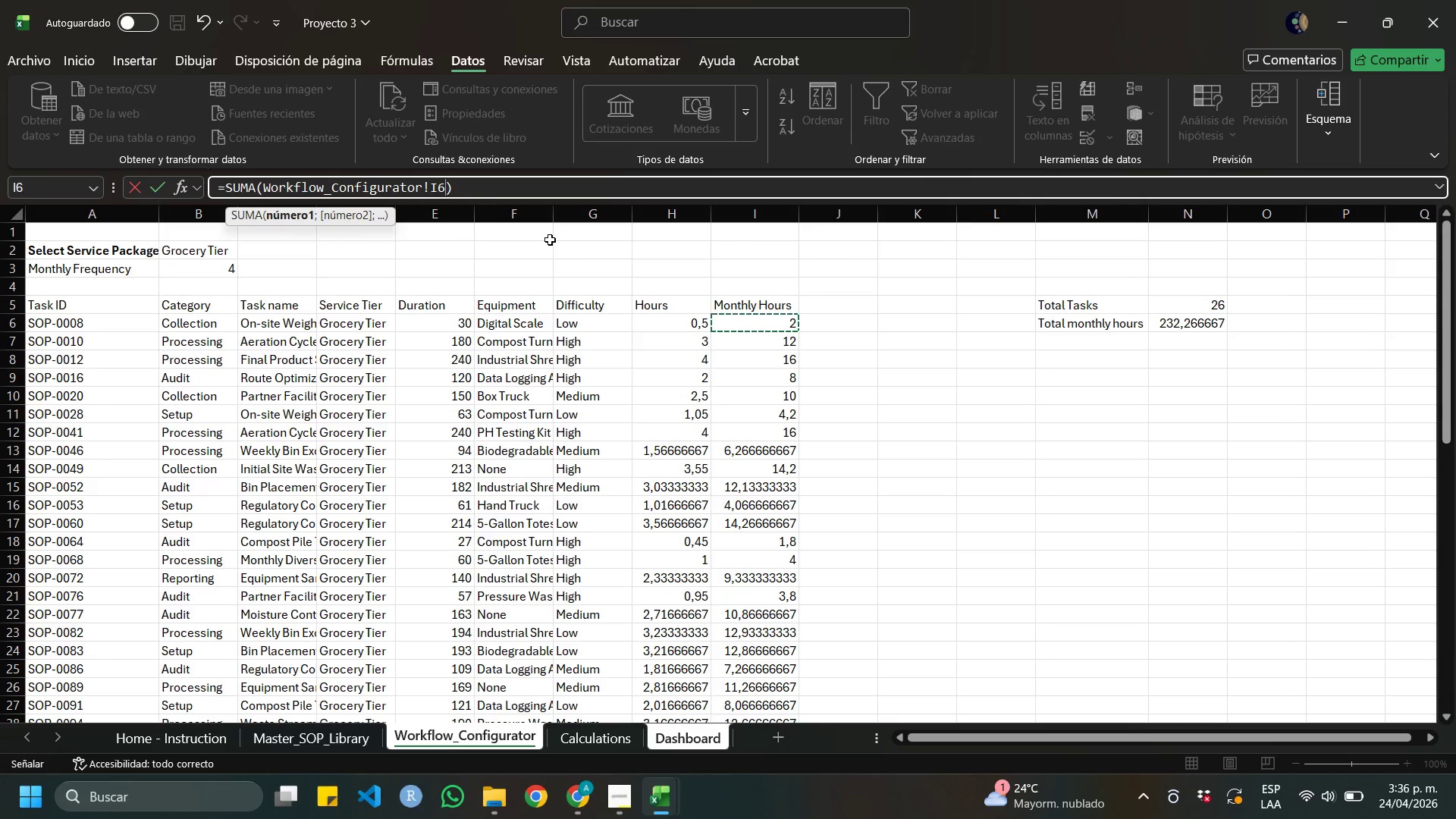 
key(Shift+Period)
 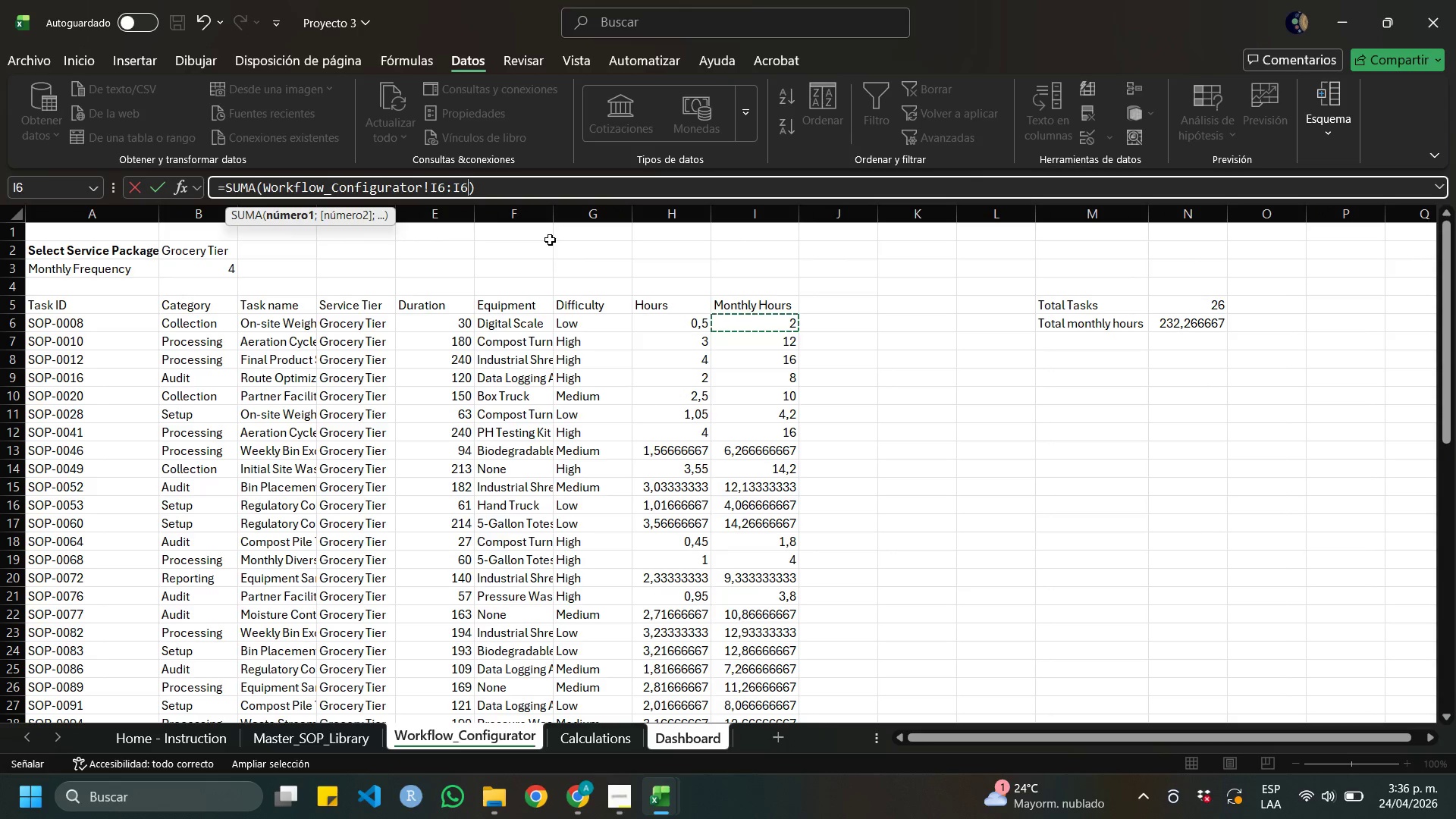 
key(Backspace)
 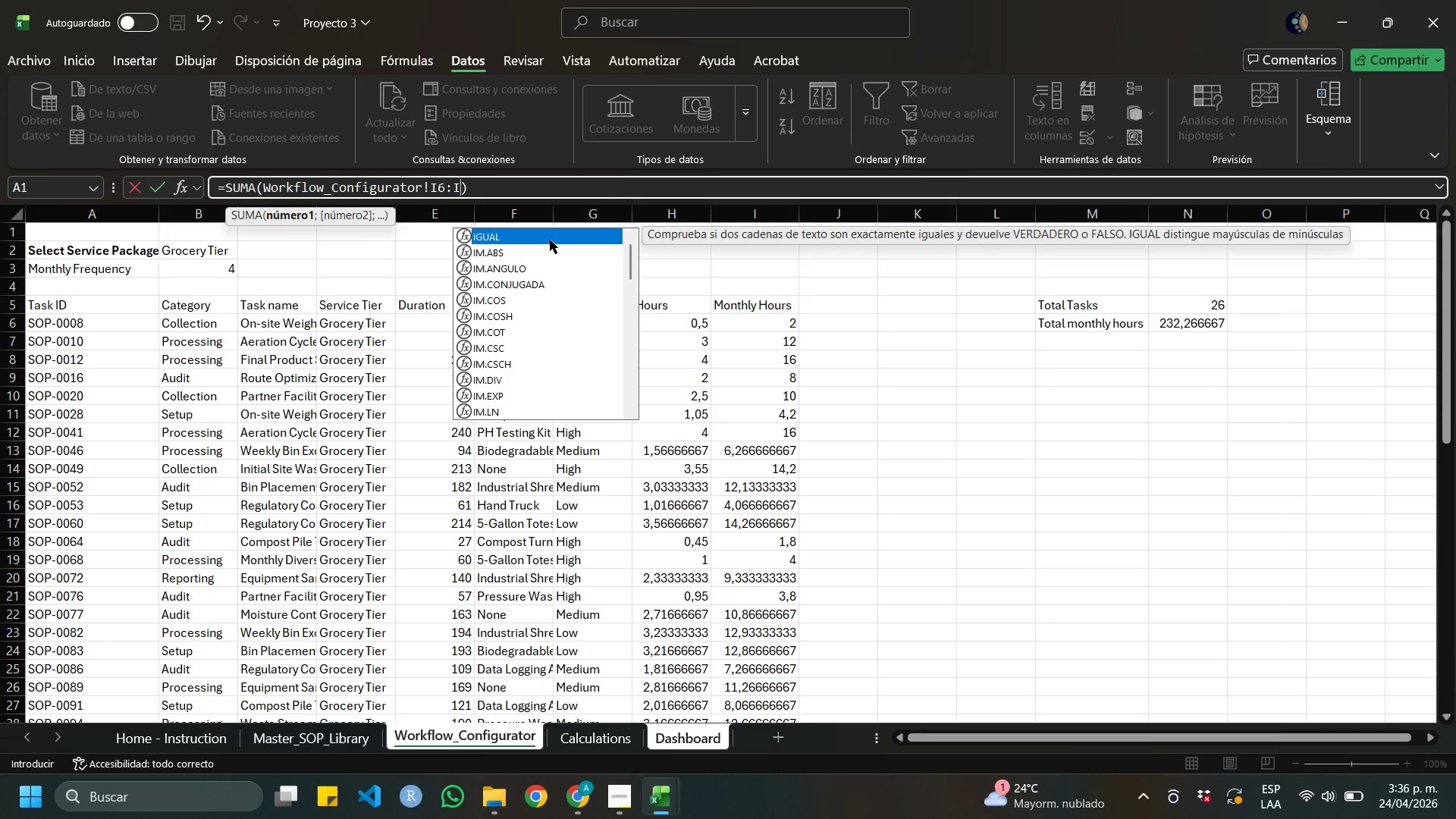 
key(Numpad2)
 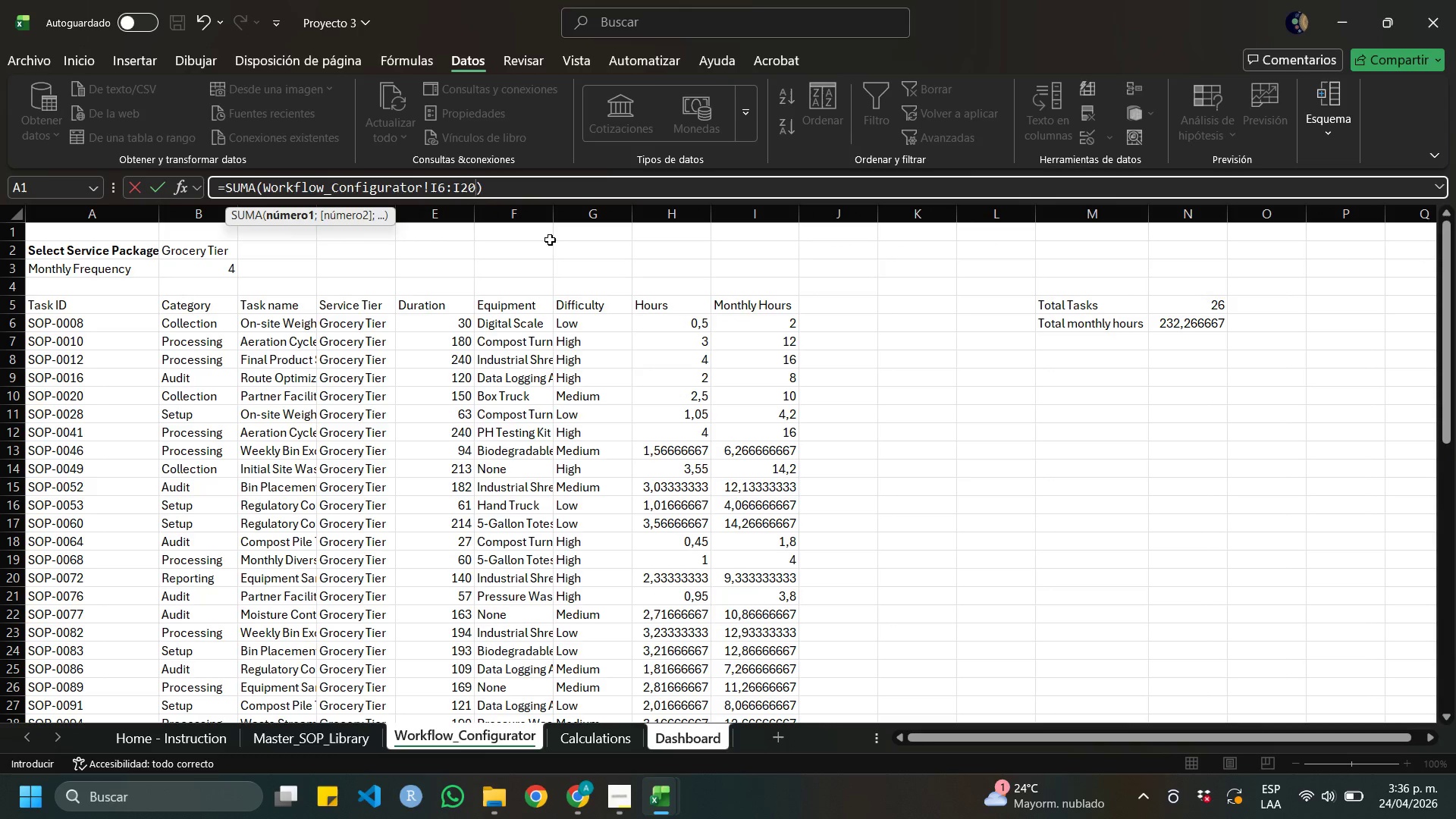 
key(Numpad0)
 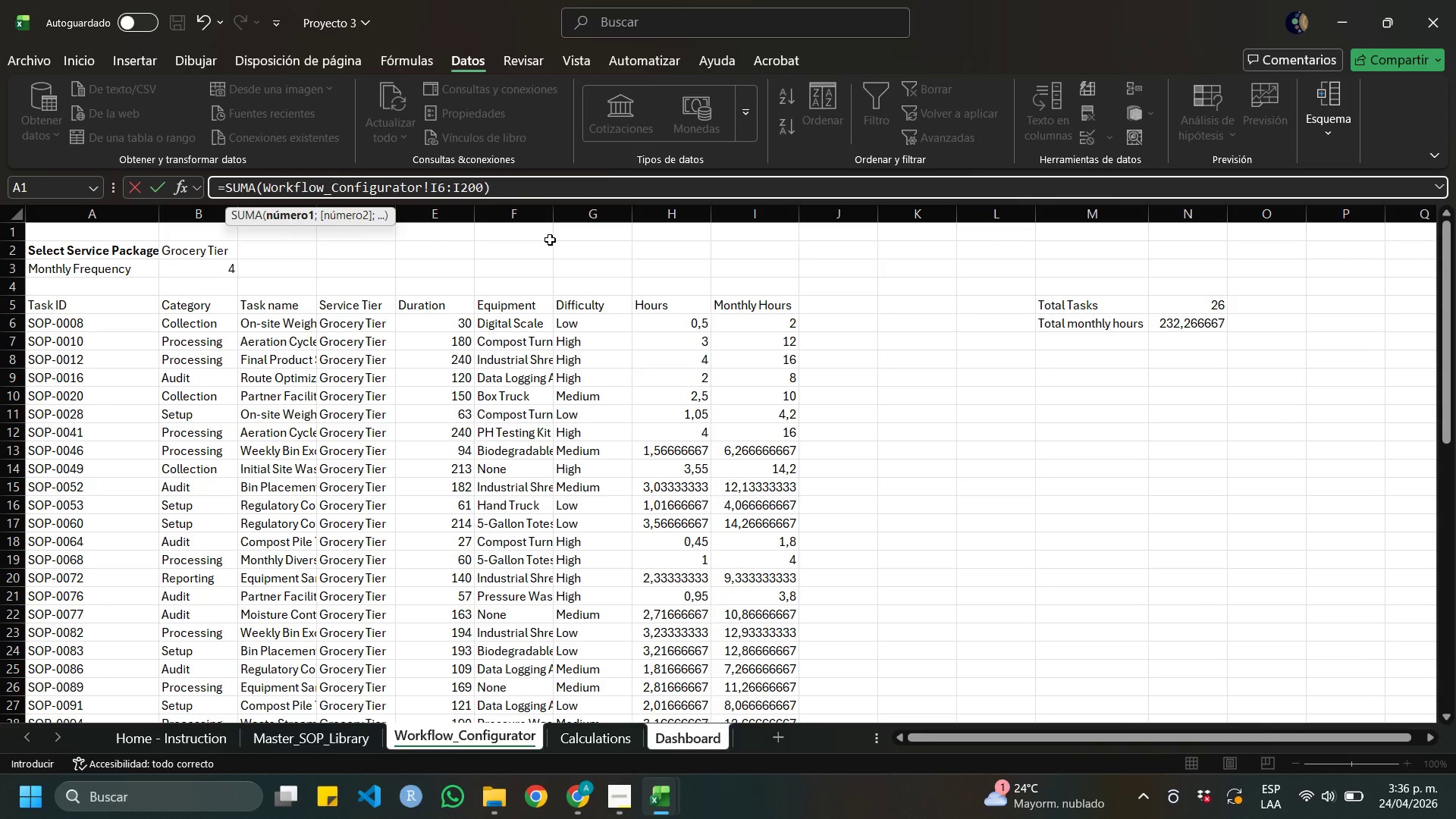 
key(Numpad0)
 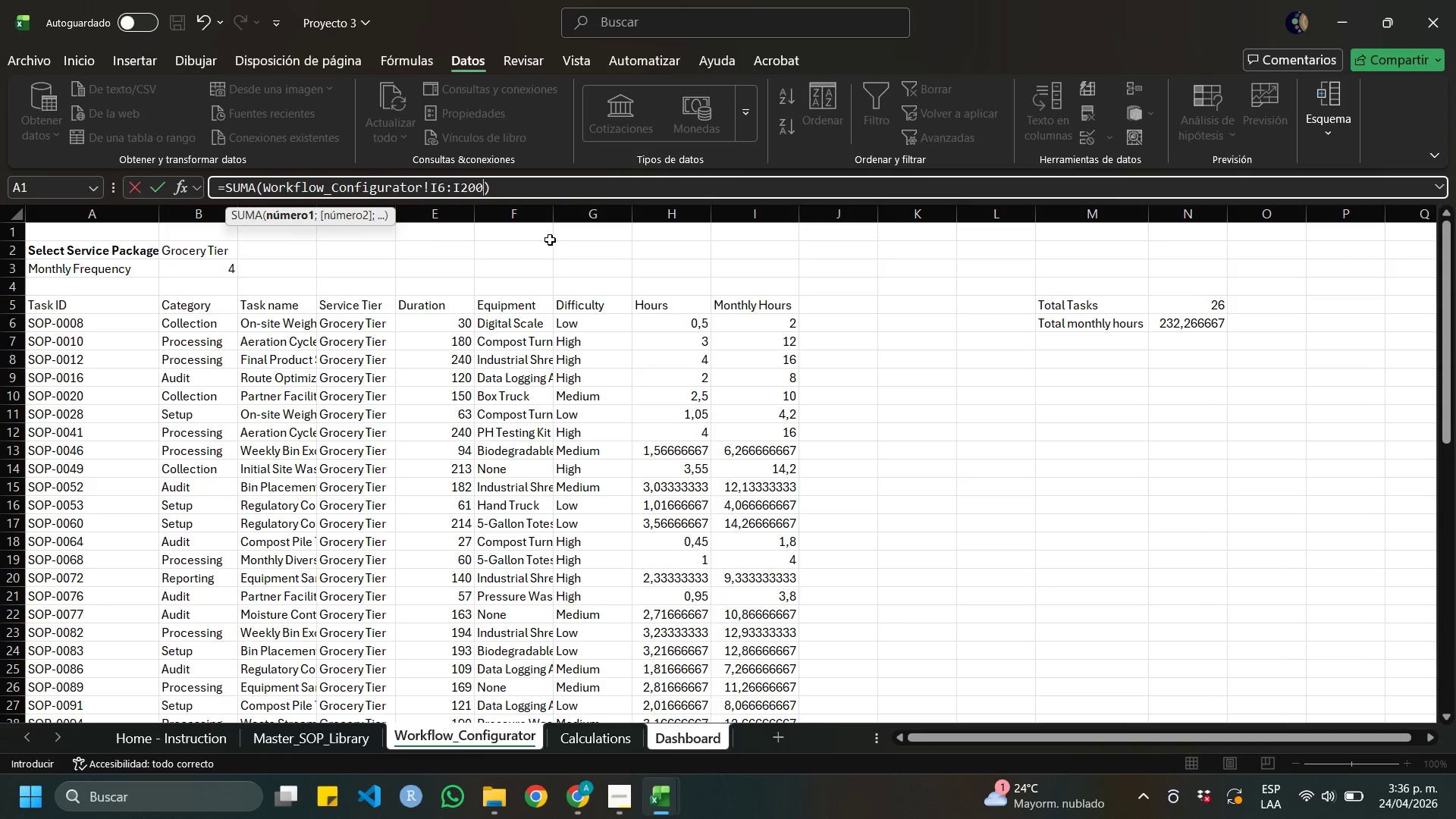 
key(Enter)
 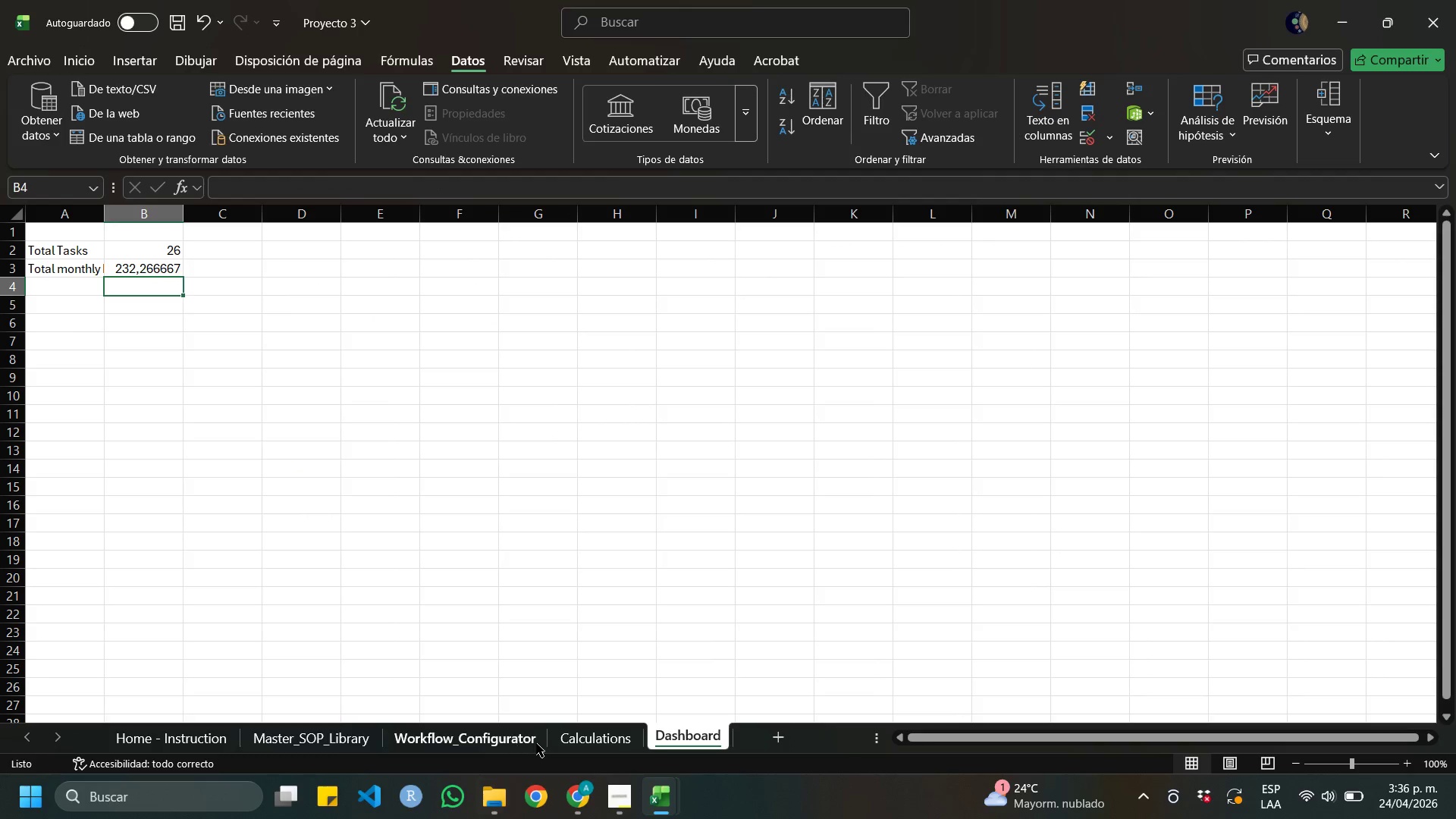 
left_click([519, 737])
 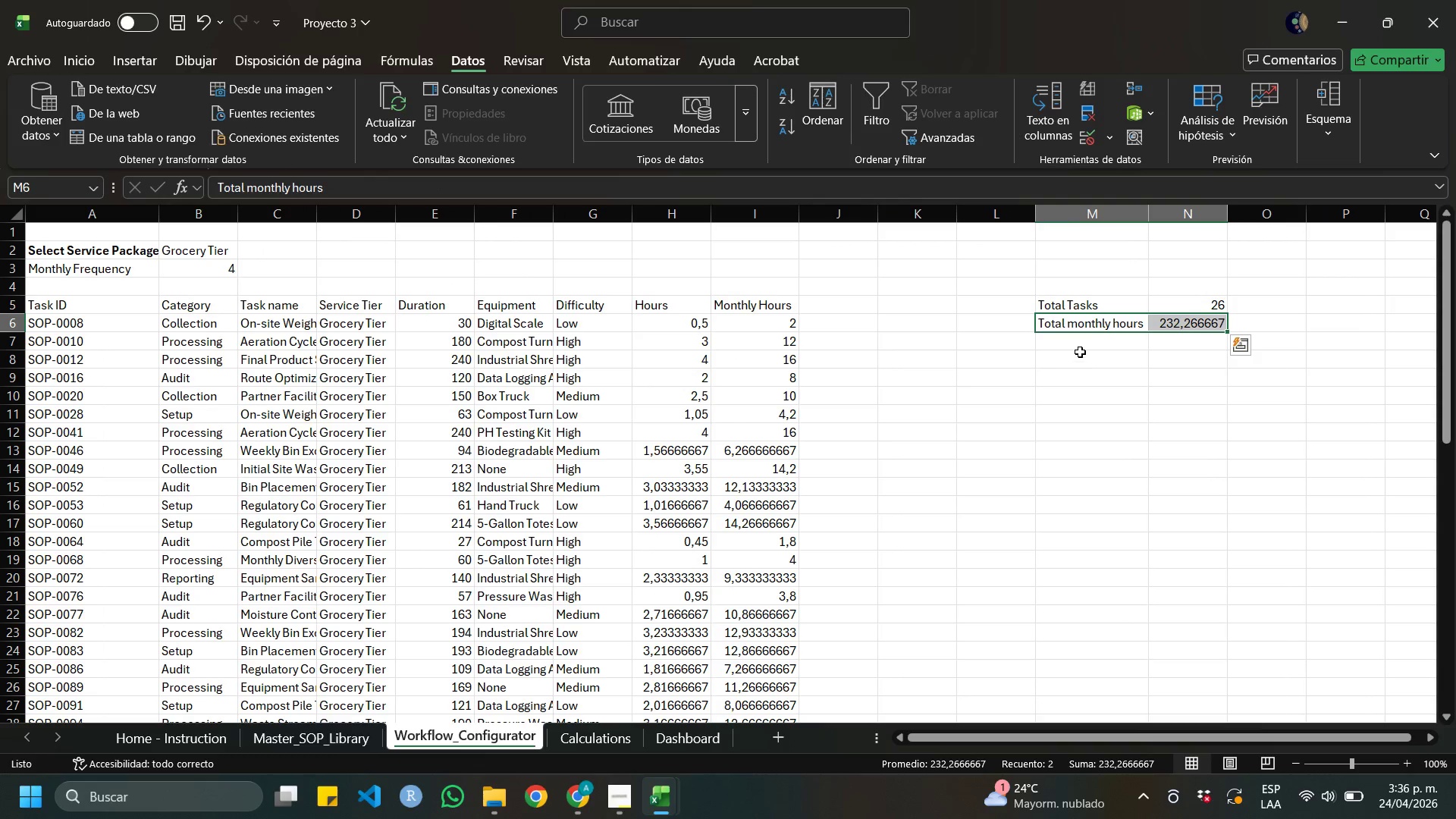 
left_click([1083, 345])
 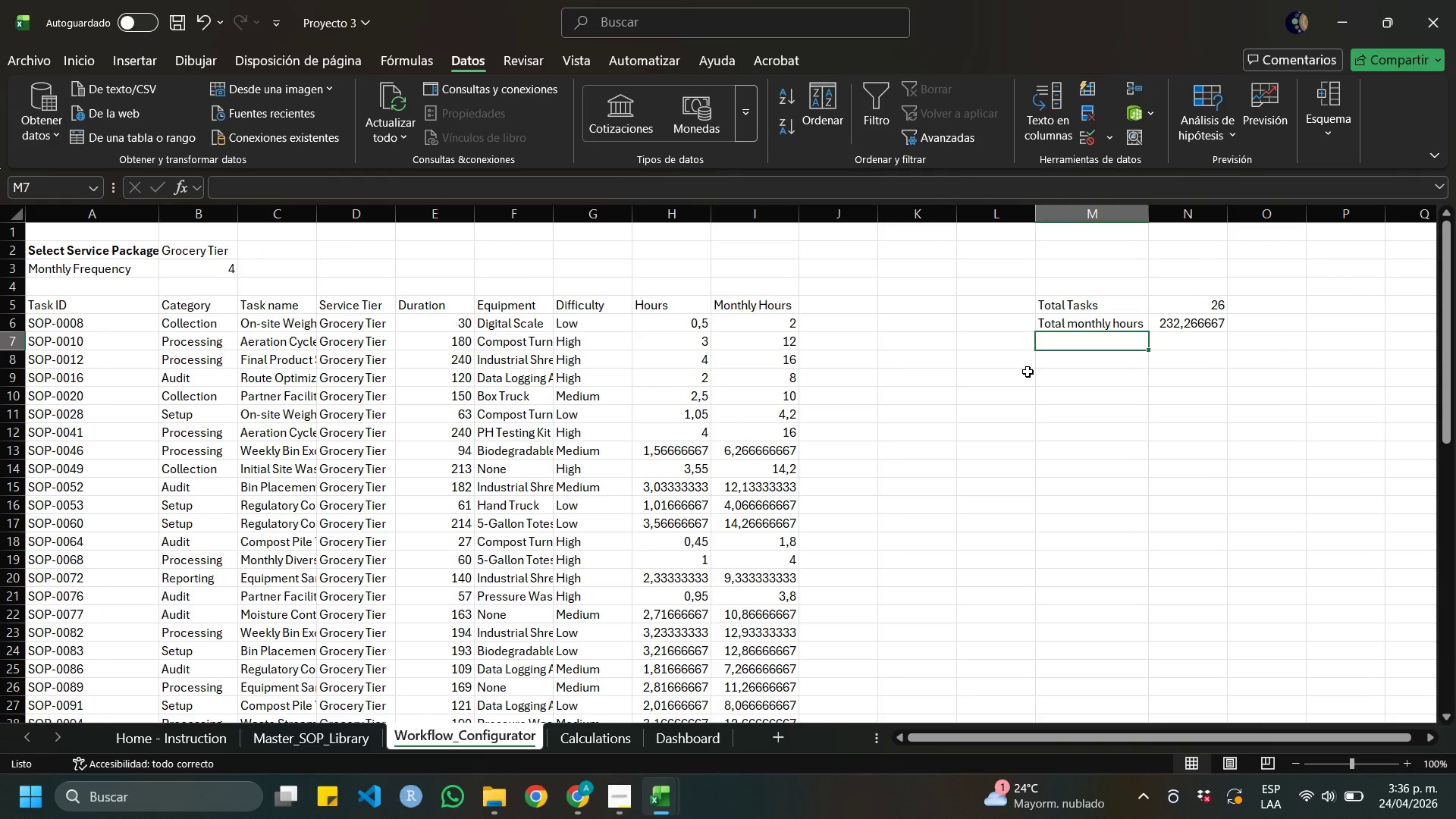 
type(Averah)
key(Backspace)
type(ge Task Duration)
 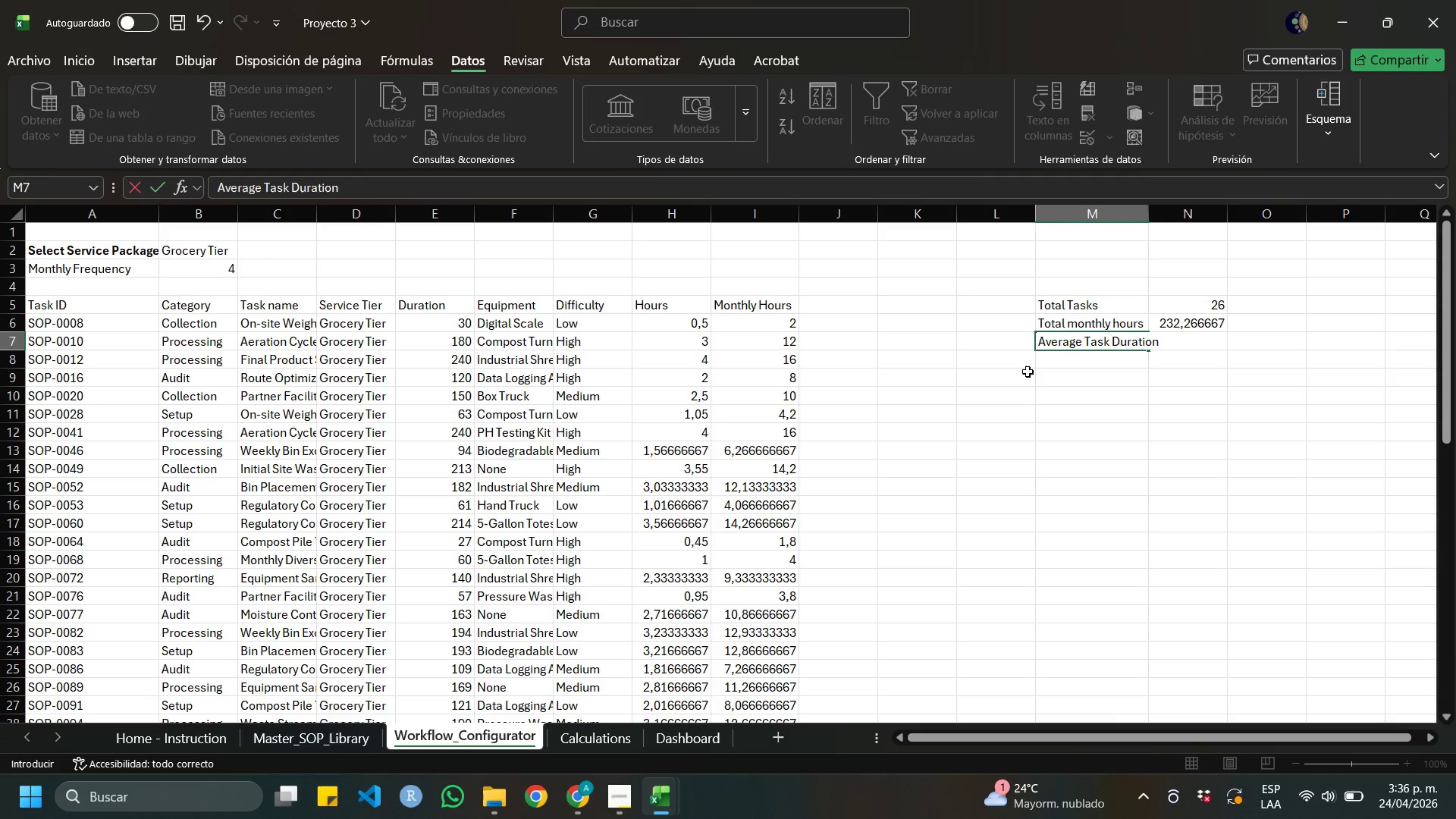 
key(ArrowRight)
 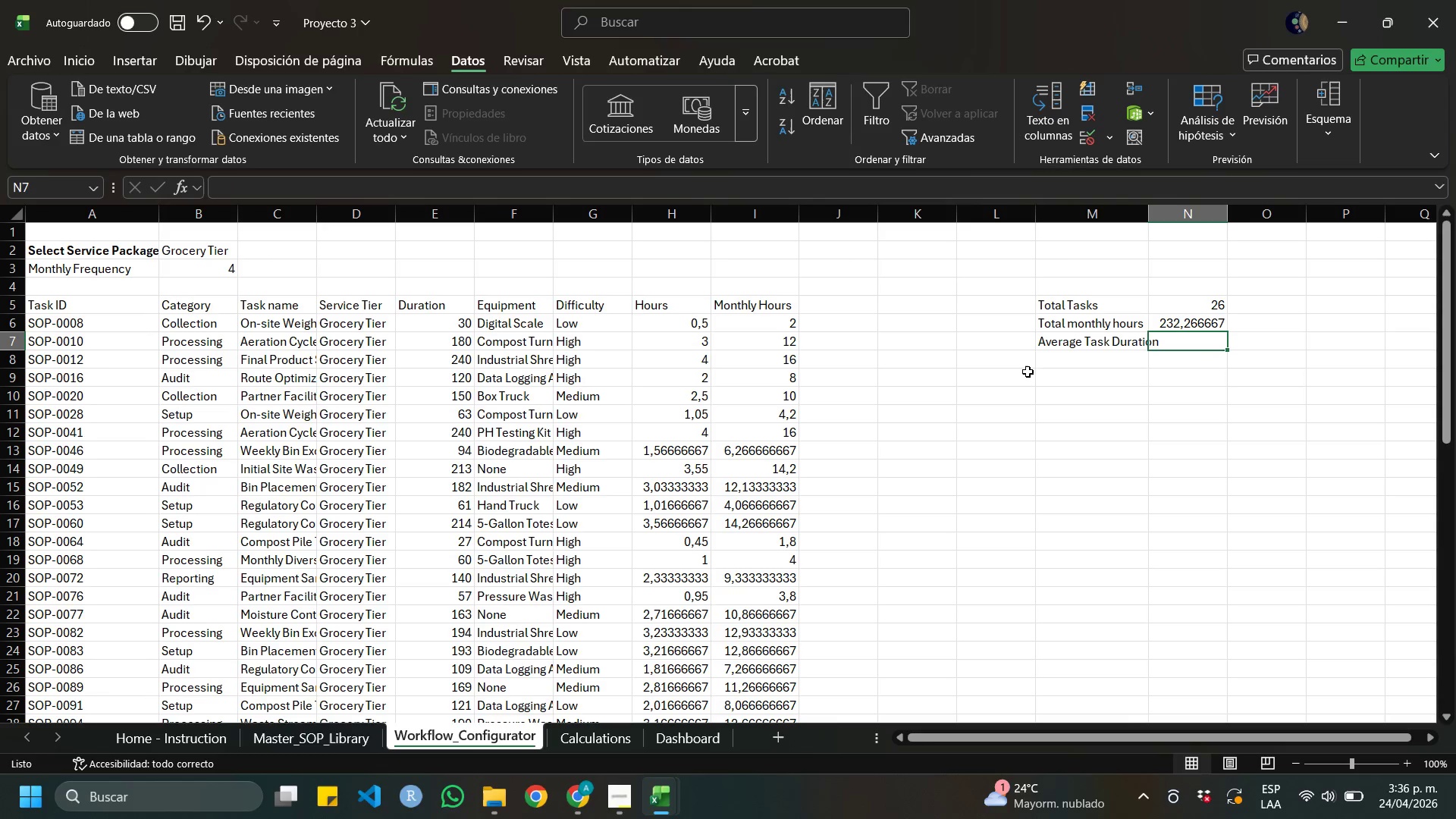 
type()prom)
 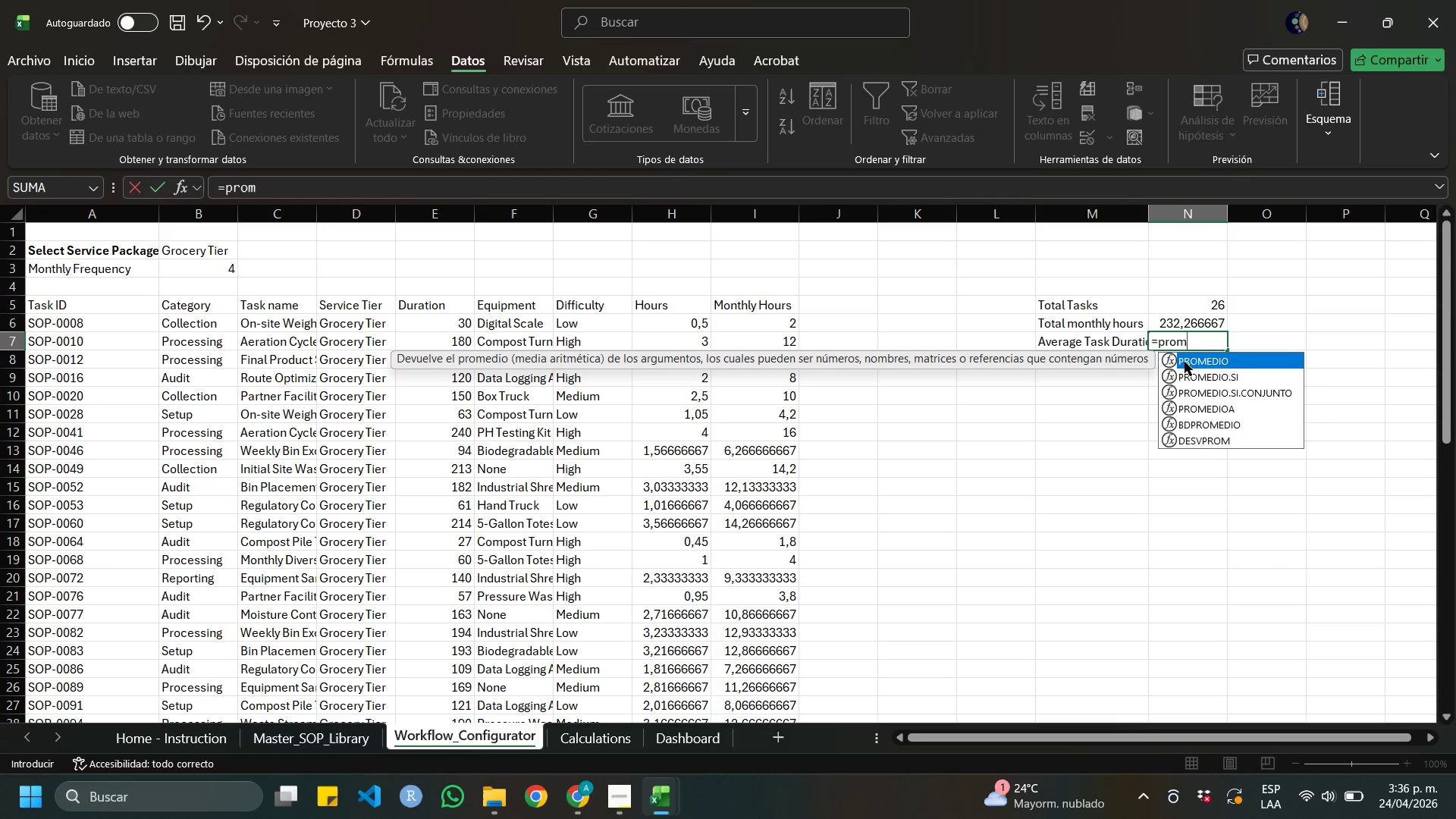 
double_click([1185, 362])
 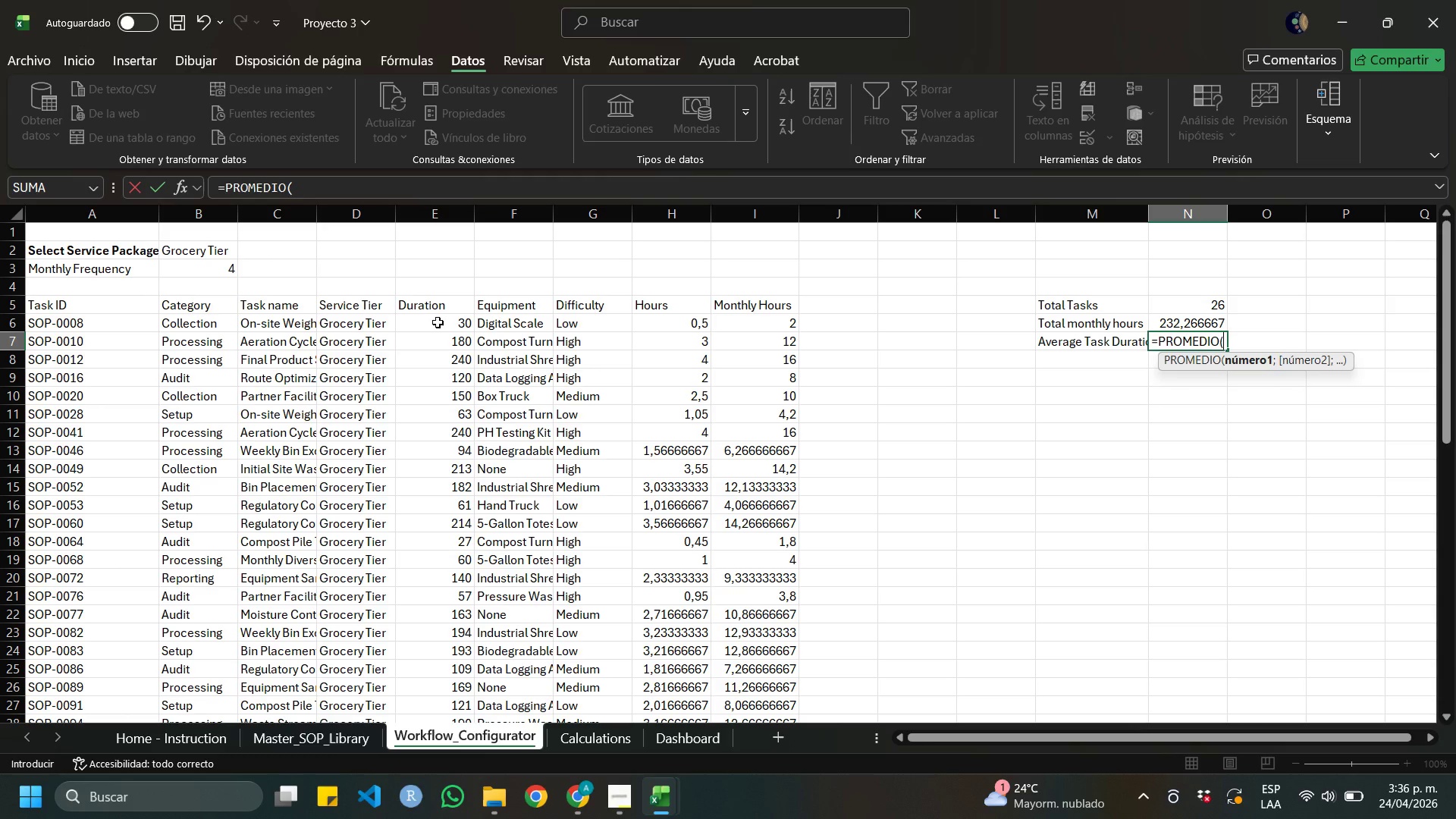 
left_click([438, 322])
 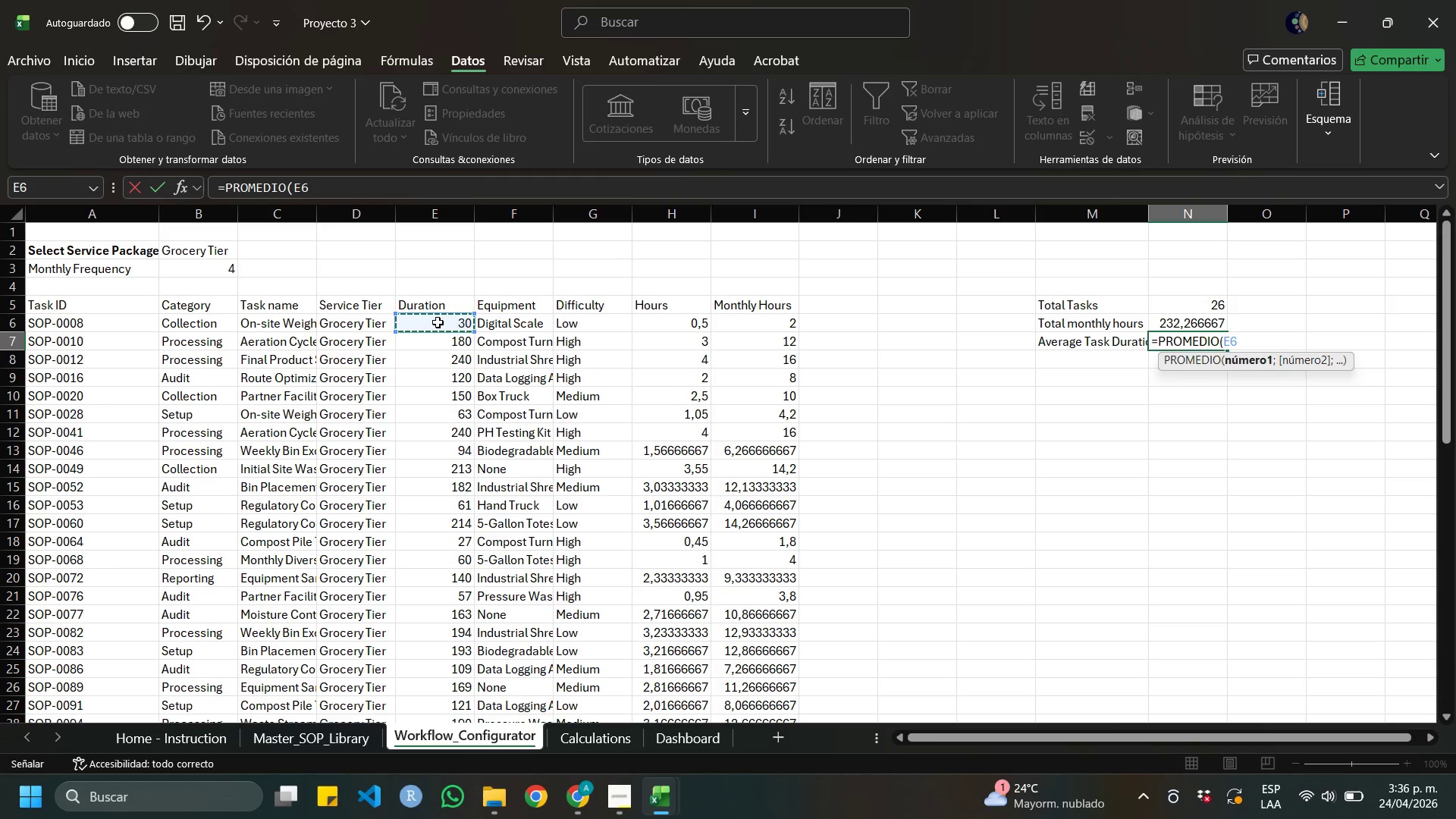 
key(Shift+ShiftRight)
 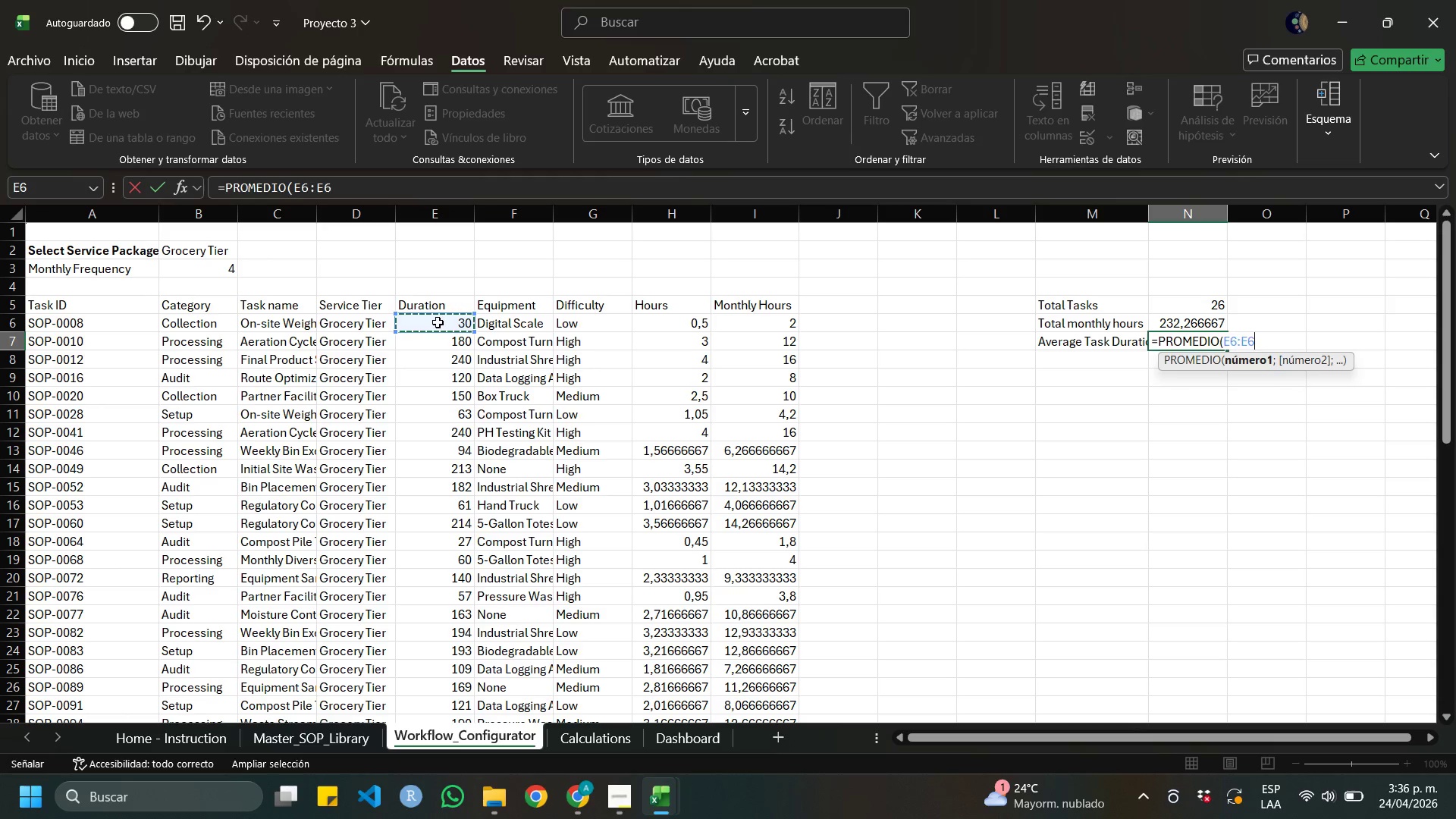 
key(Shift+Period)
 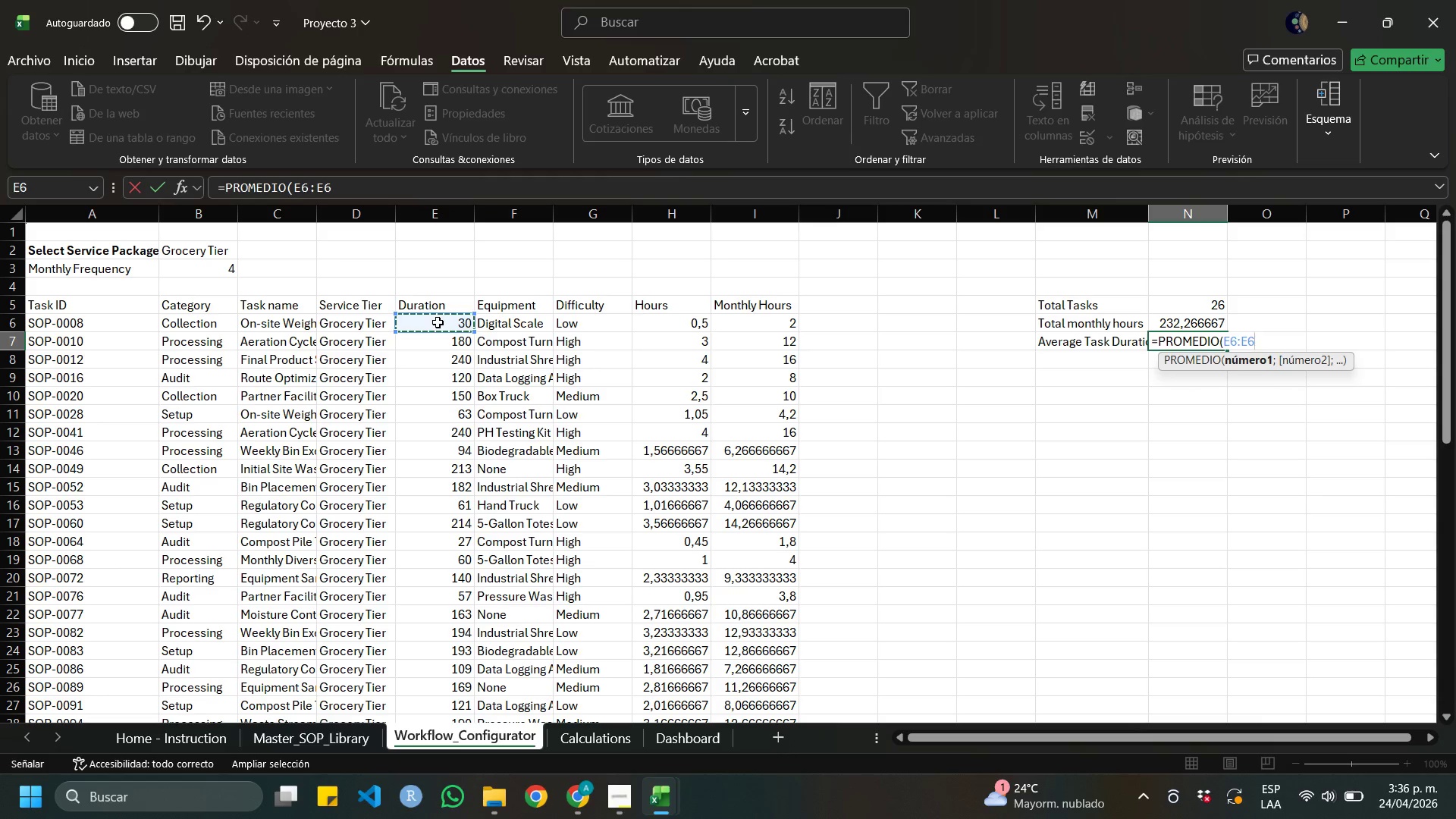 
key(Backspace)
 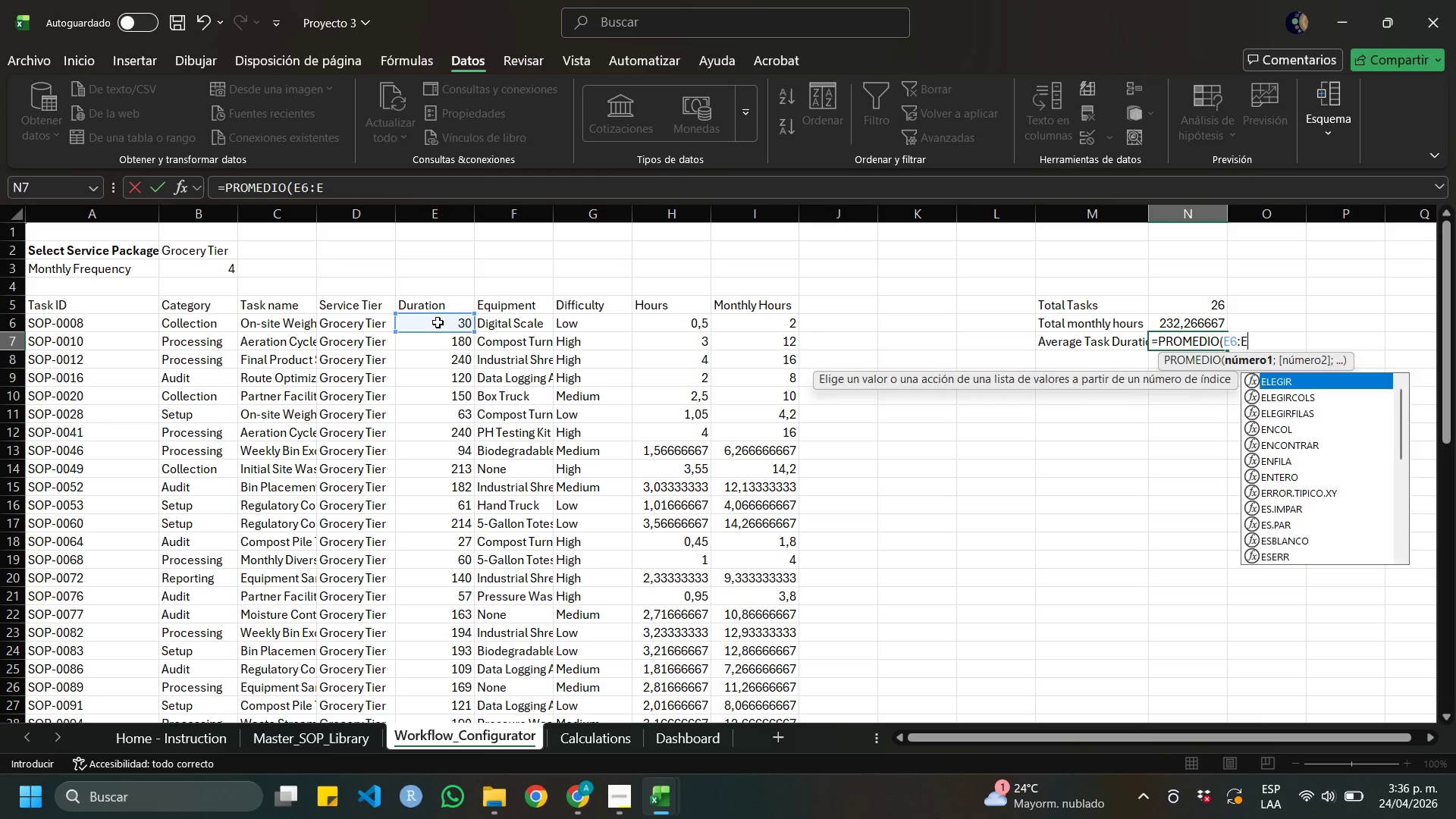 
key(Numpad2)
 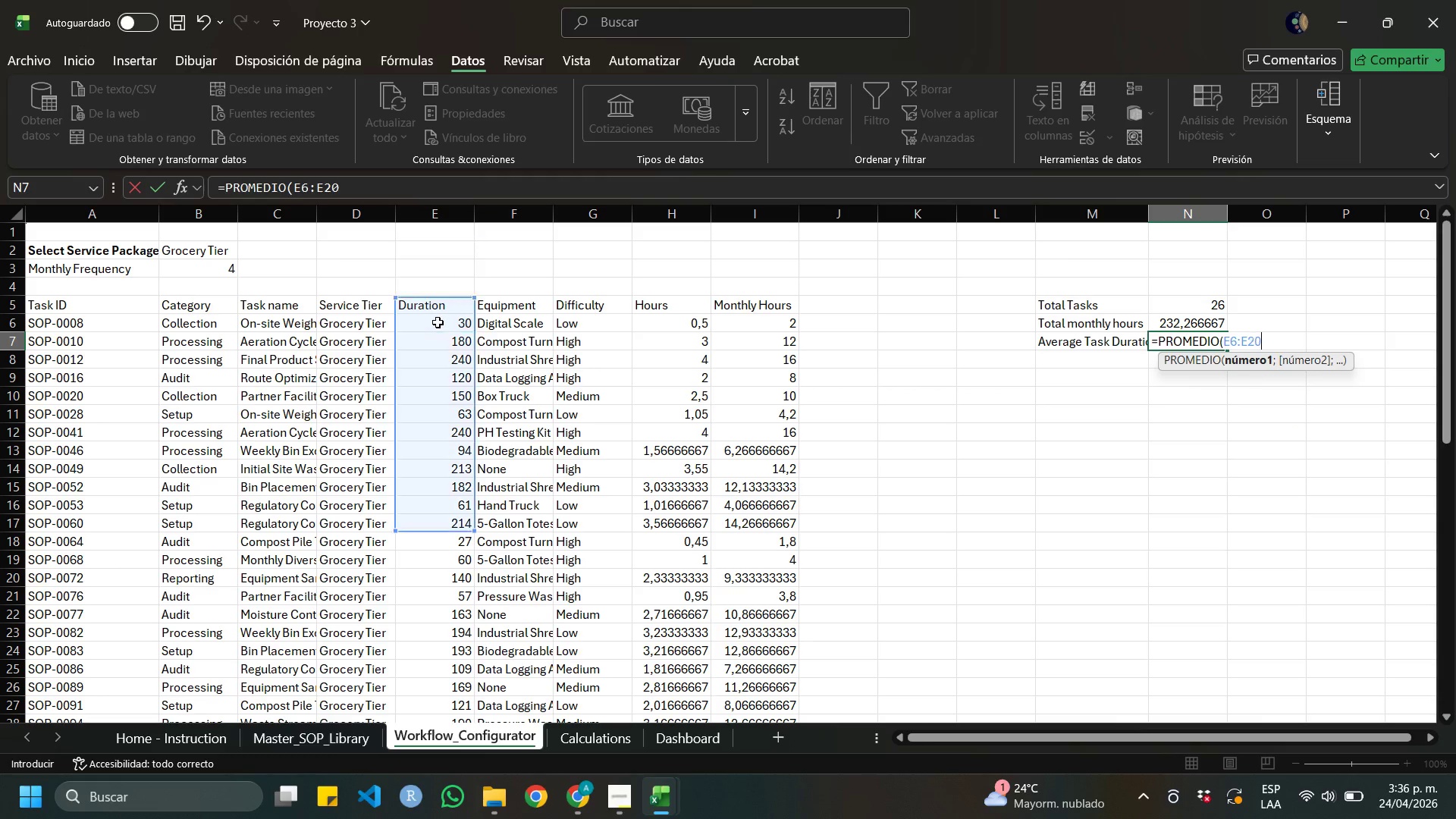 
key(Numpad0)
 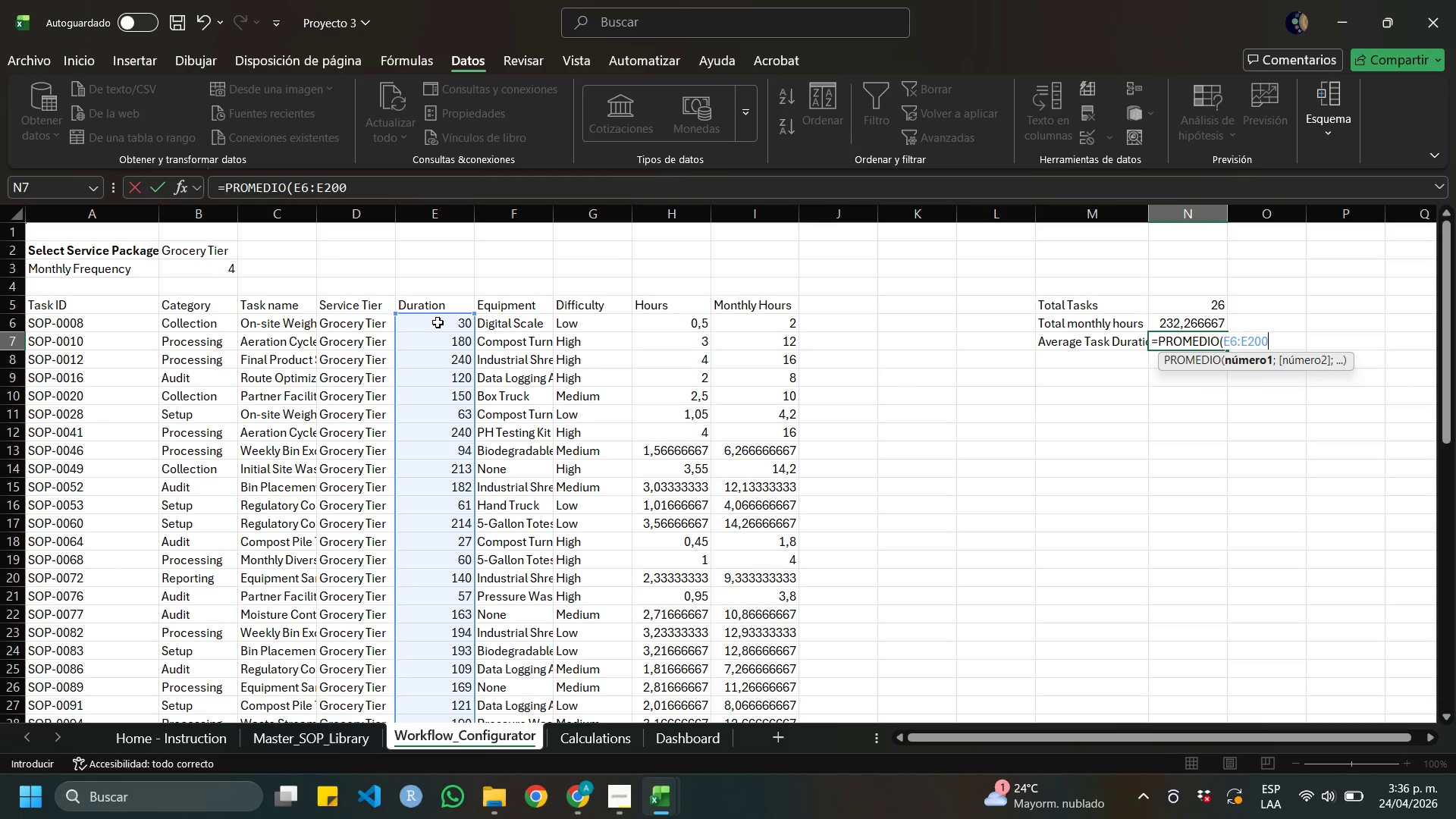 
key(Numpad0)
 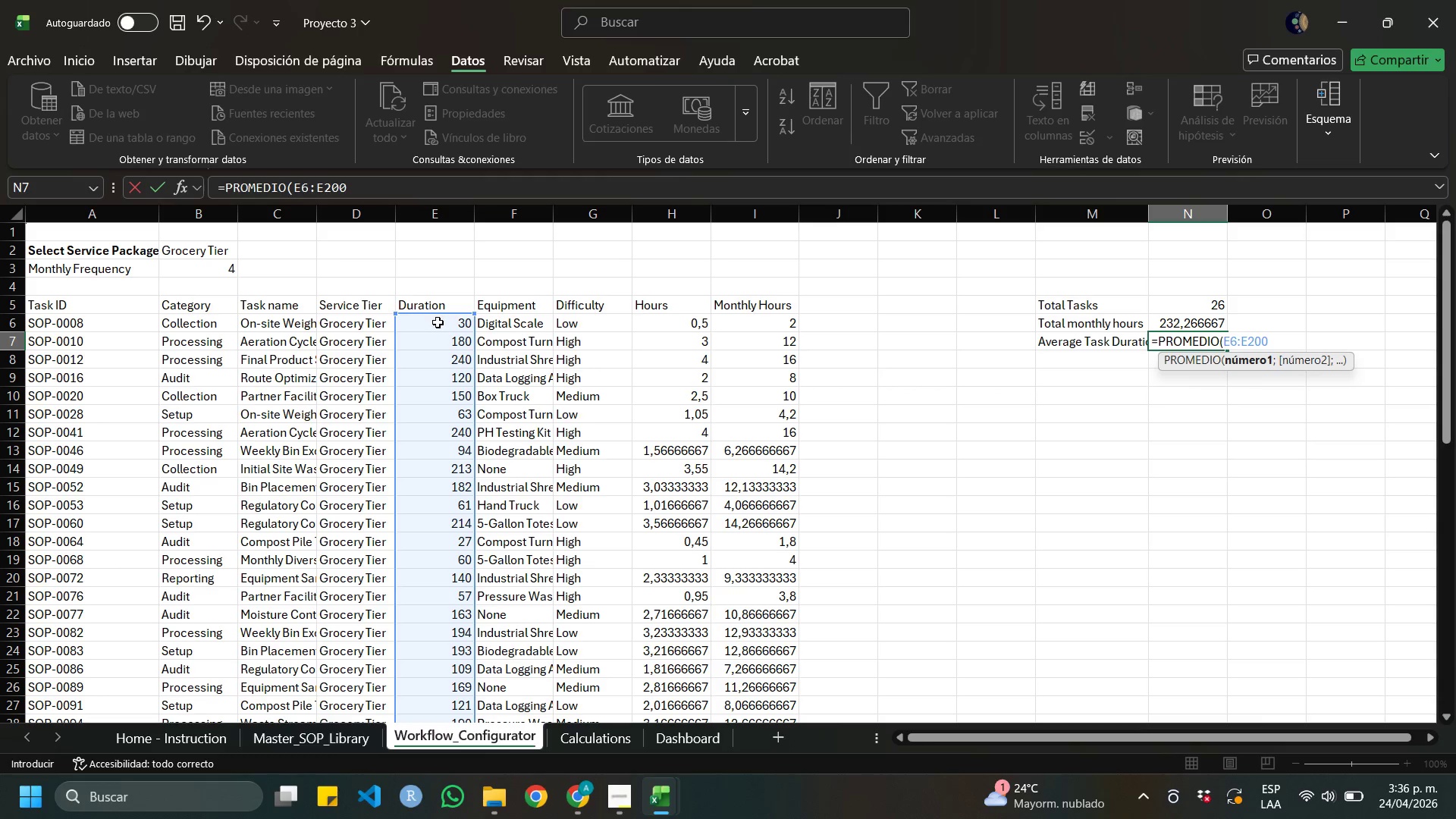 
key(Shift+9)
 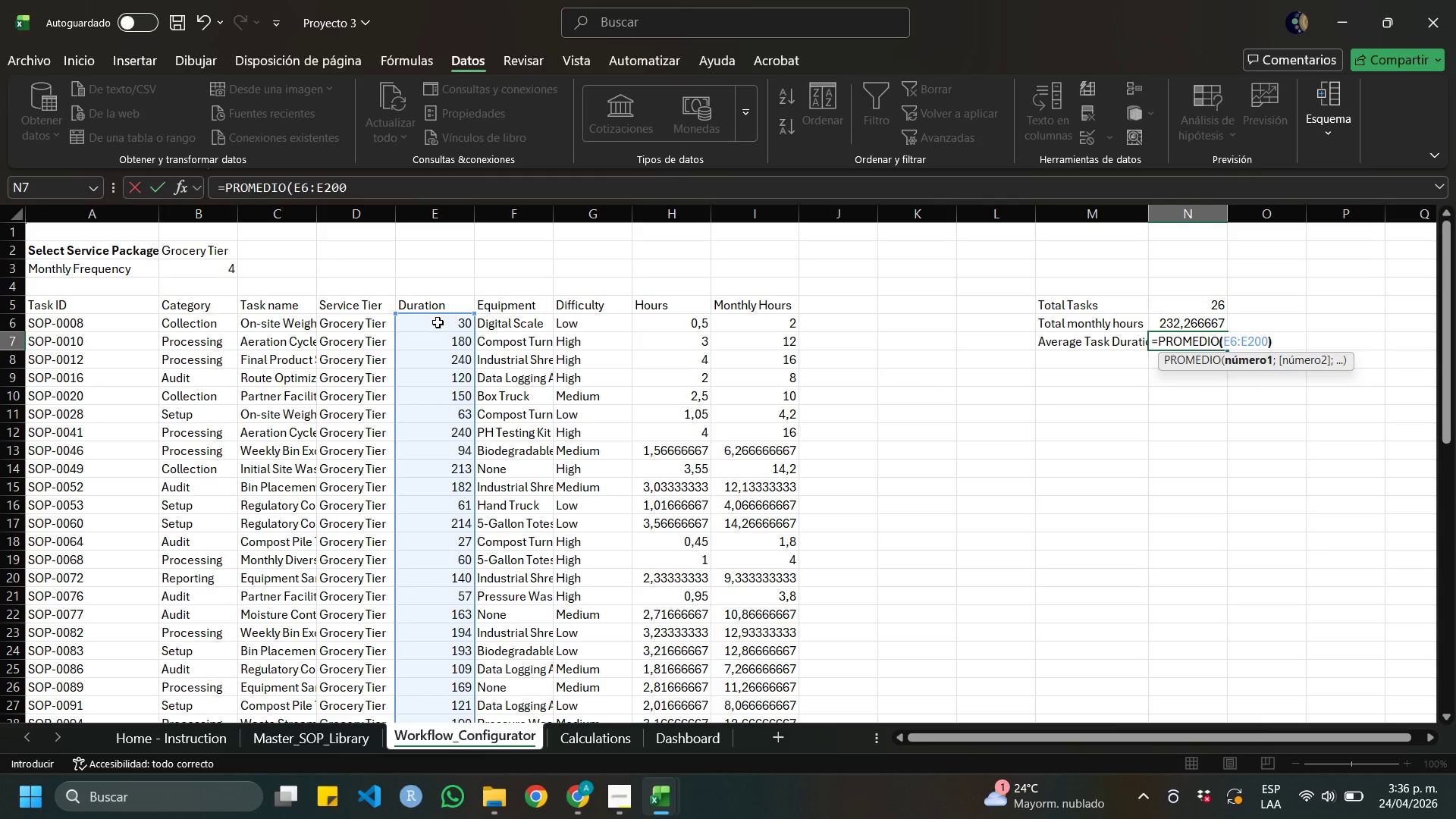 
key(Enter)
 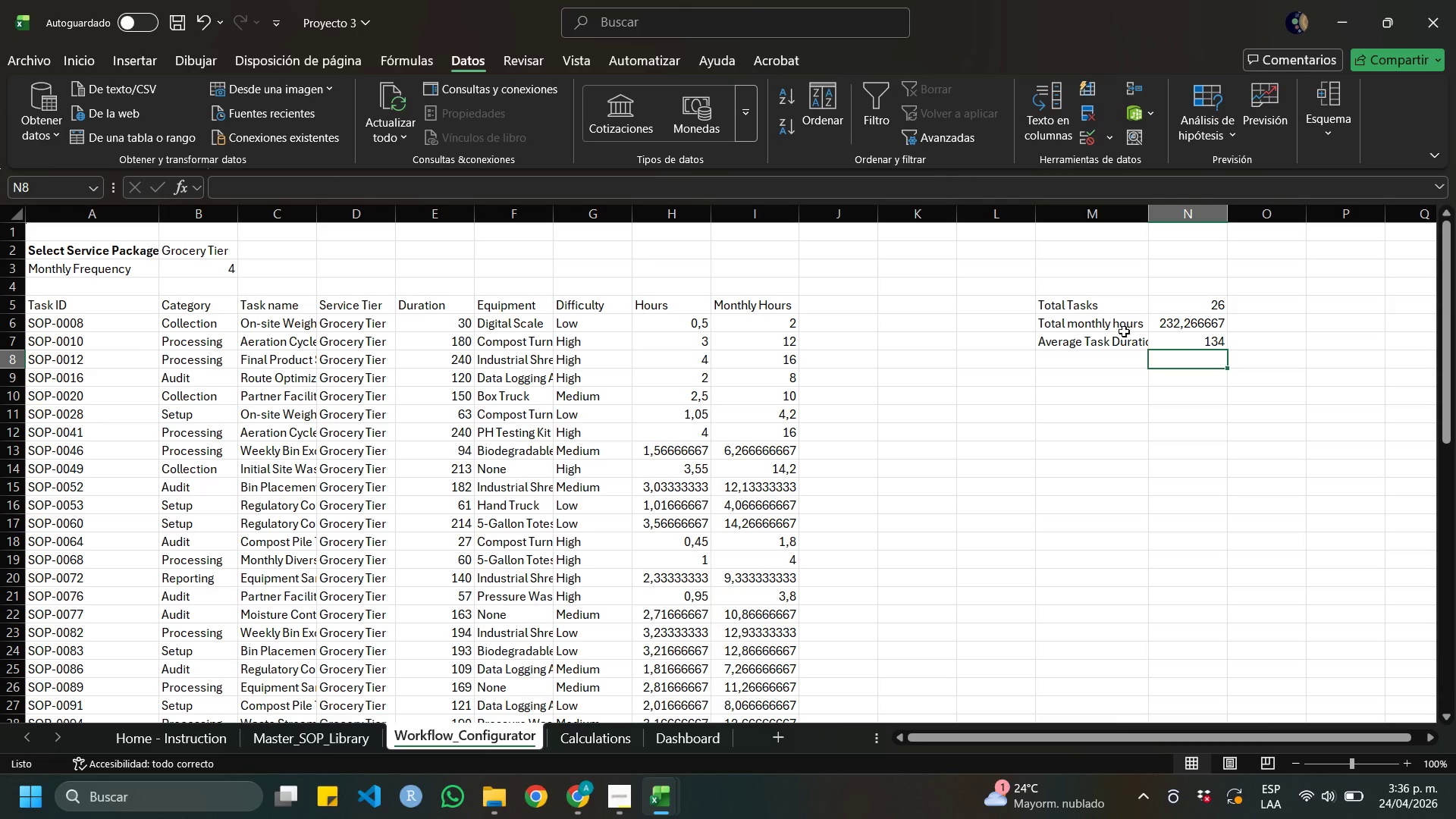 
left_click_drag(start_coordinate=[1114, 339], to_coordinate=[1158, 339])
 